 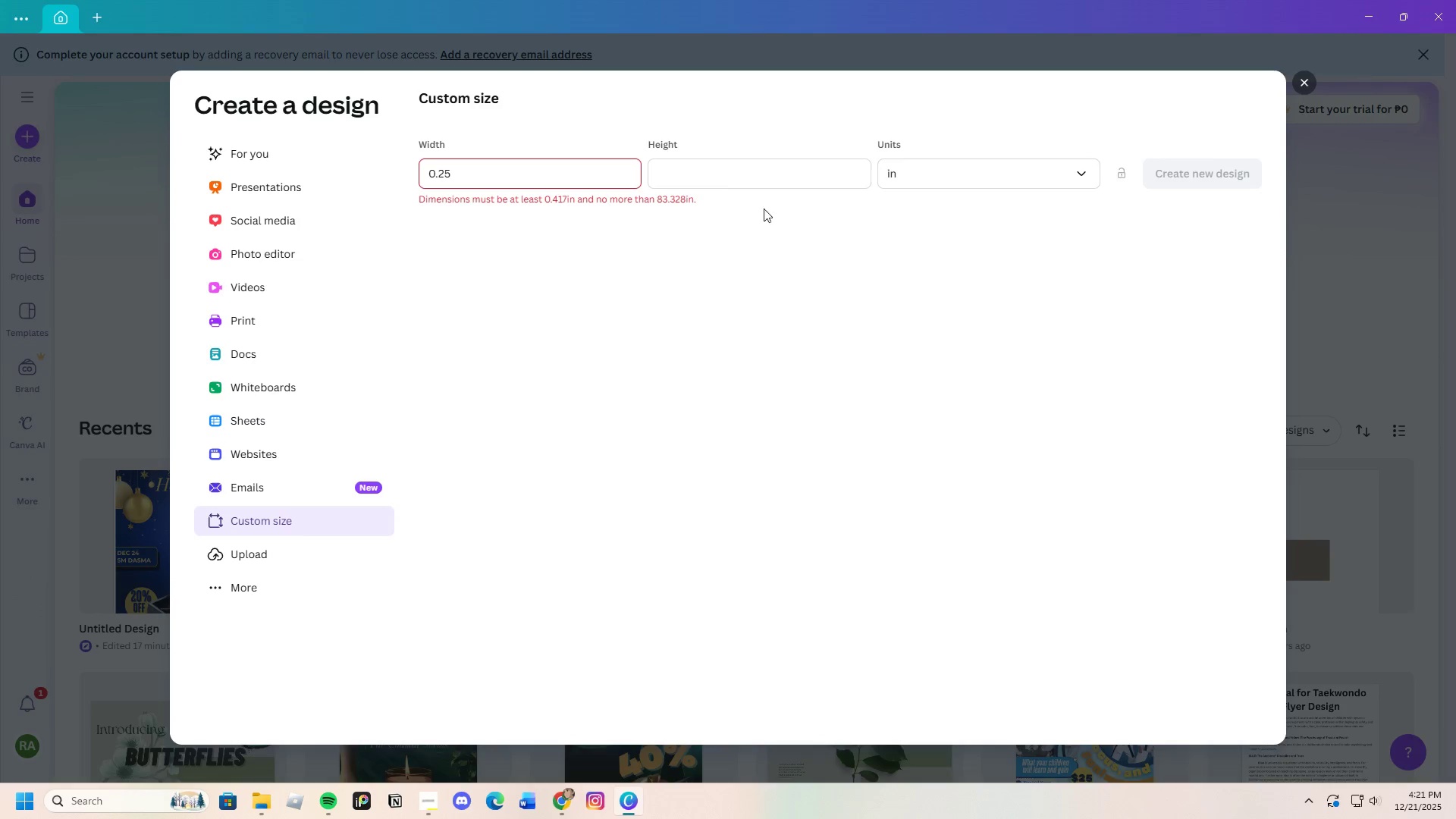 
double_click([537, 171])
 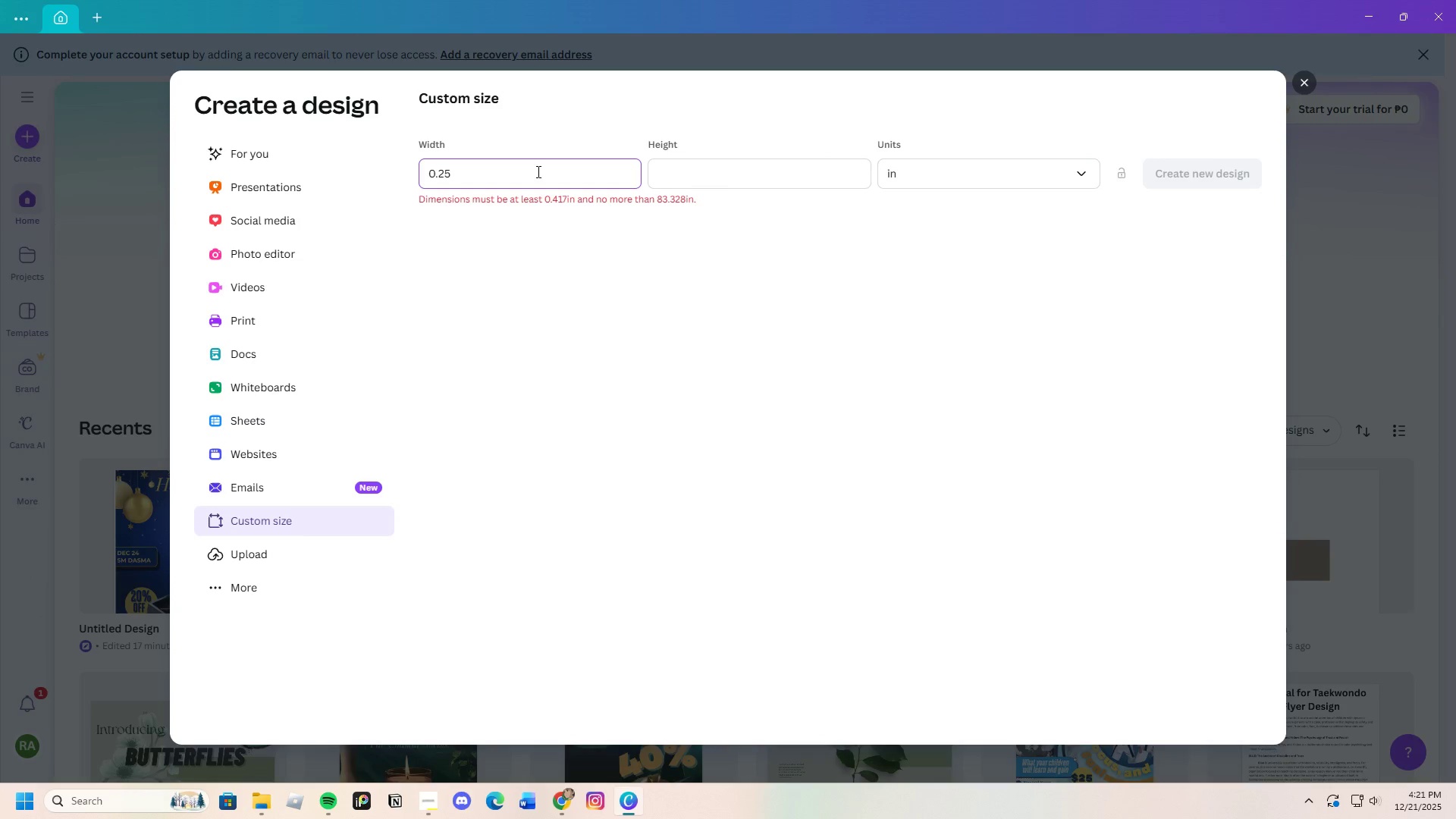 
left_click_drag(start_coordinate=[537, 171], to_coordinate=[351, 190])
 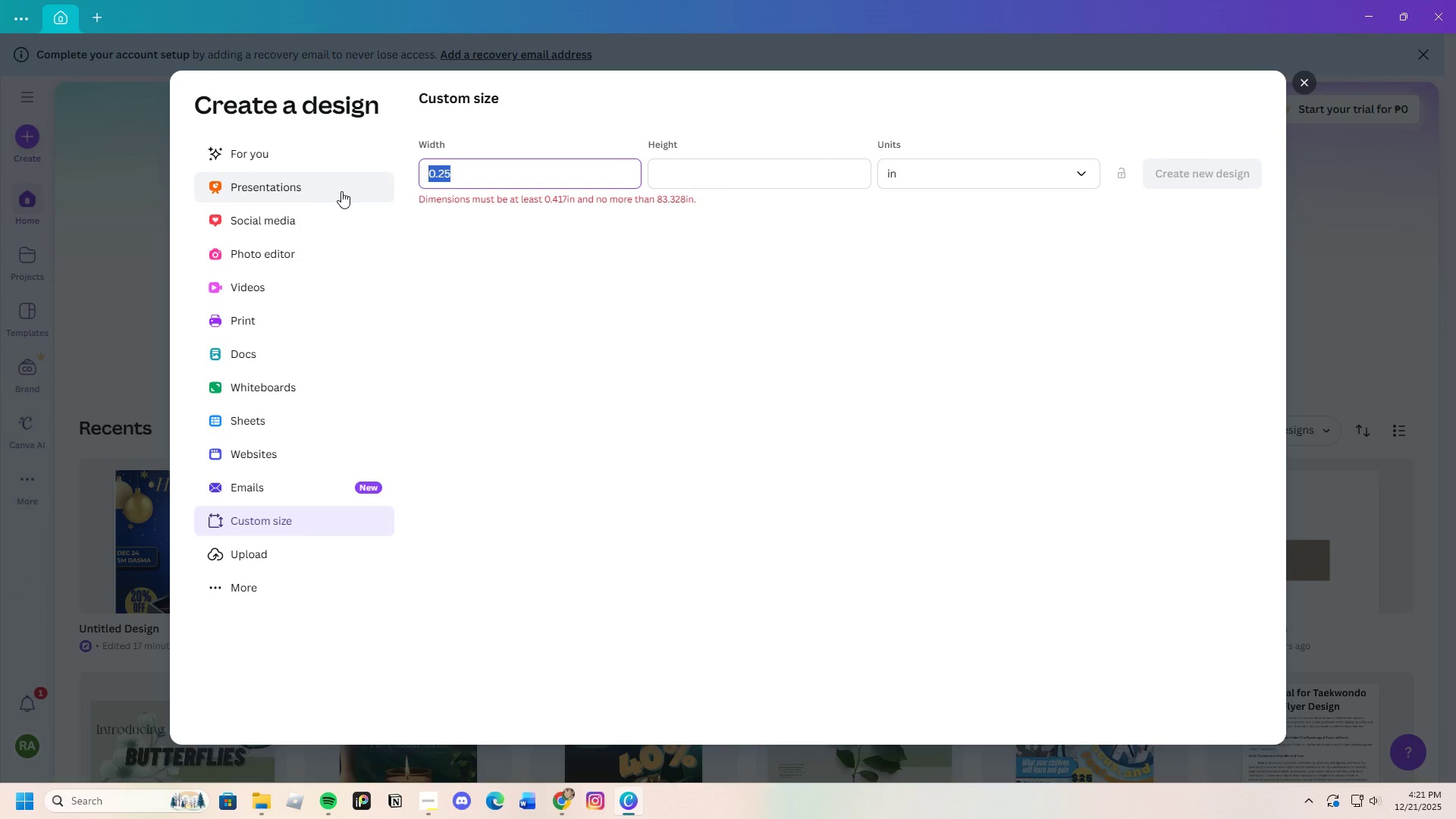 
key(Backspace)
type(24)
 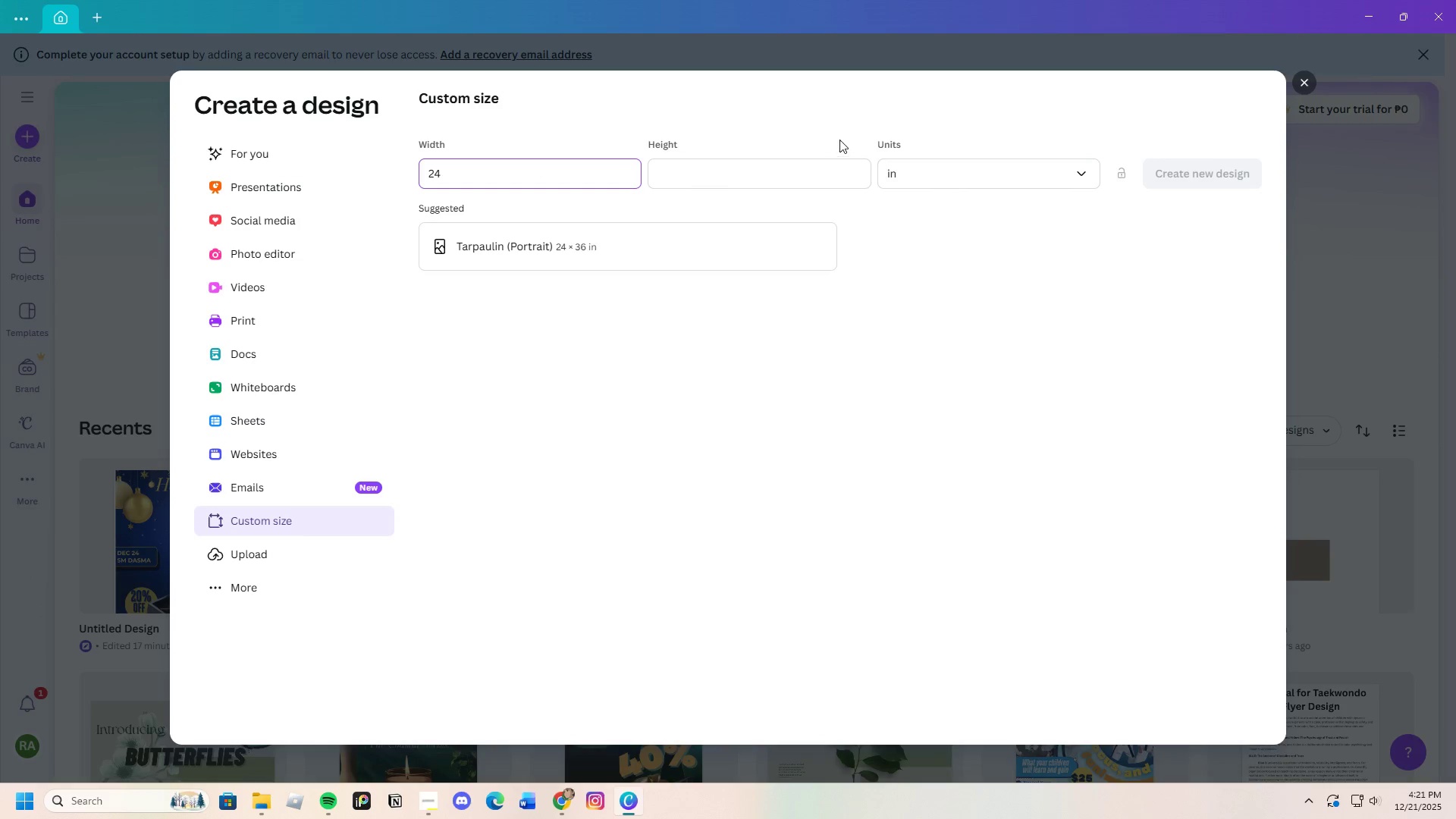 
left_click([761, 172])
 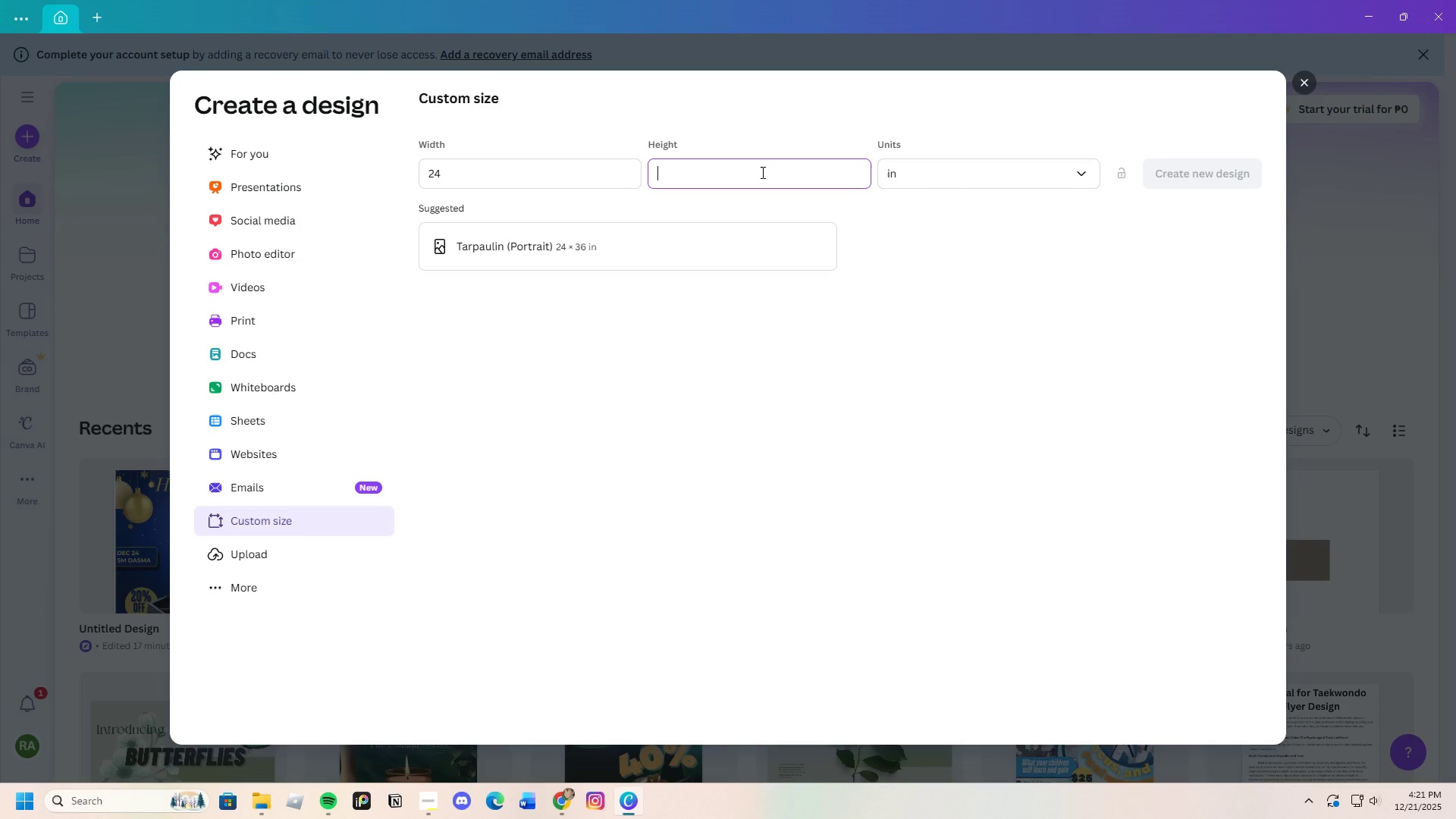 
type(36)
 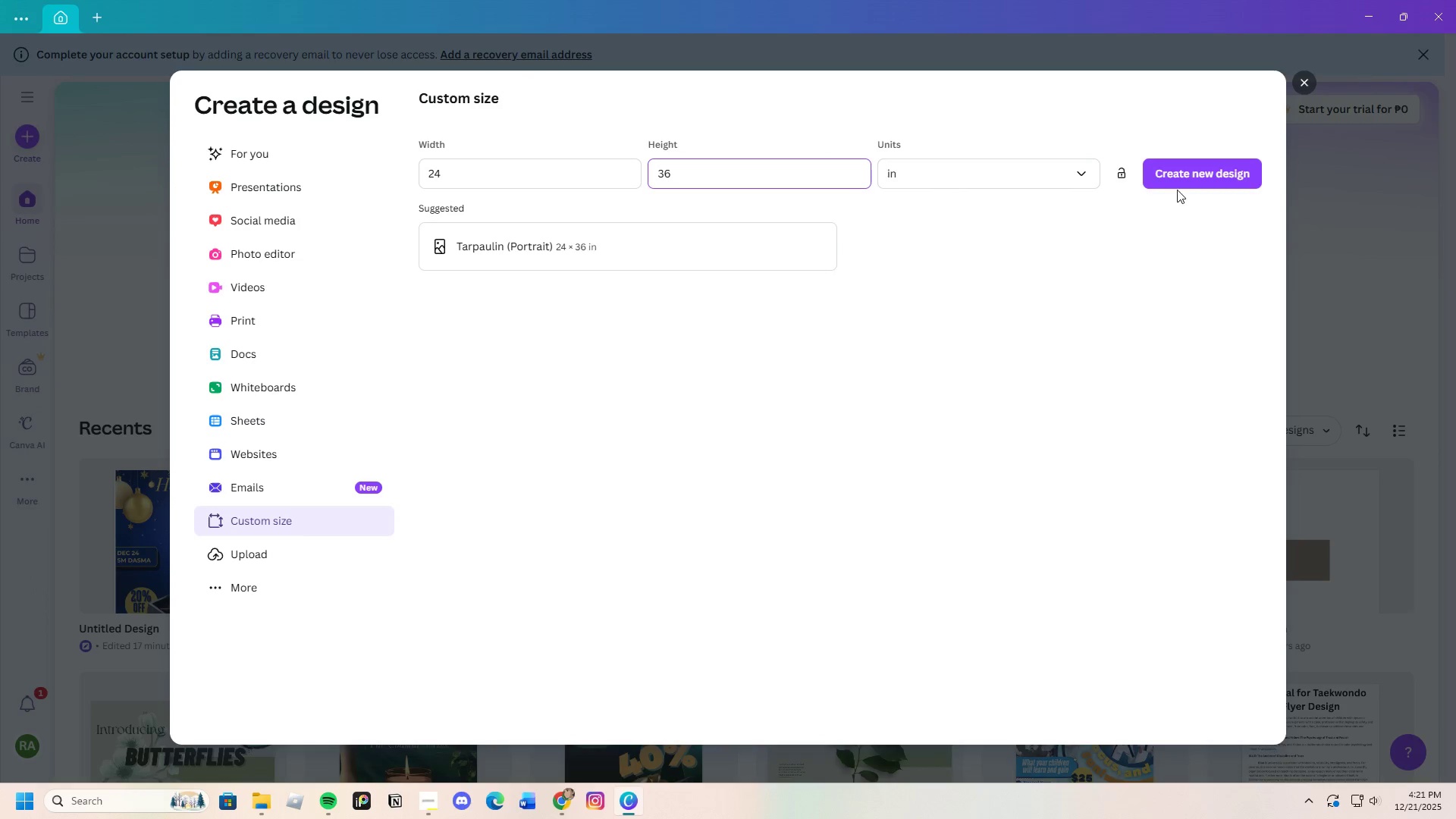 
left_click([1178, 171])
 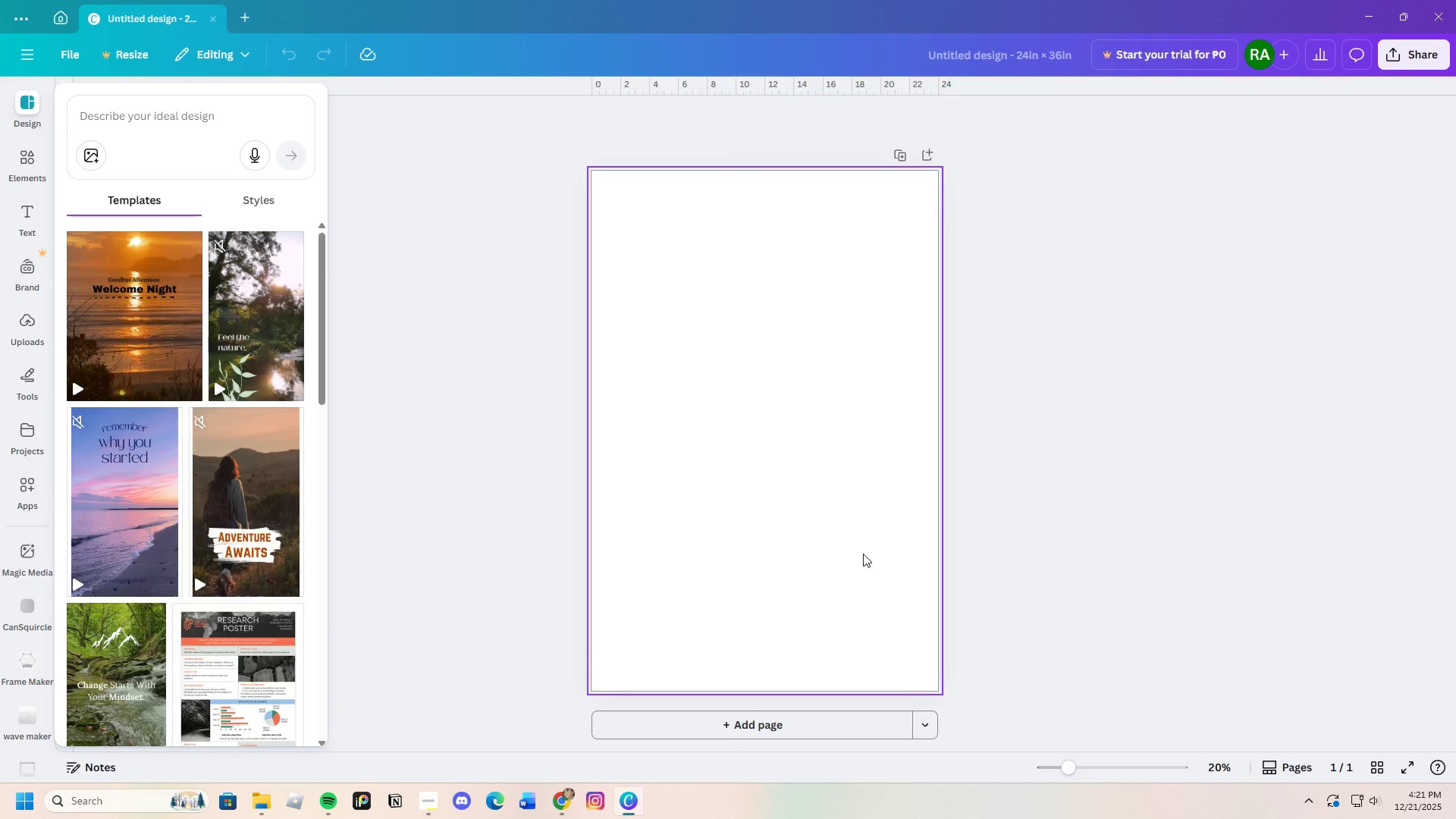 
wait(23.81)
 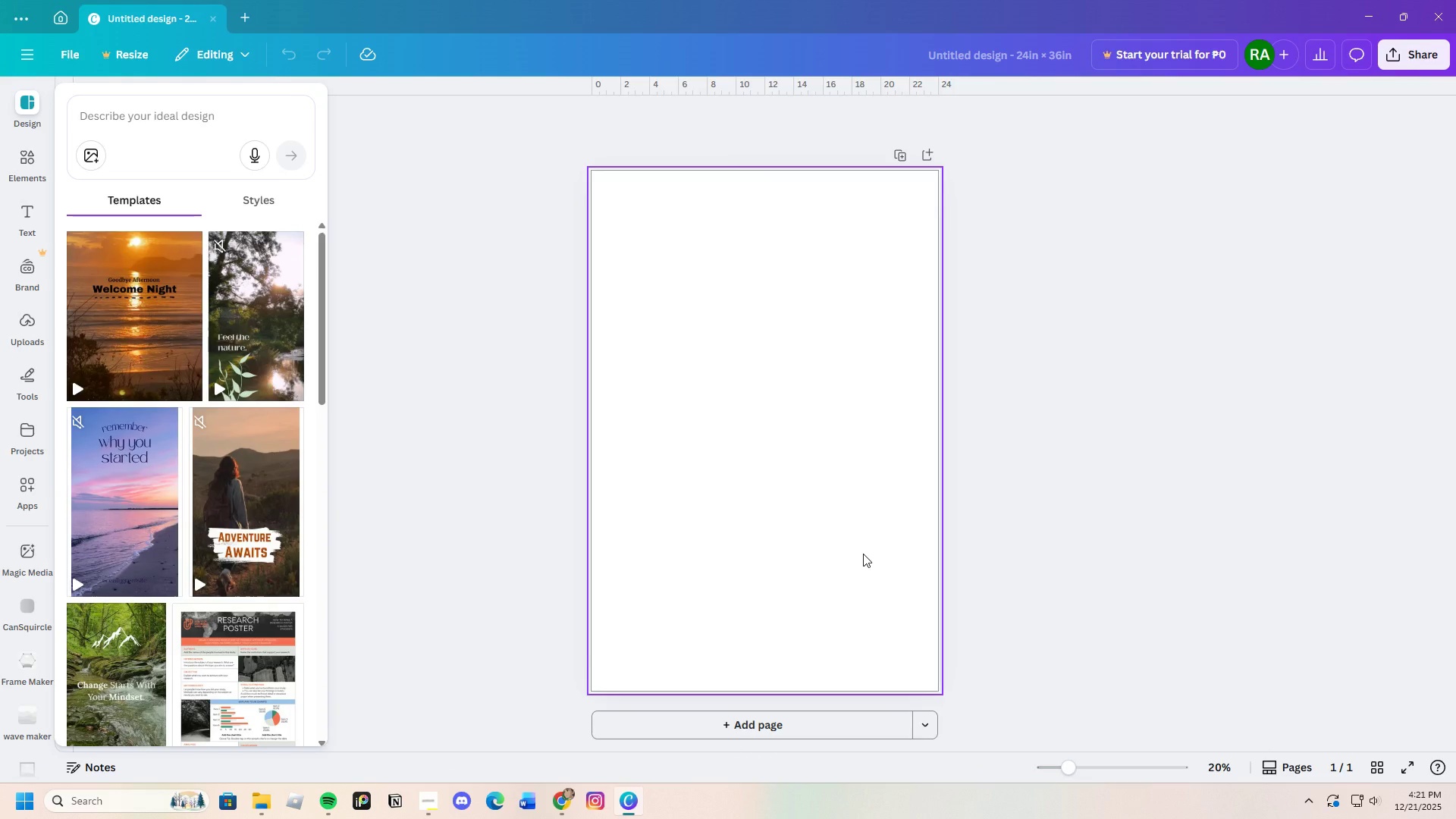 
scroll: coordinate [187, 576], scroll_direction: down, amount: 16.0
 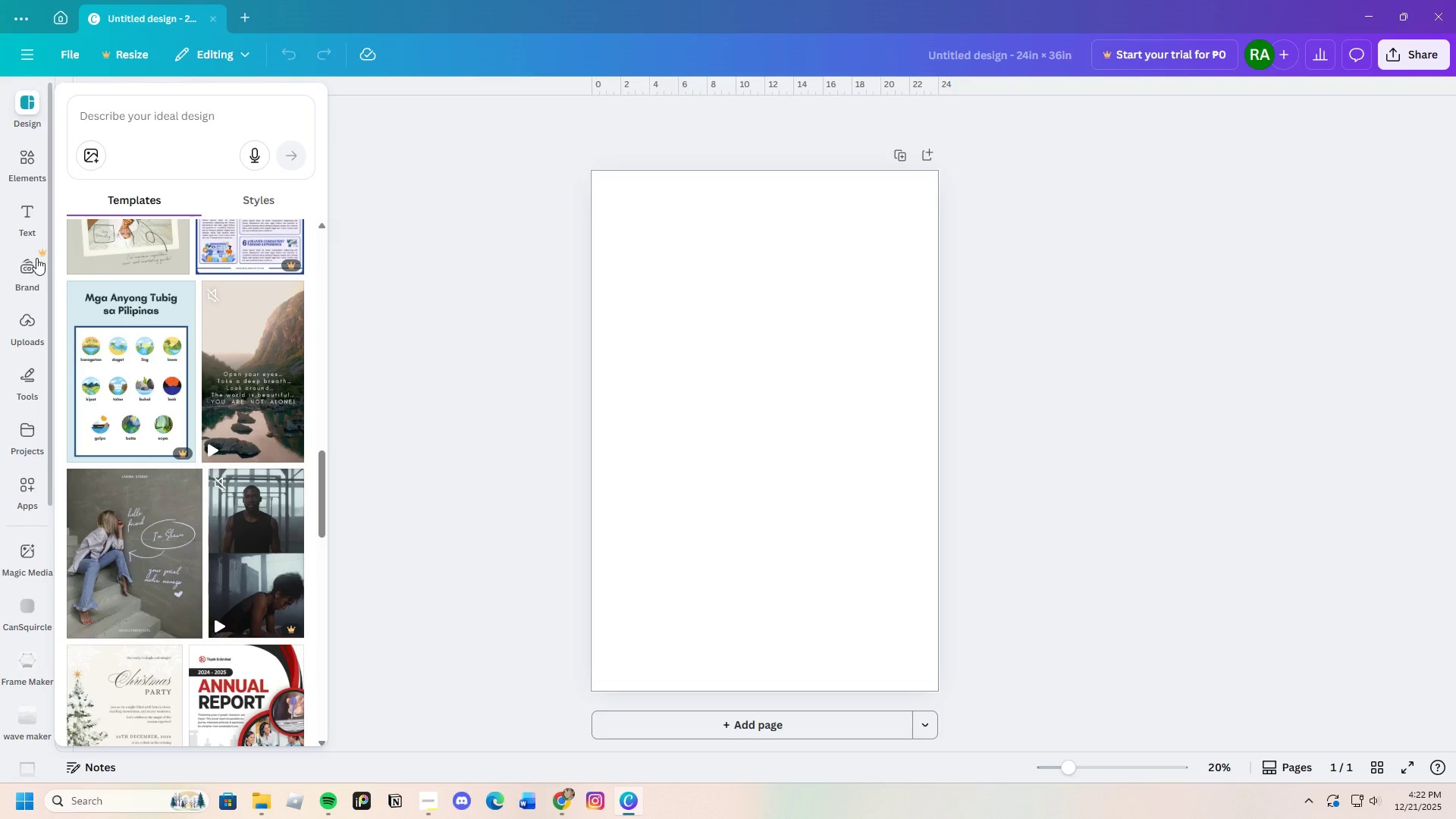 
left_click_drag(start_coordinate=[37, 161], to_coordinate=[28, 158])
 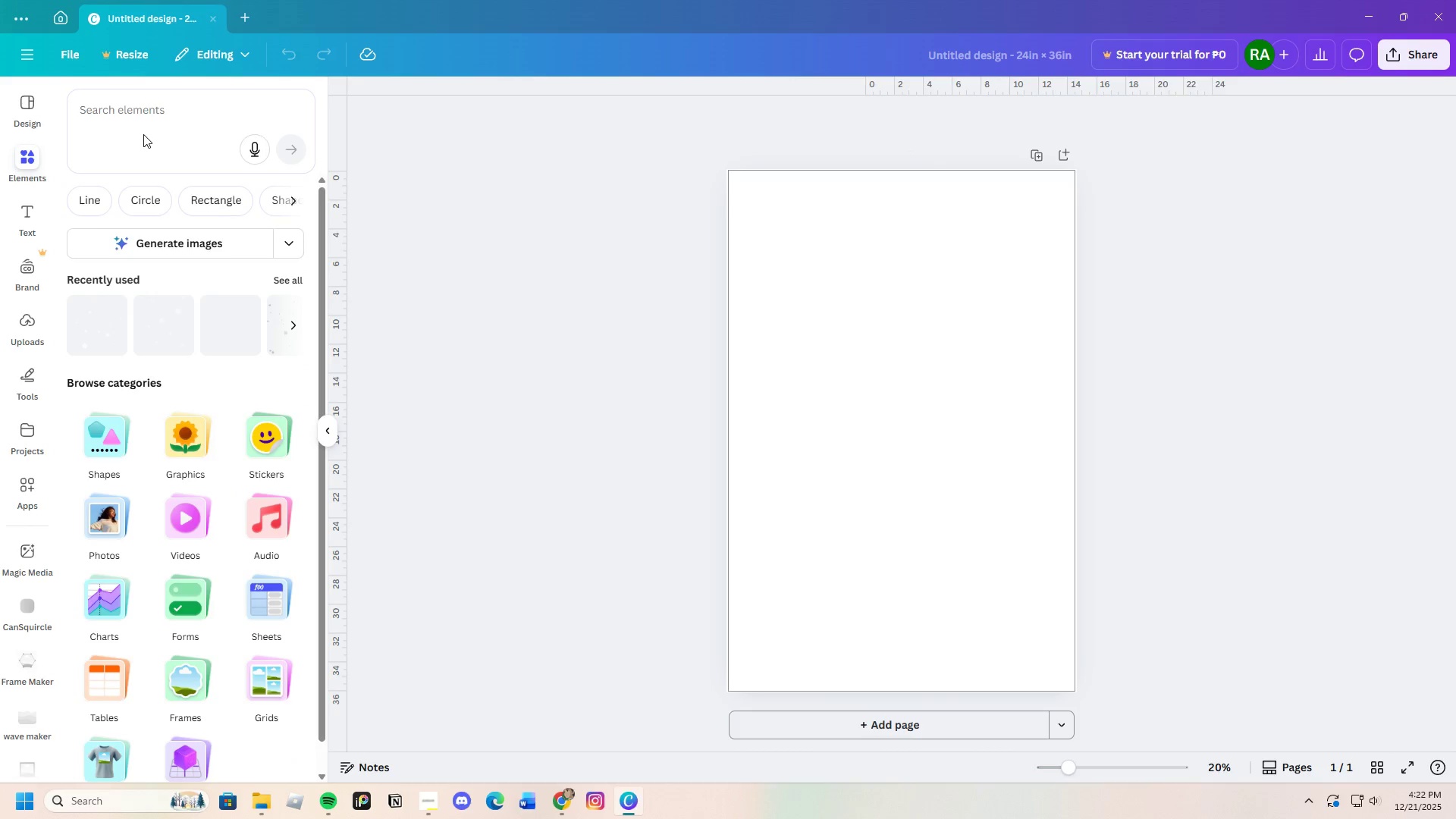 
double_click([146, 129])
 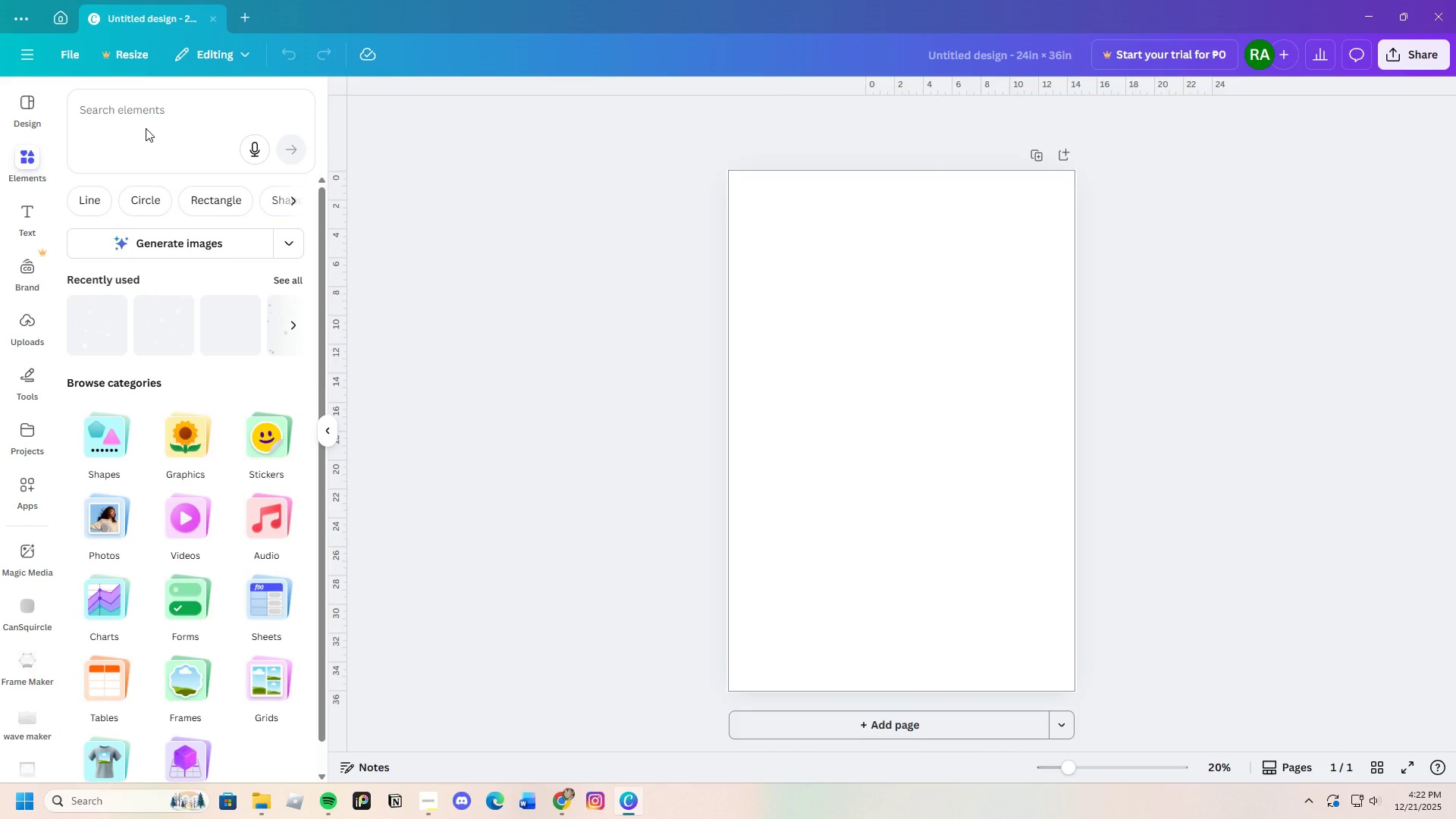 
type(straw)
 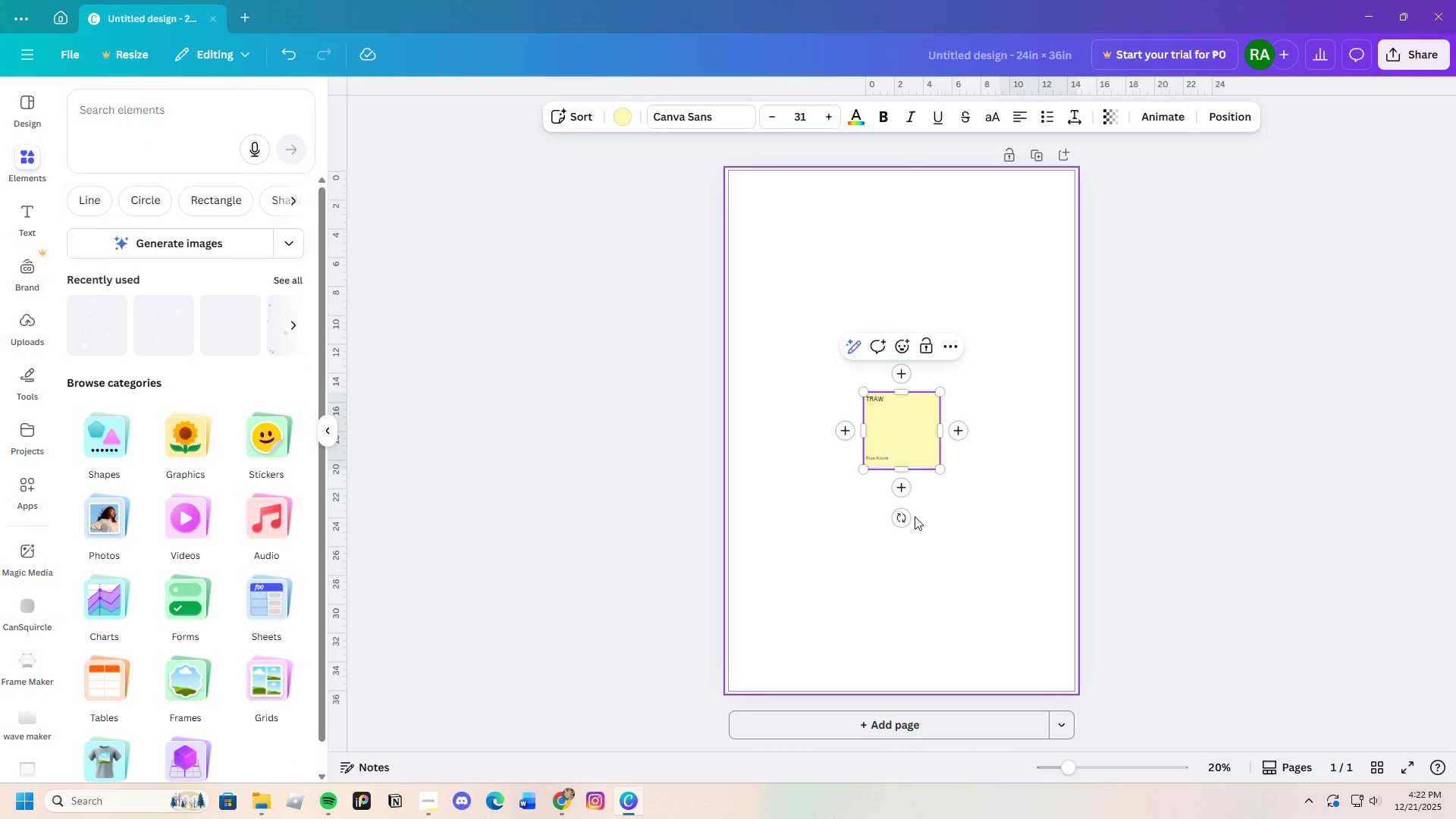 
left_click([894, 452])
 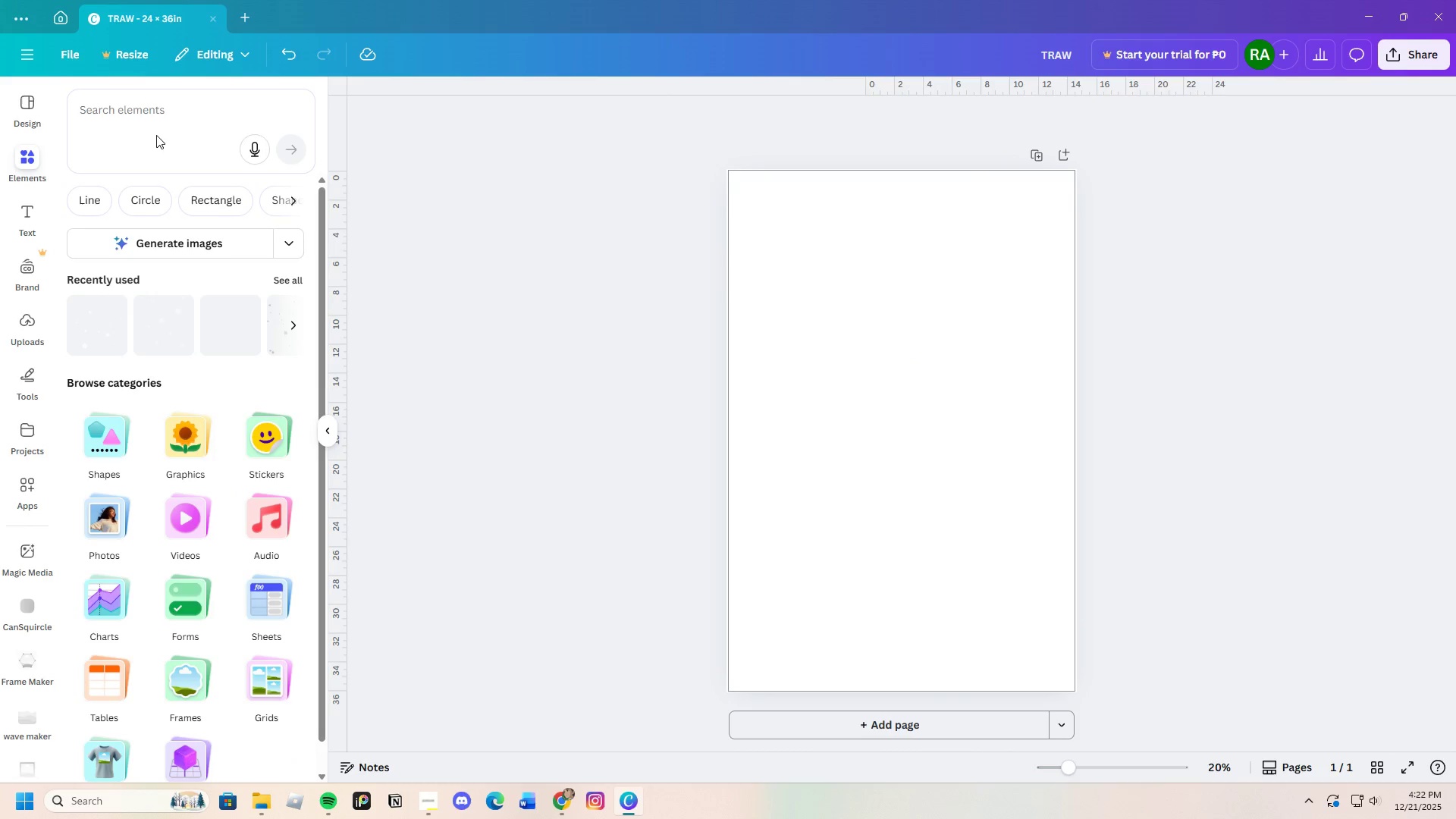 
left_click([162, 116])
 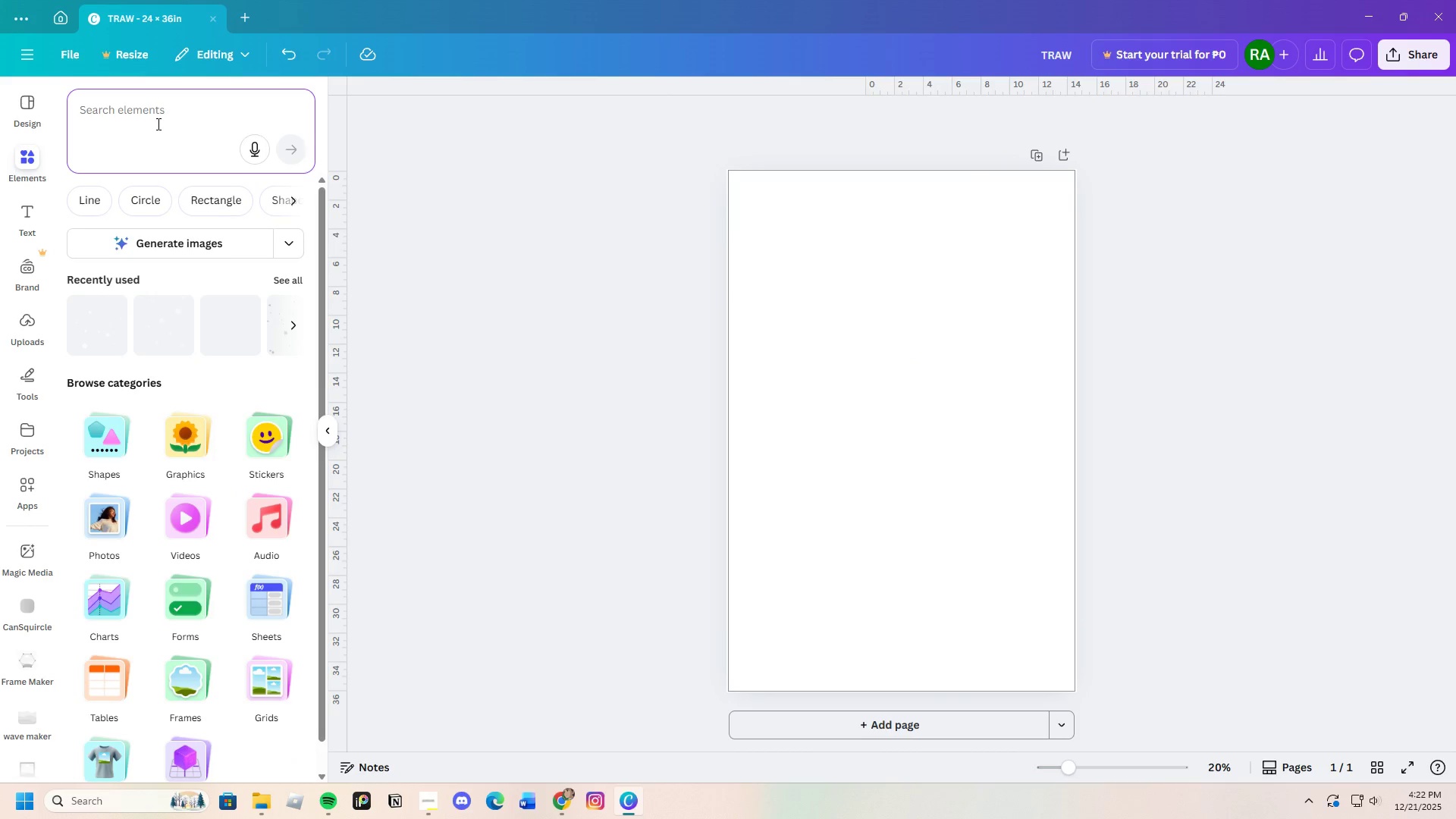 
type(STRAWBERRY )
key(Backspace)
type(Strawberru)
key(Backspace)
type(y Ice cea)
key(Backspace)
key(Backspace)
type(ream)
 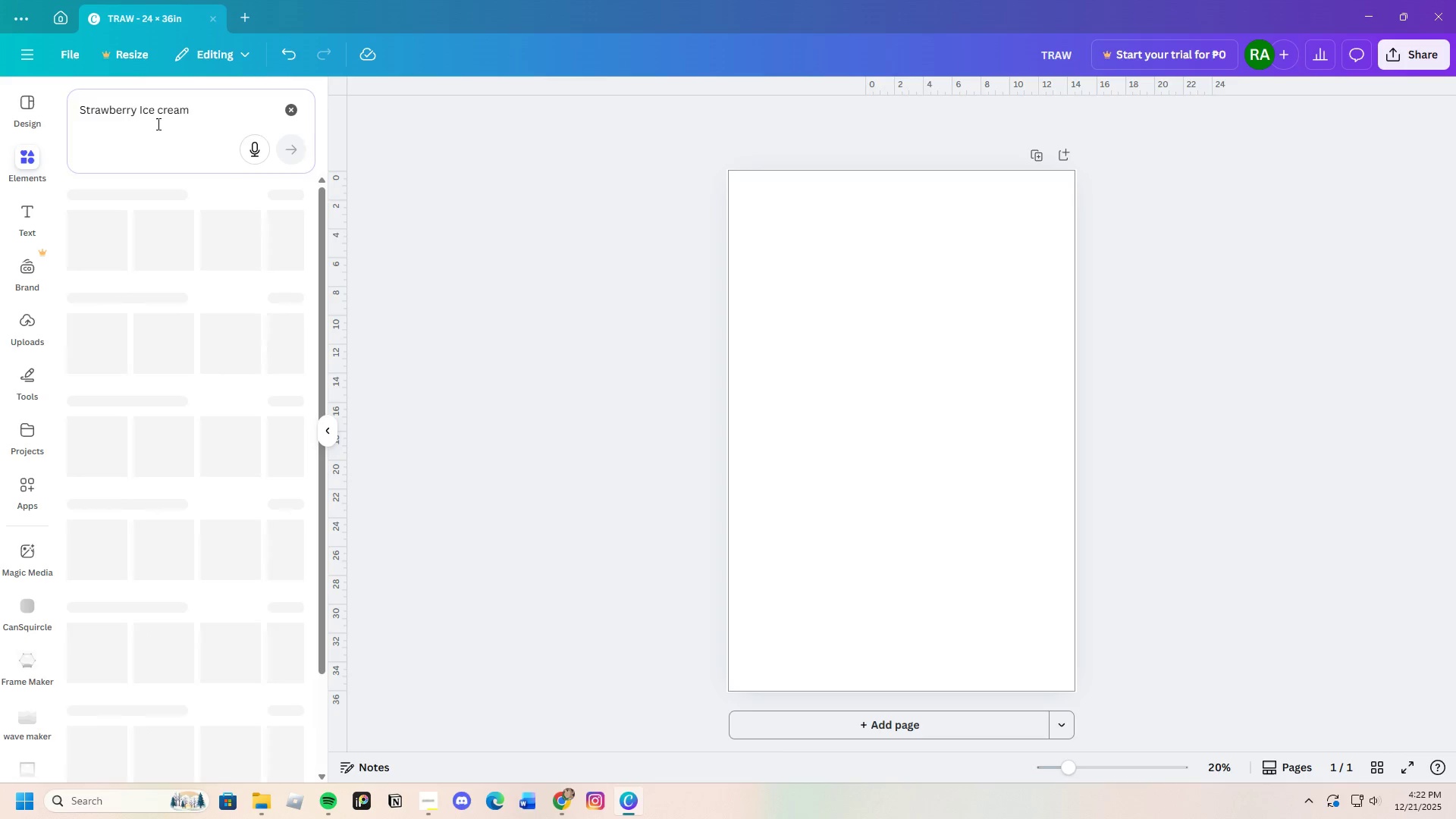 
 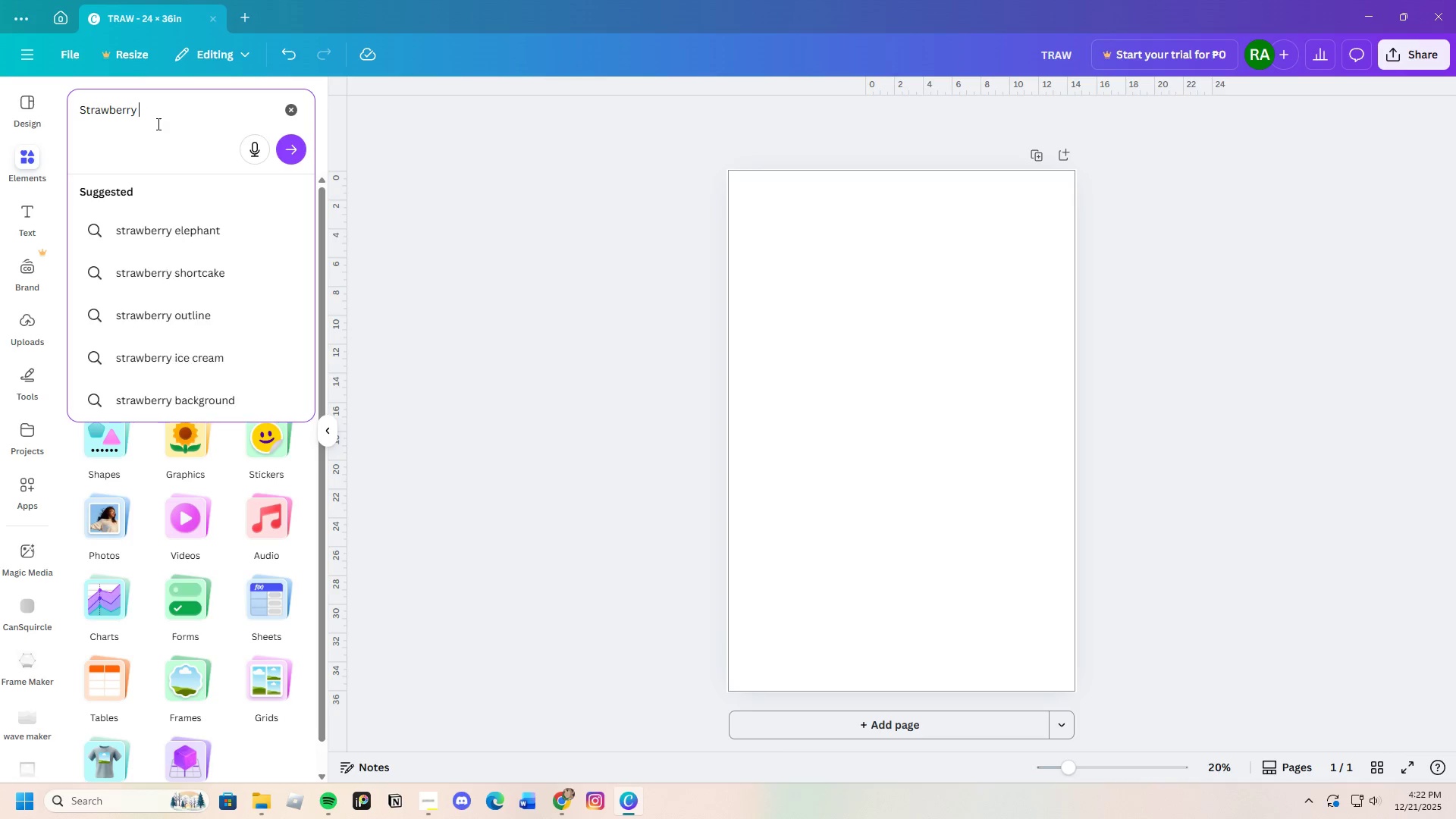 
key(Enter)
 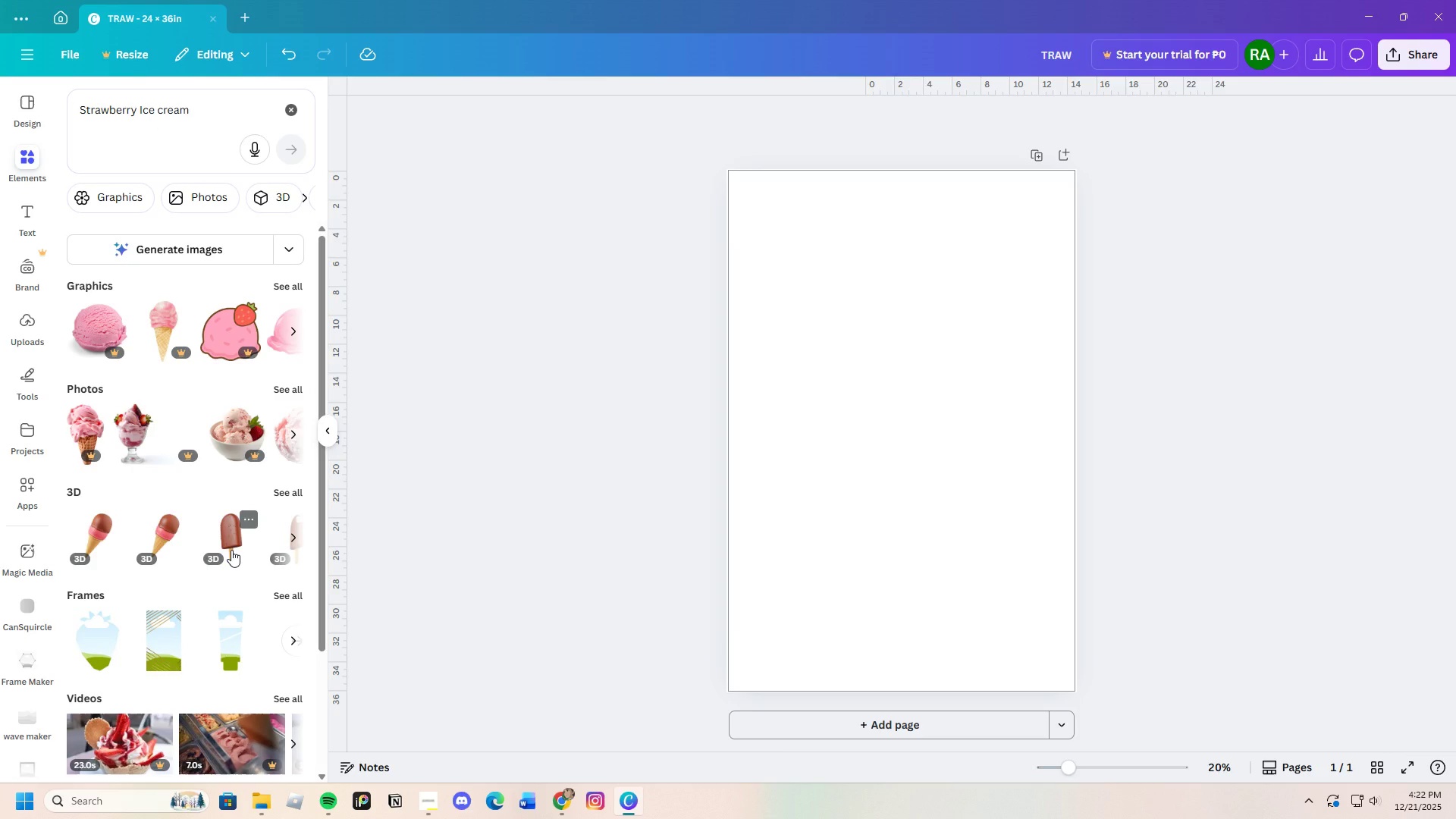 
scroll: coordinate [231, 550], scroll_direction: down, amount: 4.0
 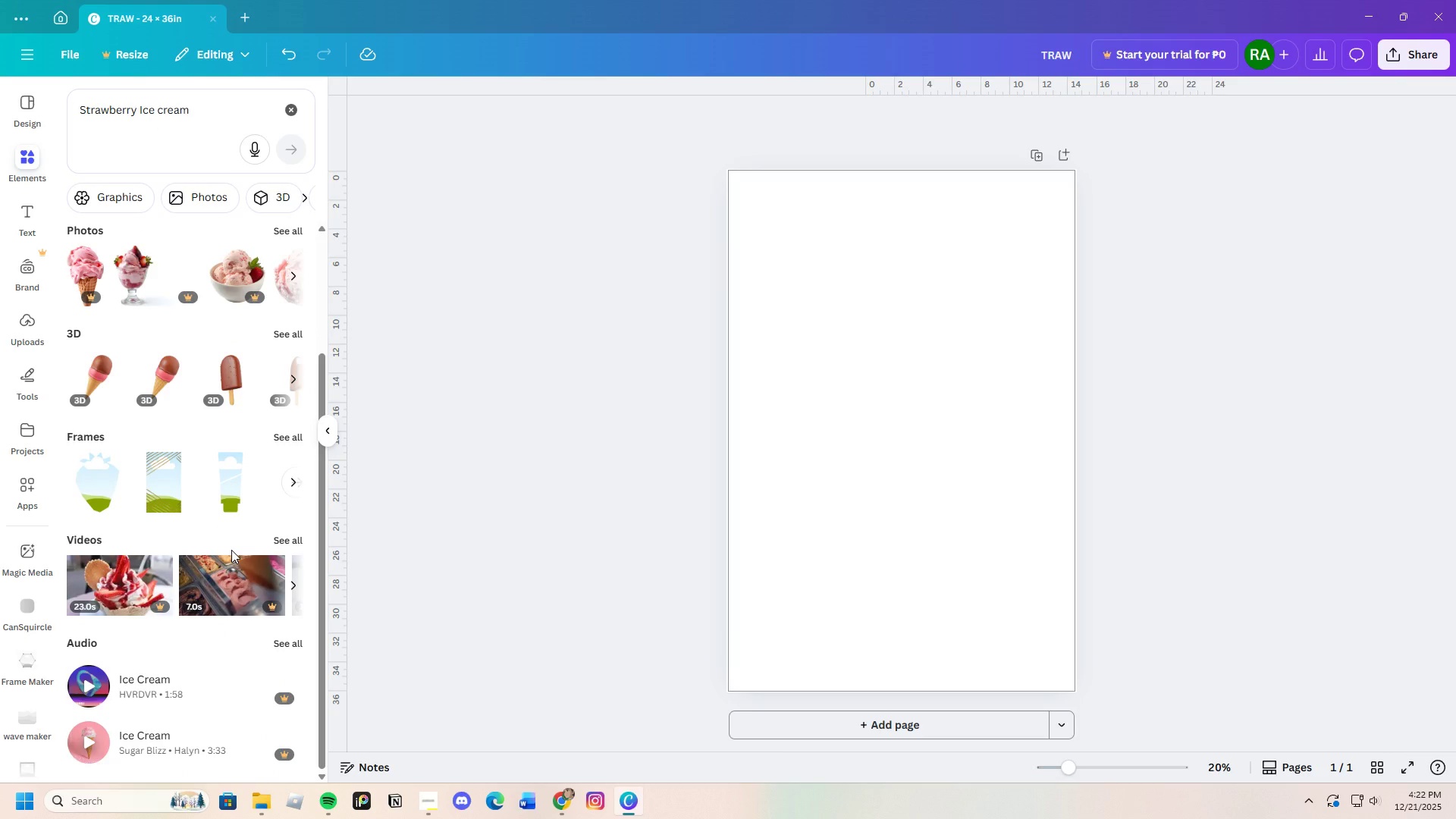 
scroll: coordinate [231, 550], scroll_direction: up, amount: 4.0
 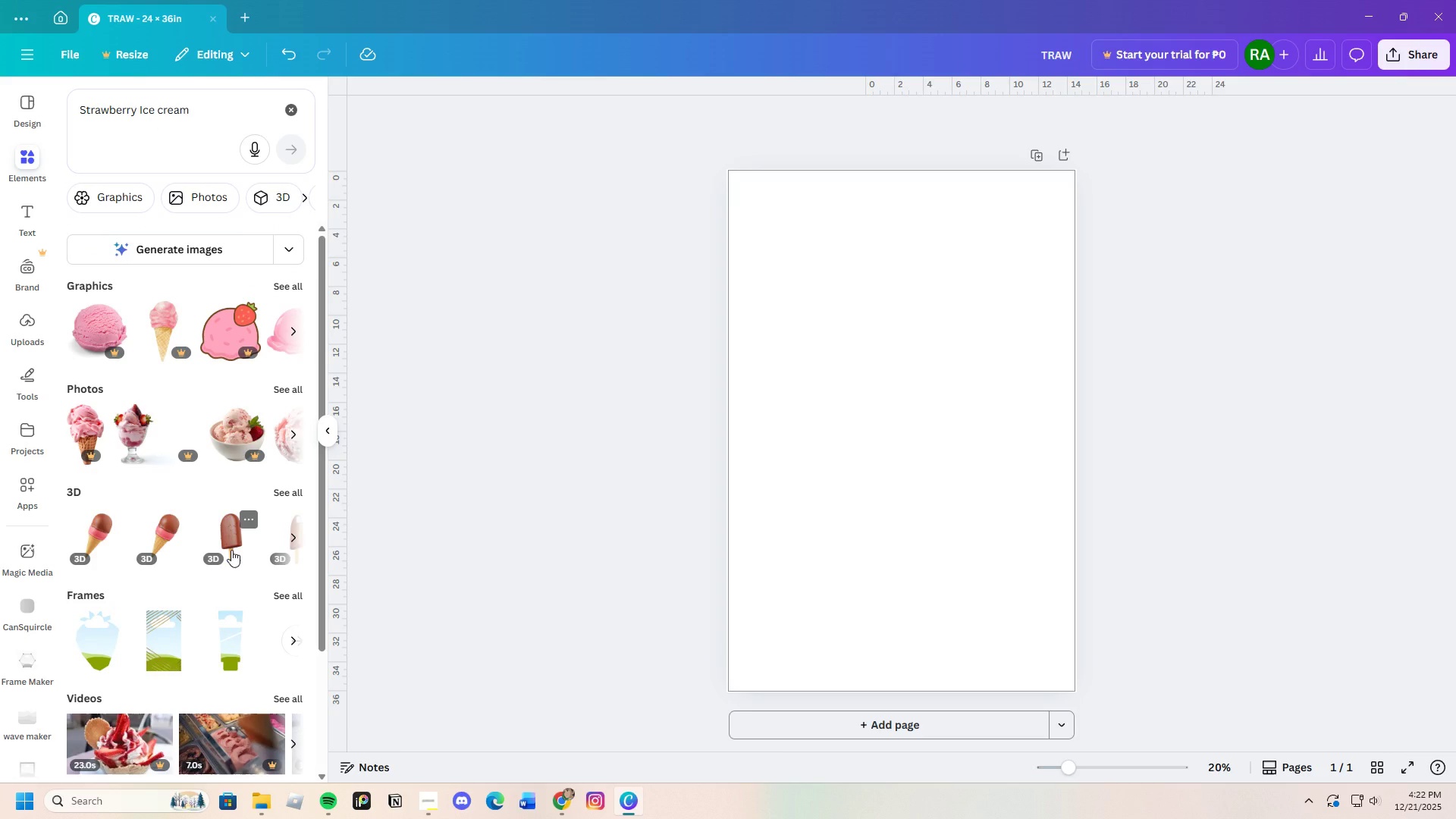 
scroll: coordinate [231, 550], scroll_direction: down, amount: 1.0
 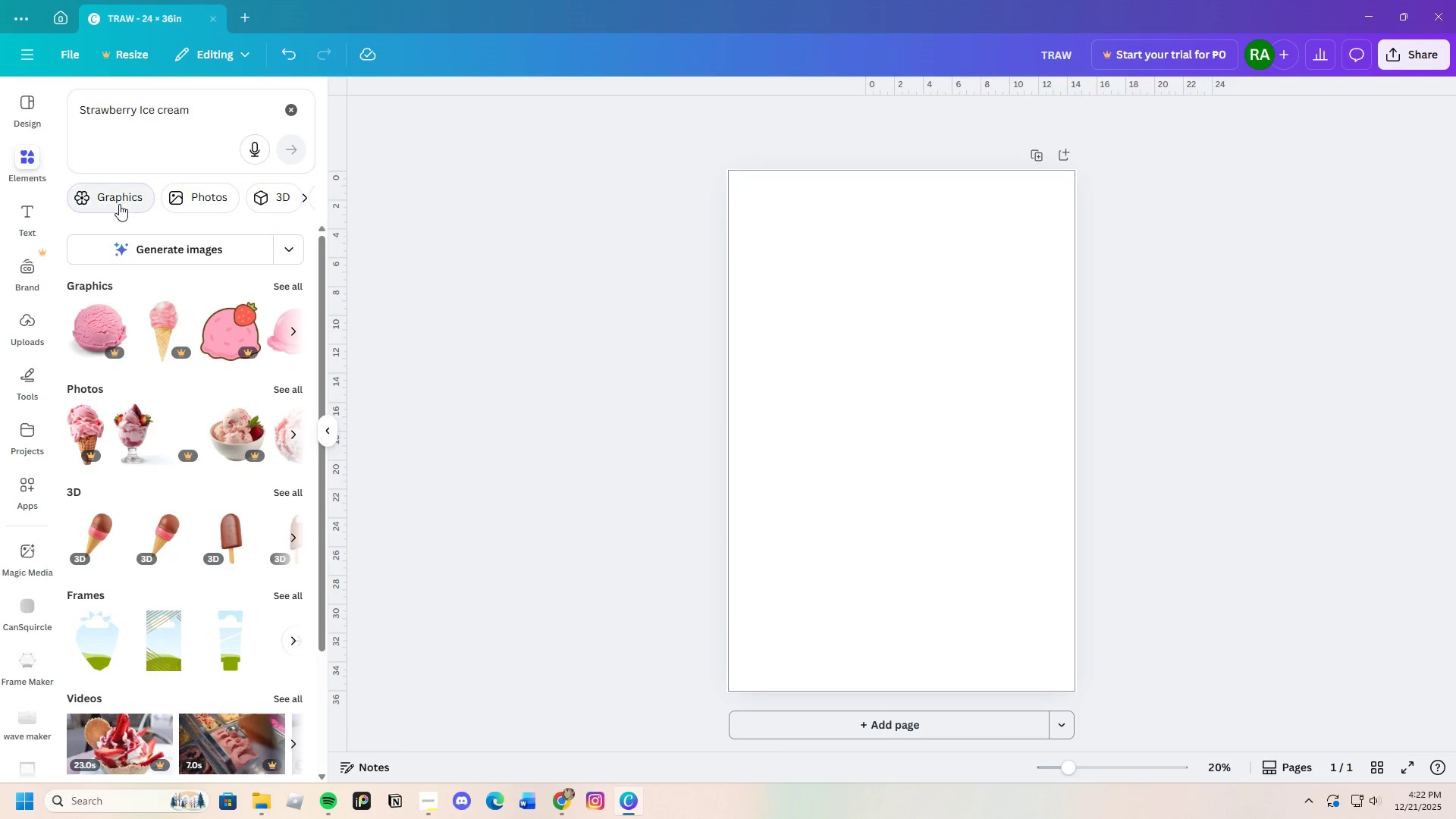 
left_click([121, 202])
 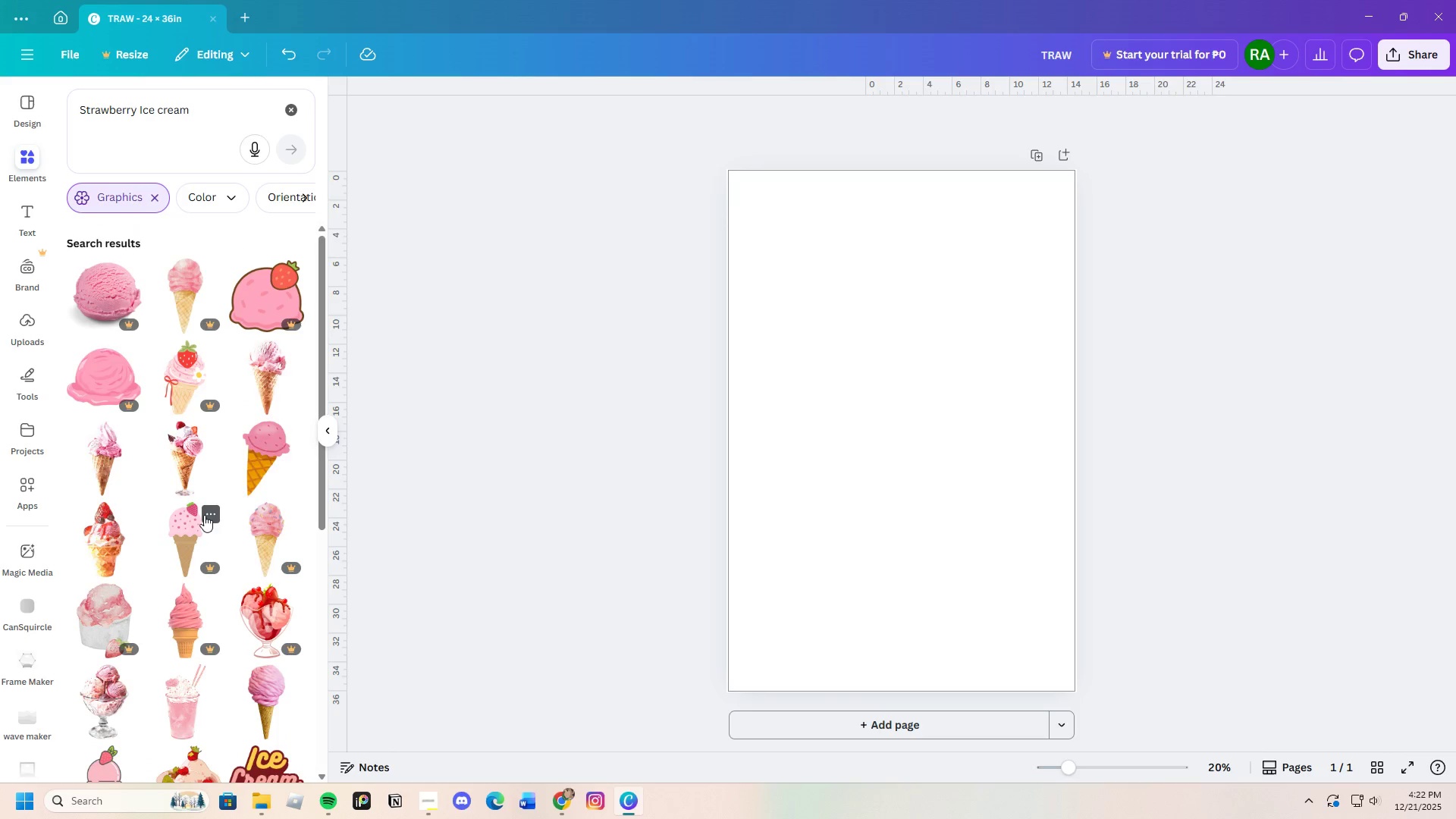 
left_click([187, 461])
 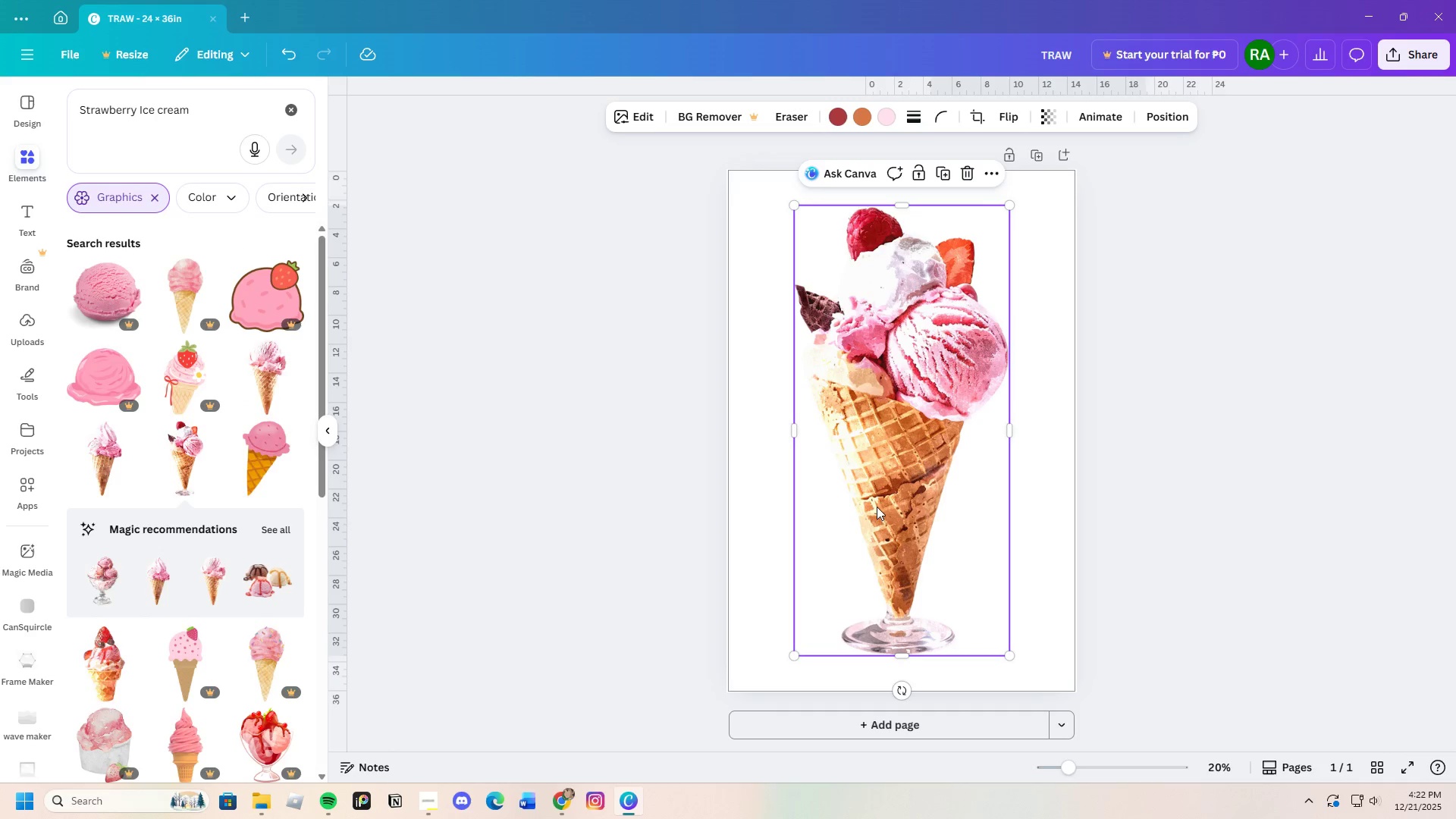 
left_click_drag(start_coordinate=[881, 502], to_coordinate=[895, 535])
 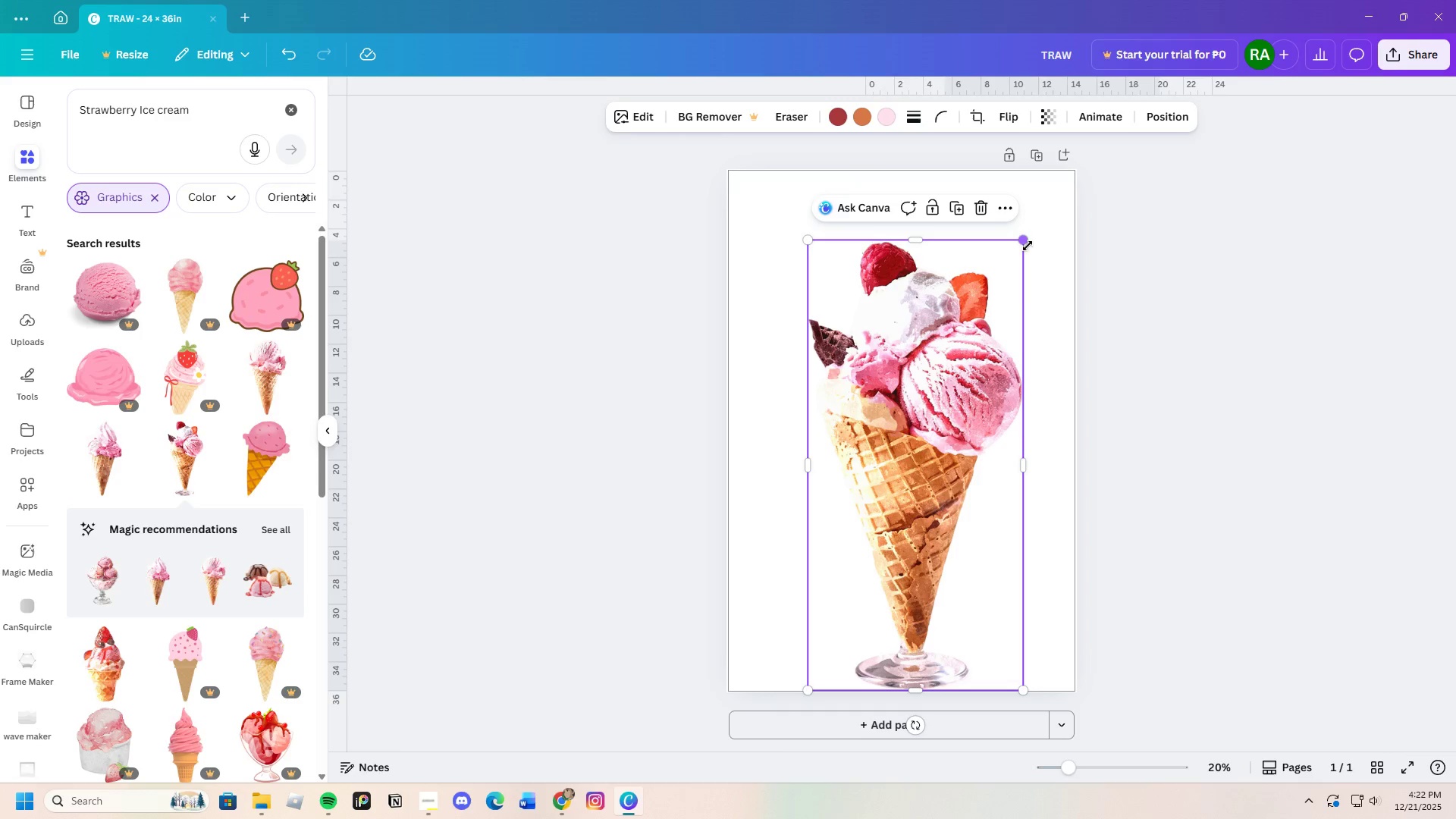 
left_click_drag(start_coordinate=[1025, 240], to_coordinate=[955, 486])
 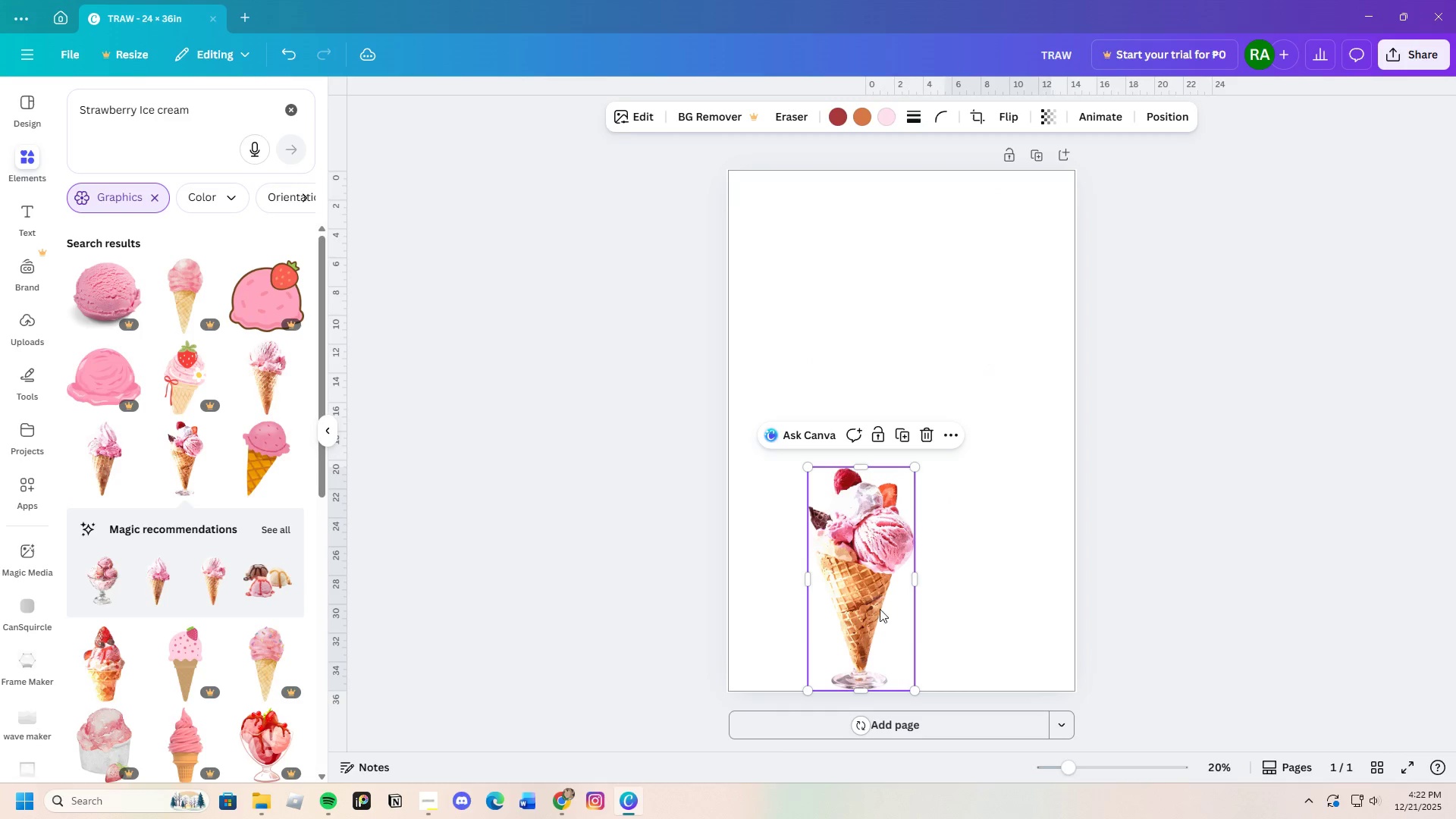 
left_click_drag(start_coordinate=[876, 598], to_coordinate=[915, 479])
 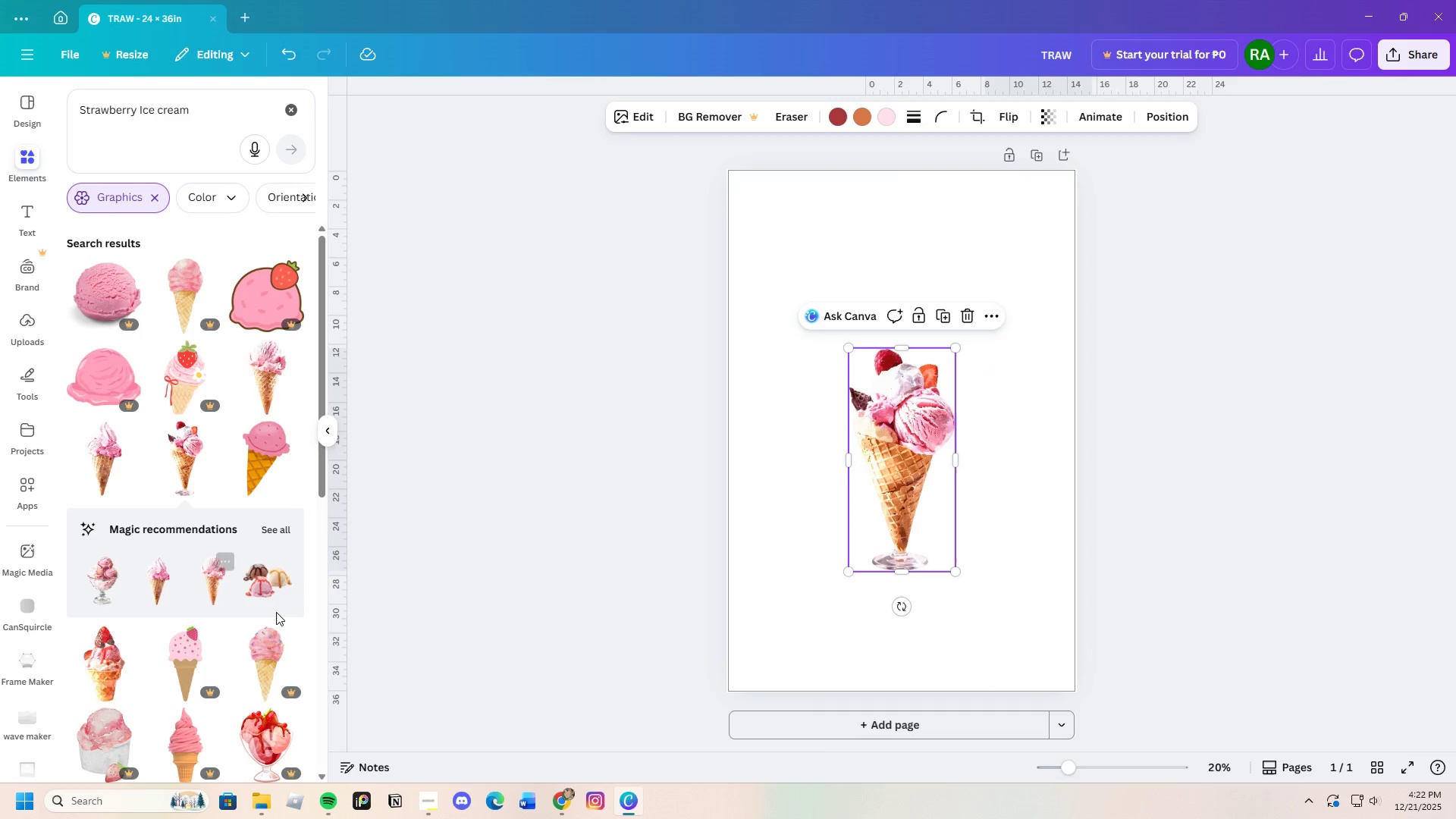 
left_click([286, 535])
 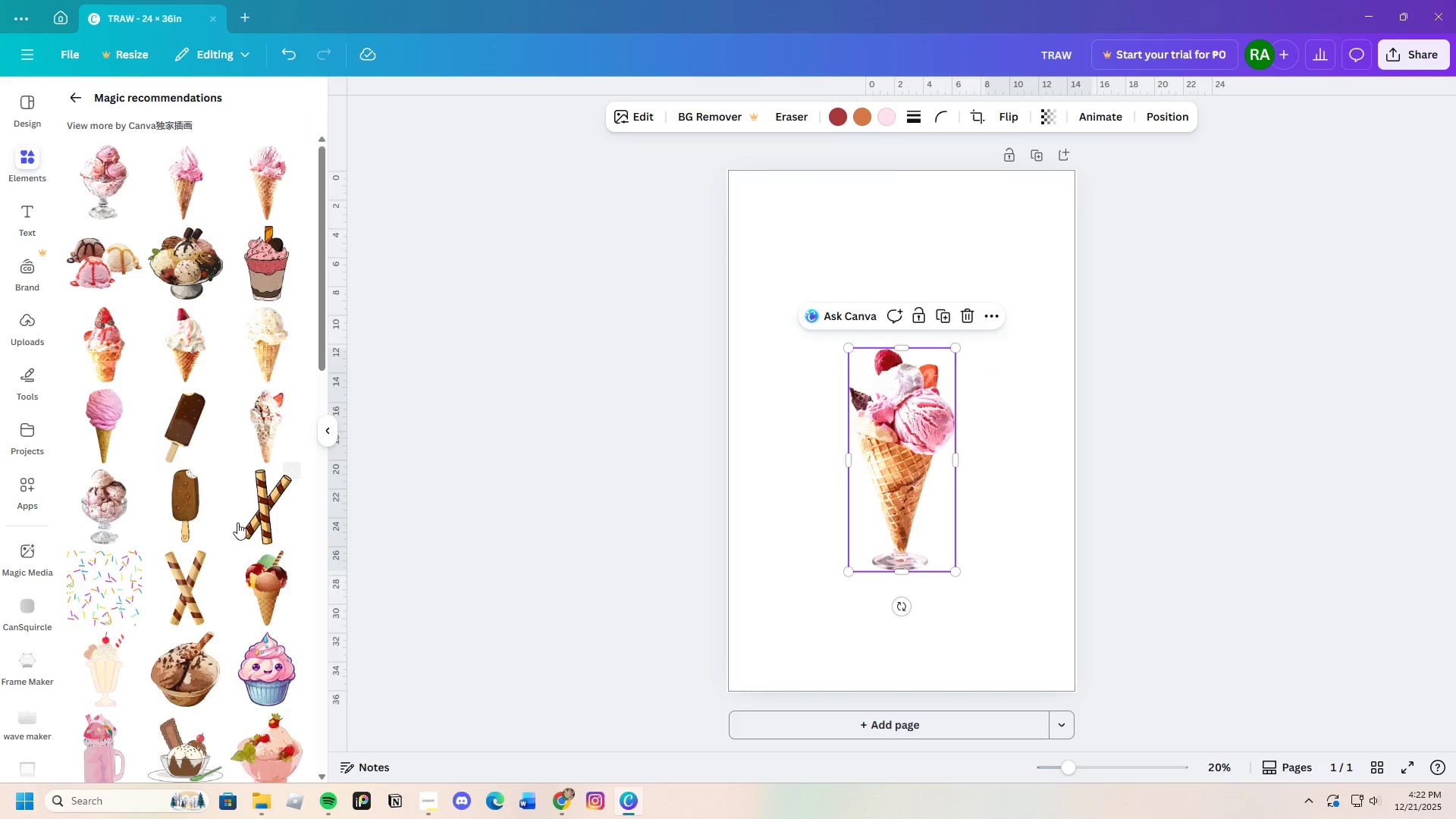 
mouse_move([218, 480])
 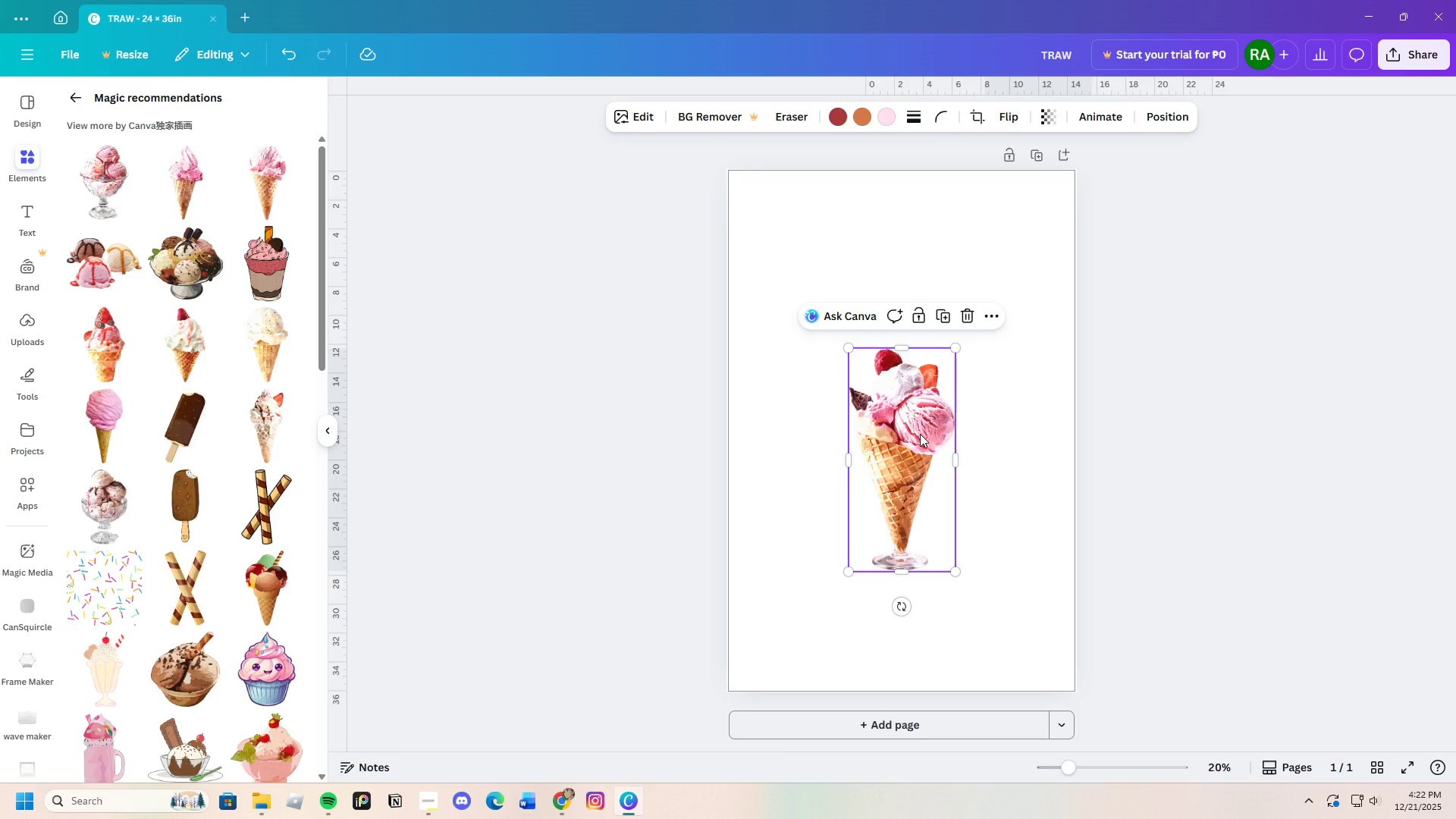 
scroll: coordinate [193, 568], scroll_direction: down, amount: 3.0
 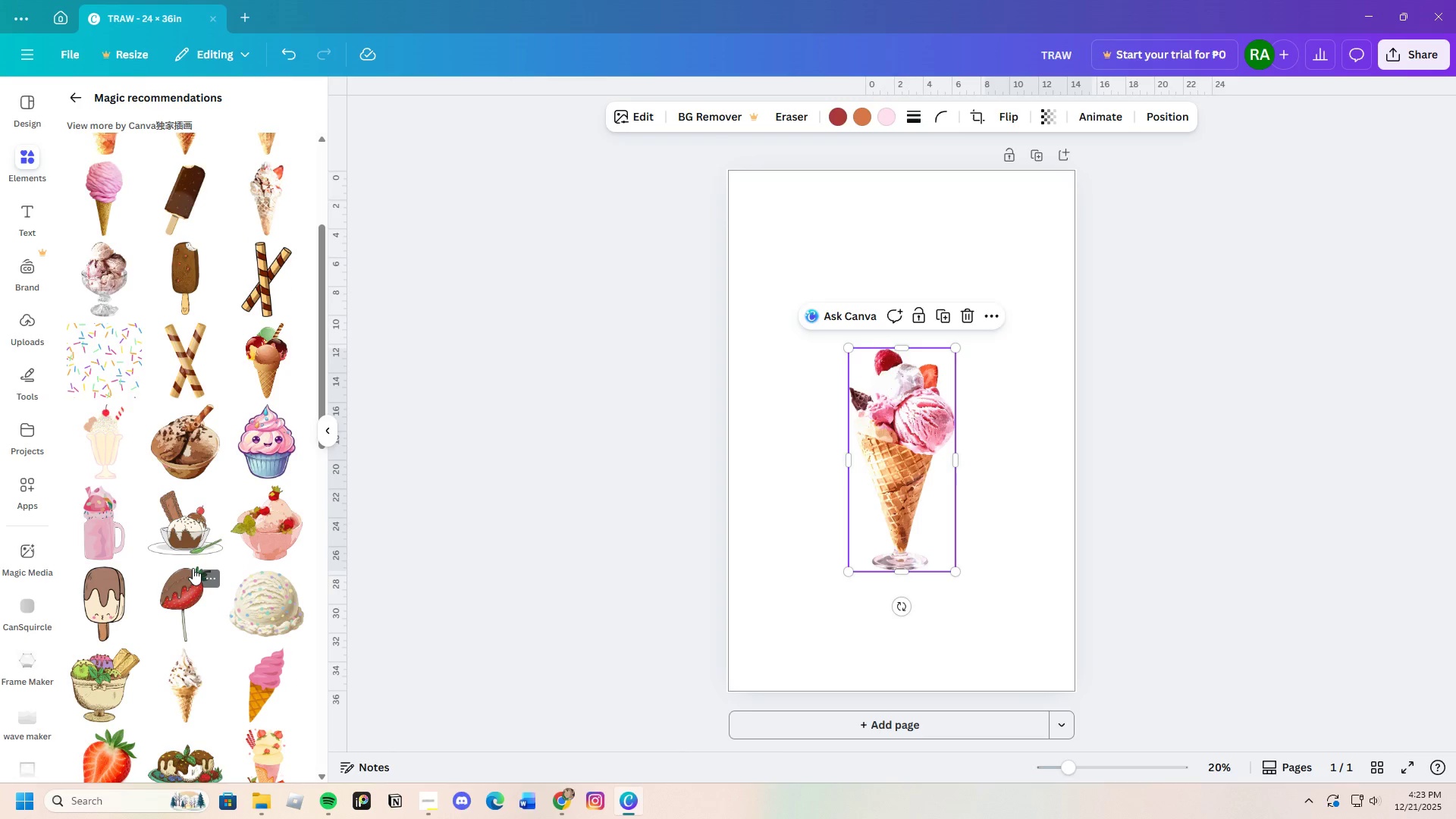 
scroll: coordinate [193, 568], scroll_direction: up, amount: 4.0
 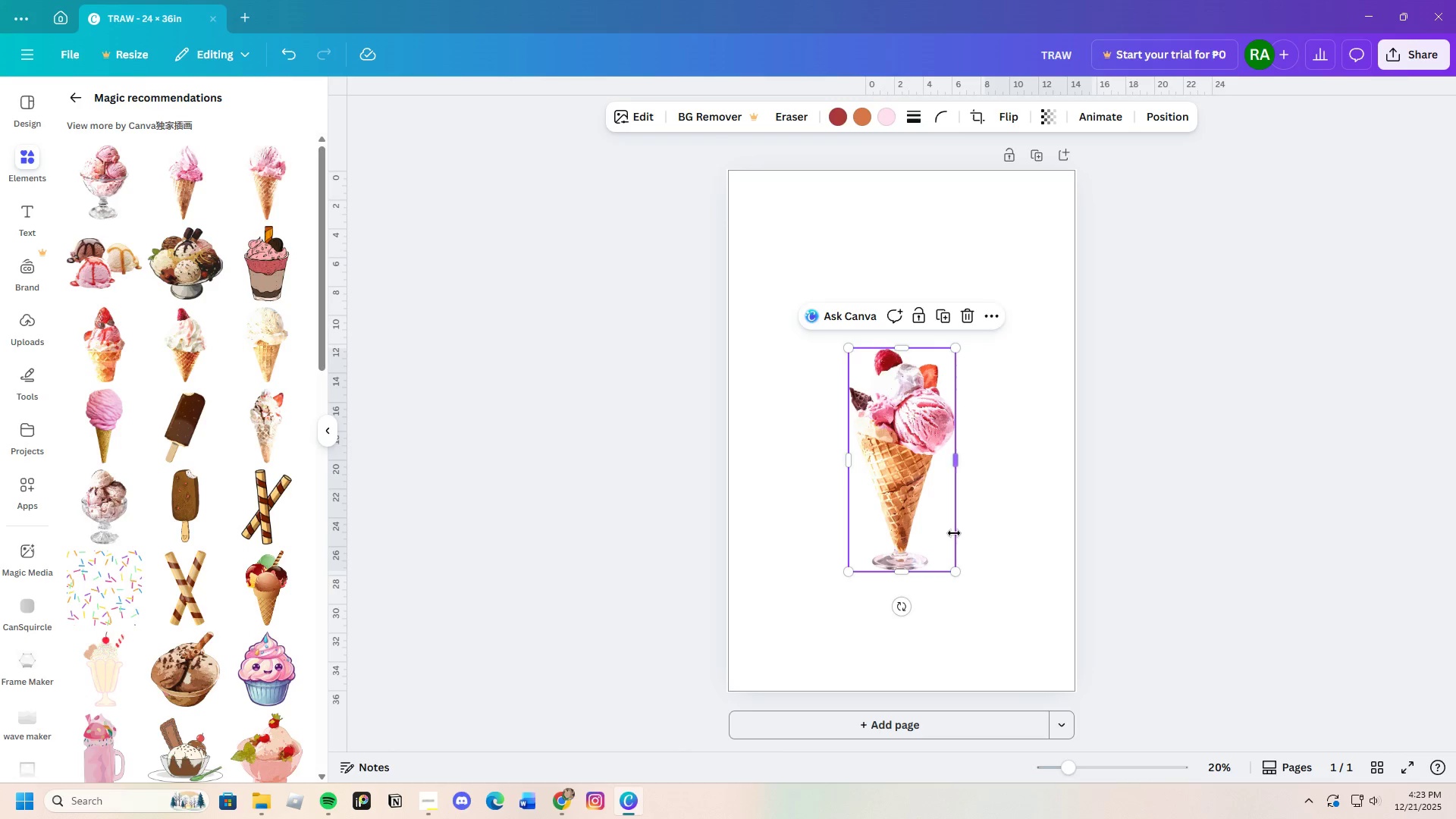 
left_click_drag(start_coordinate=[907, 493], to_coordinate=[906, 483])
 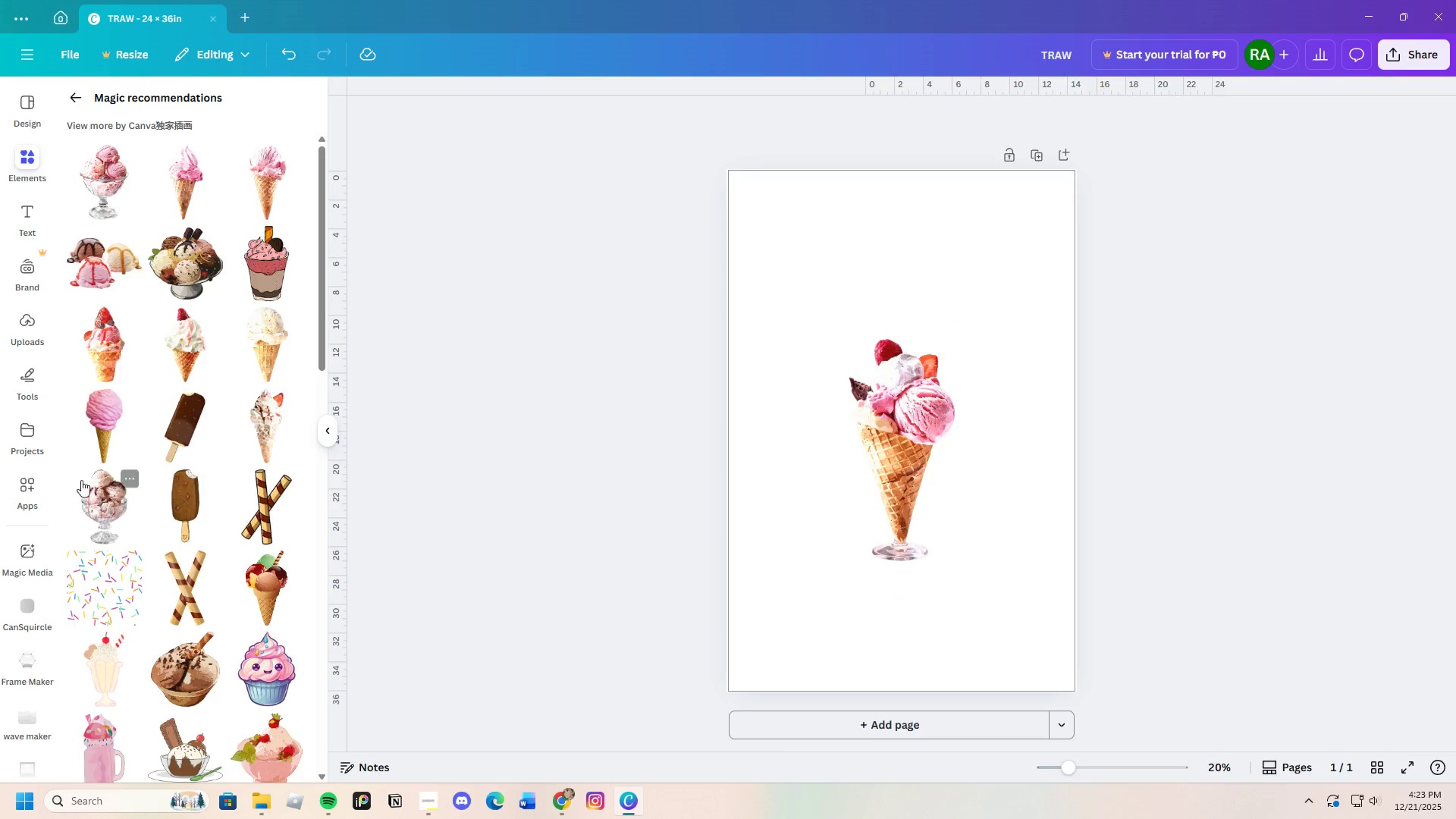 
mouse_move([35, 343])
 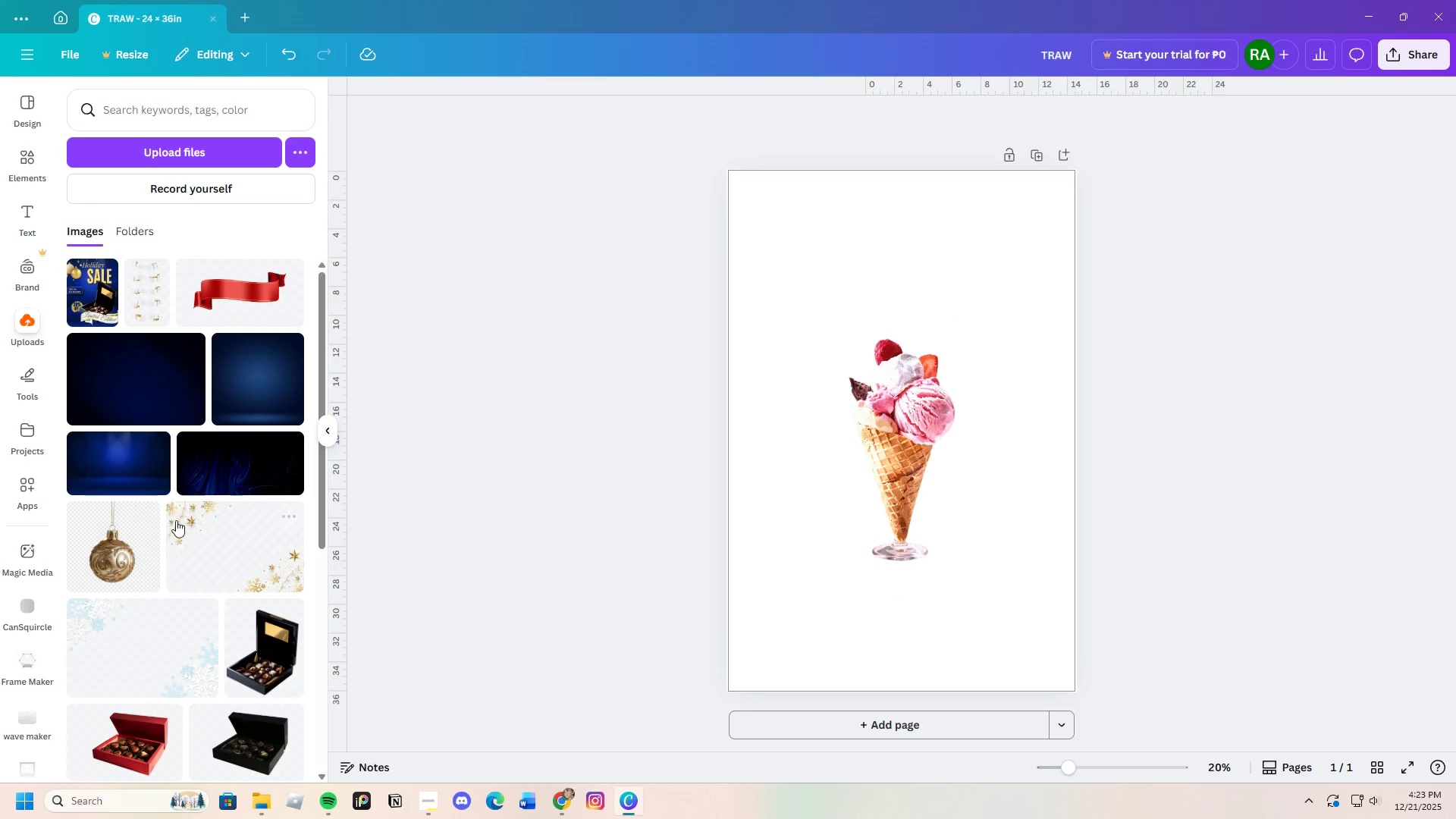 
mouse_move([206, 498])
 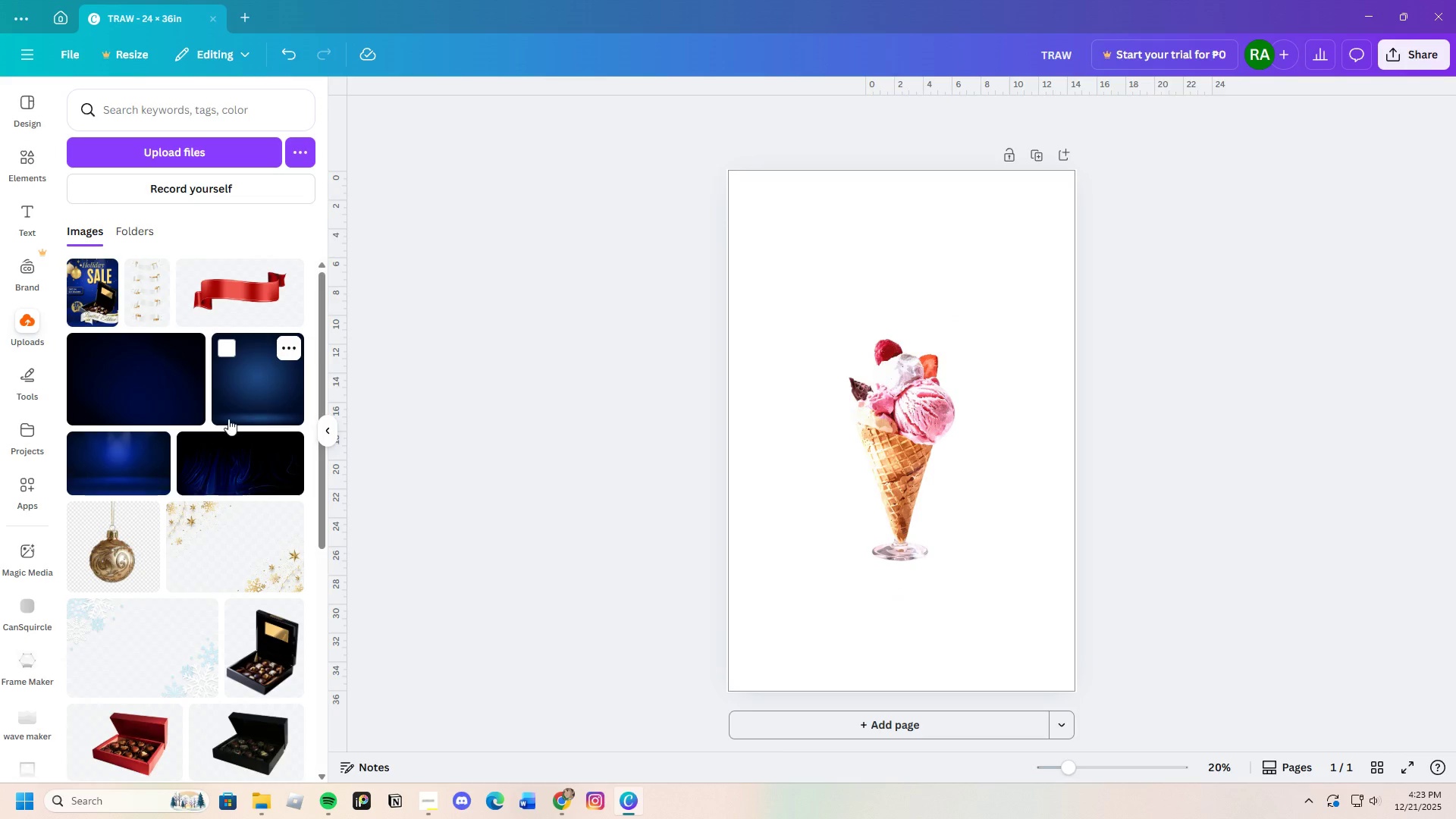 
scroll: coordinate [133, 665], scroll_direction: down, amount: 55.0
 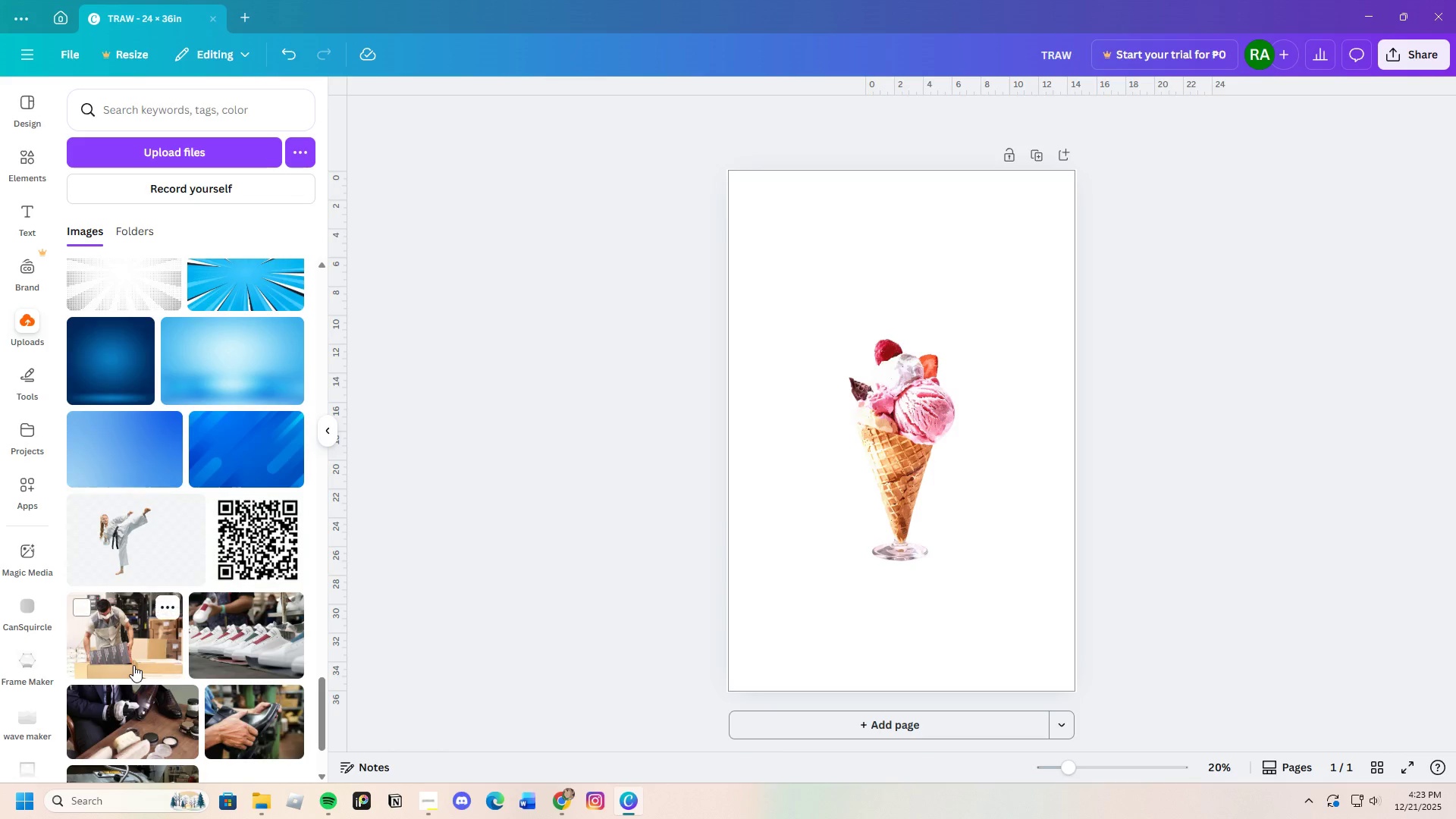 
scroll: coordinate [134, 665], scroll_direction: up, amount: 13.0
 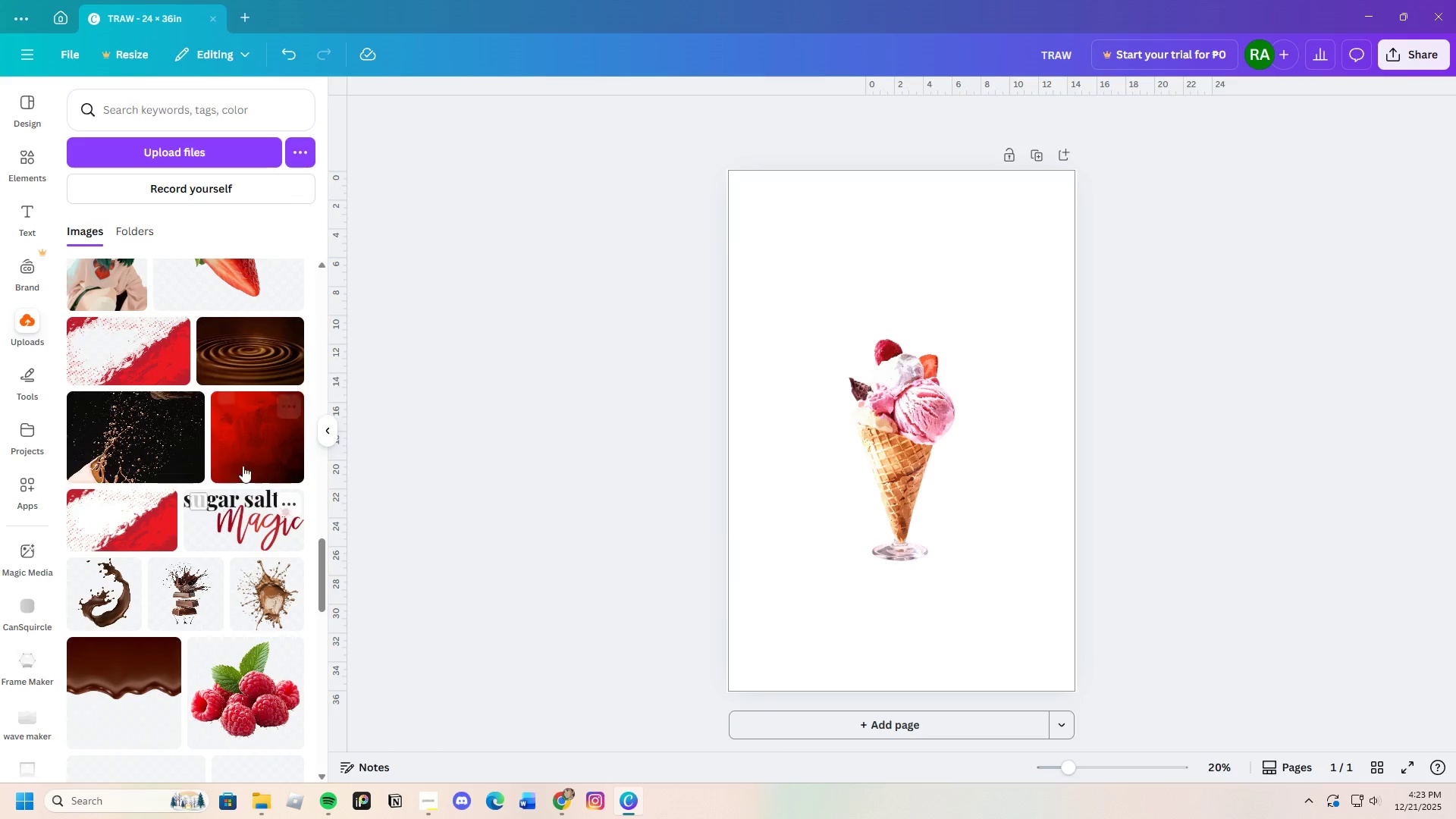 
left_click([248, 449])
 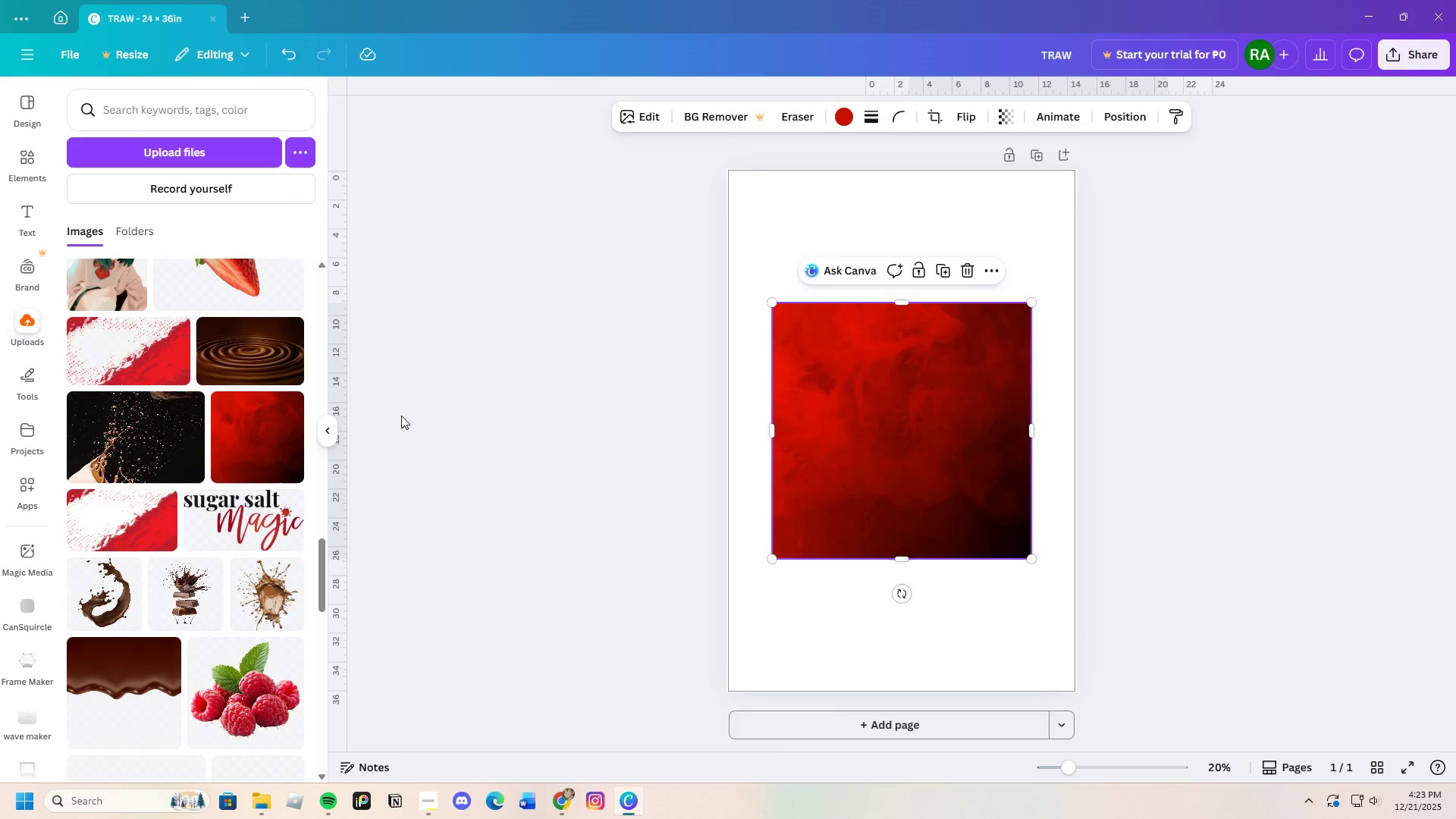 
left_click_drag(start_coordinate=[942, 434], to_coordinate=[900, 300])
 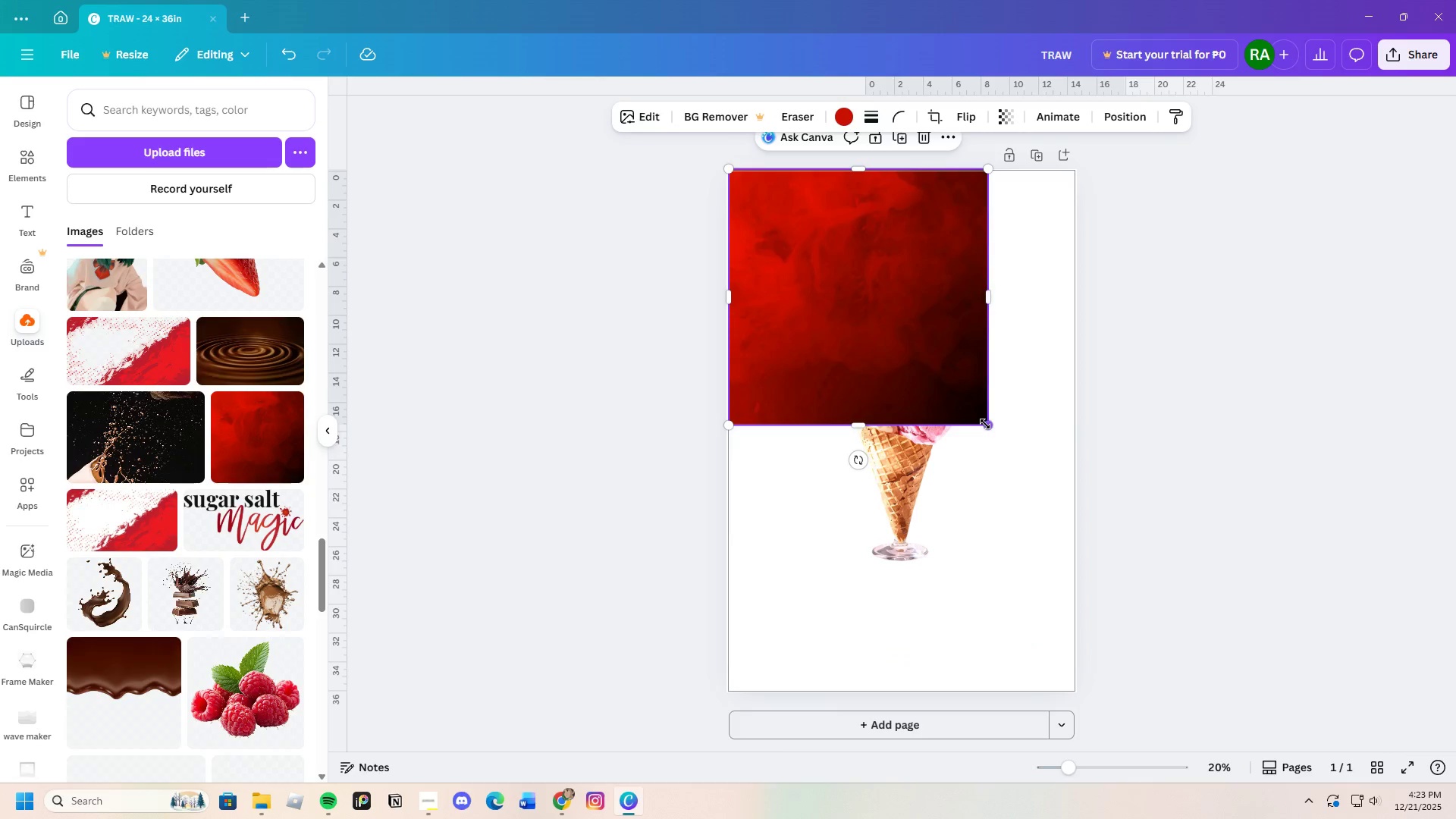 
left_click_drag(start_coordinate=[985, 425], to_coordinate=[986, 610])
 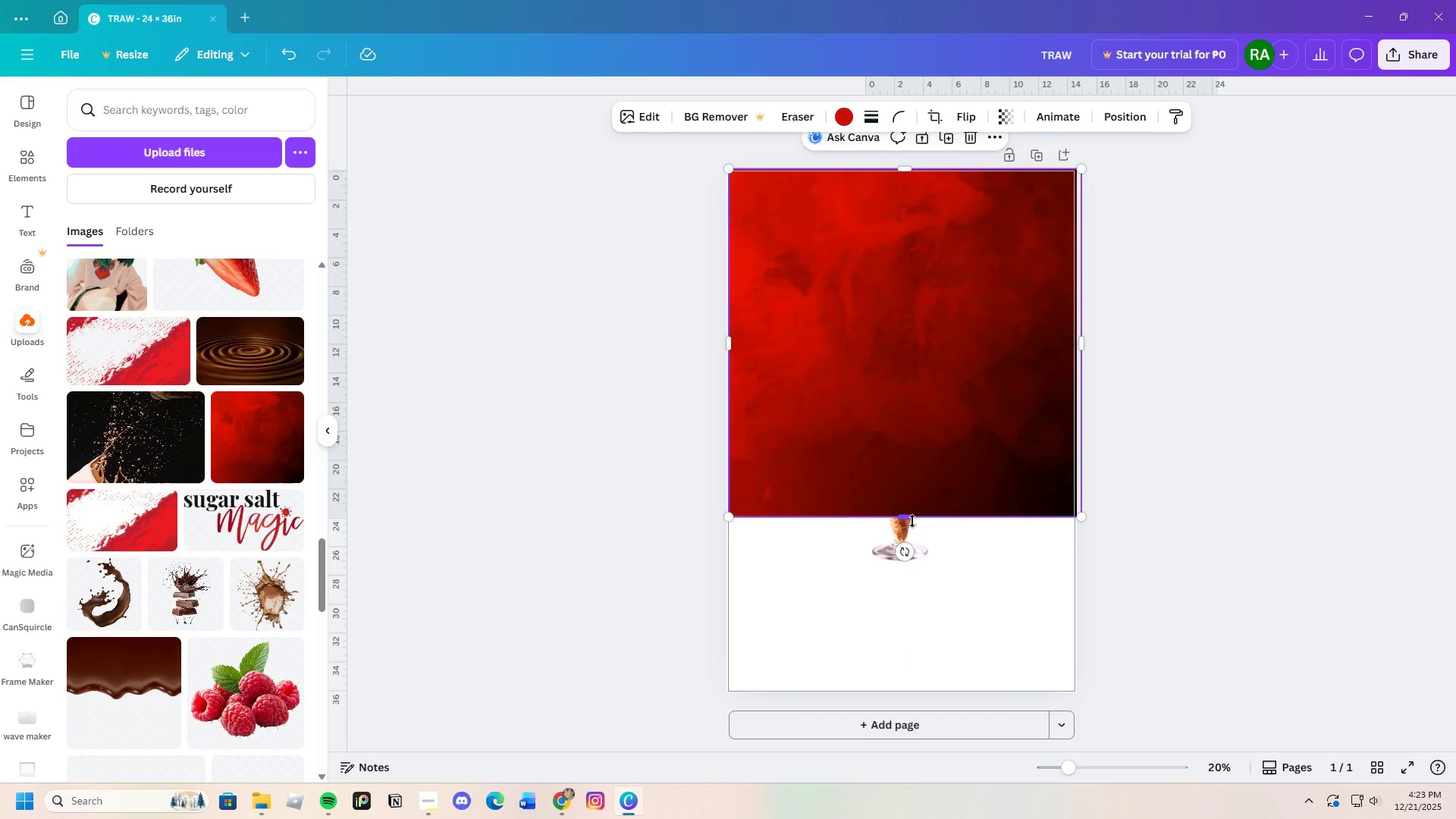 
left_click_drag(start_coordinate=[909, 521], to_coordinate=[895, 700])
 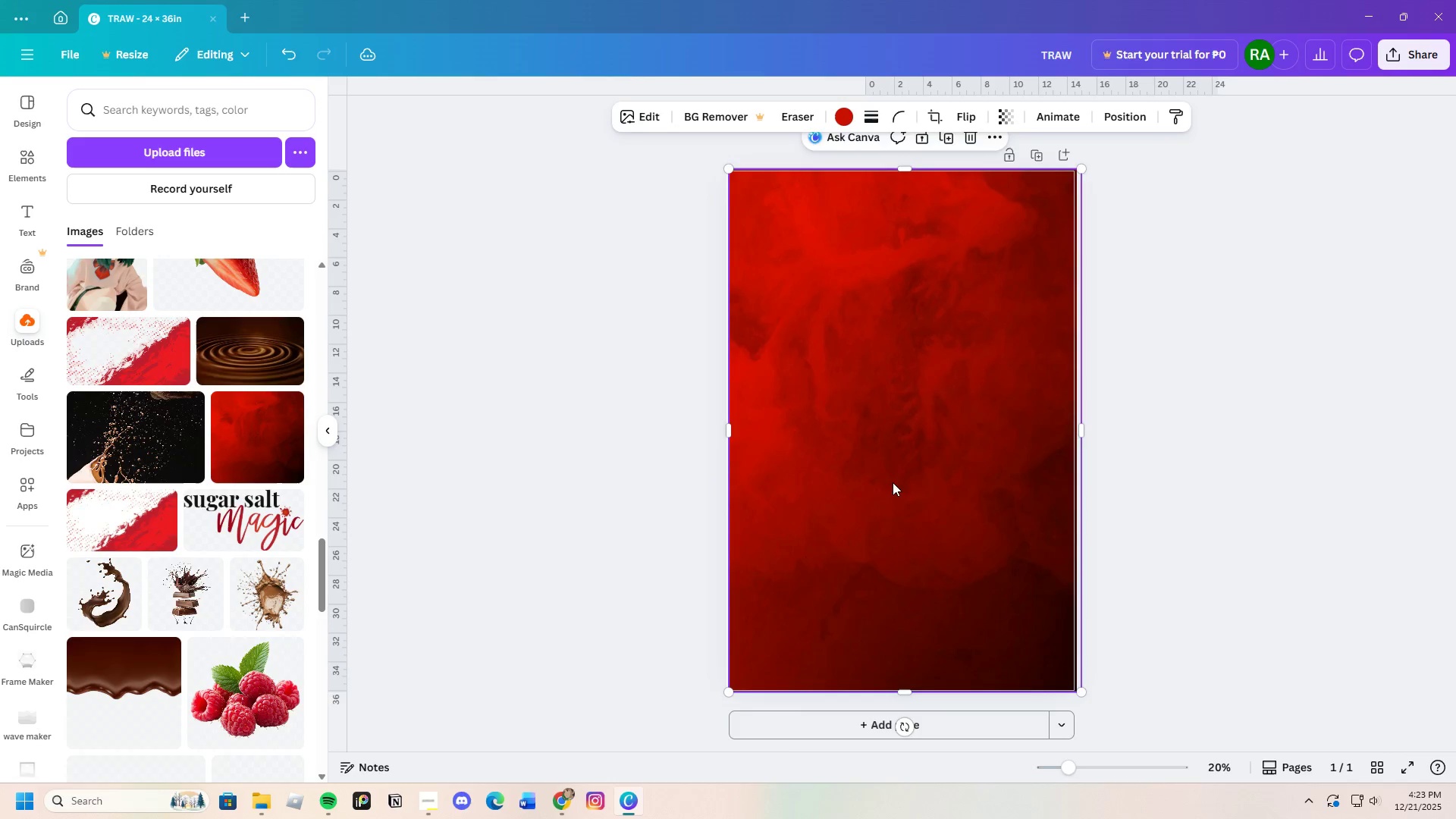 
left_click_drag(start_coordinate=[895, 482], to_coordinate=[792, 456])
 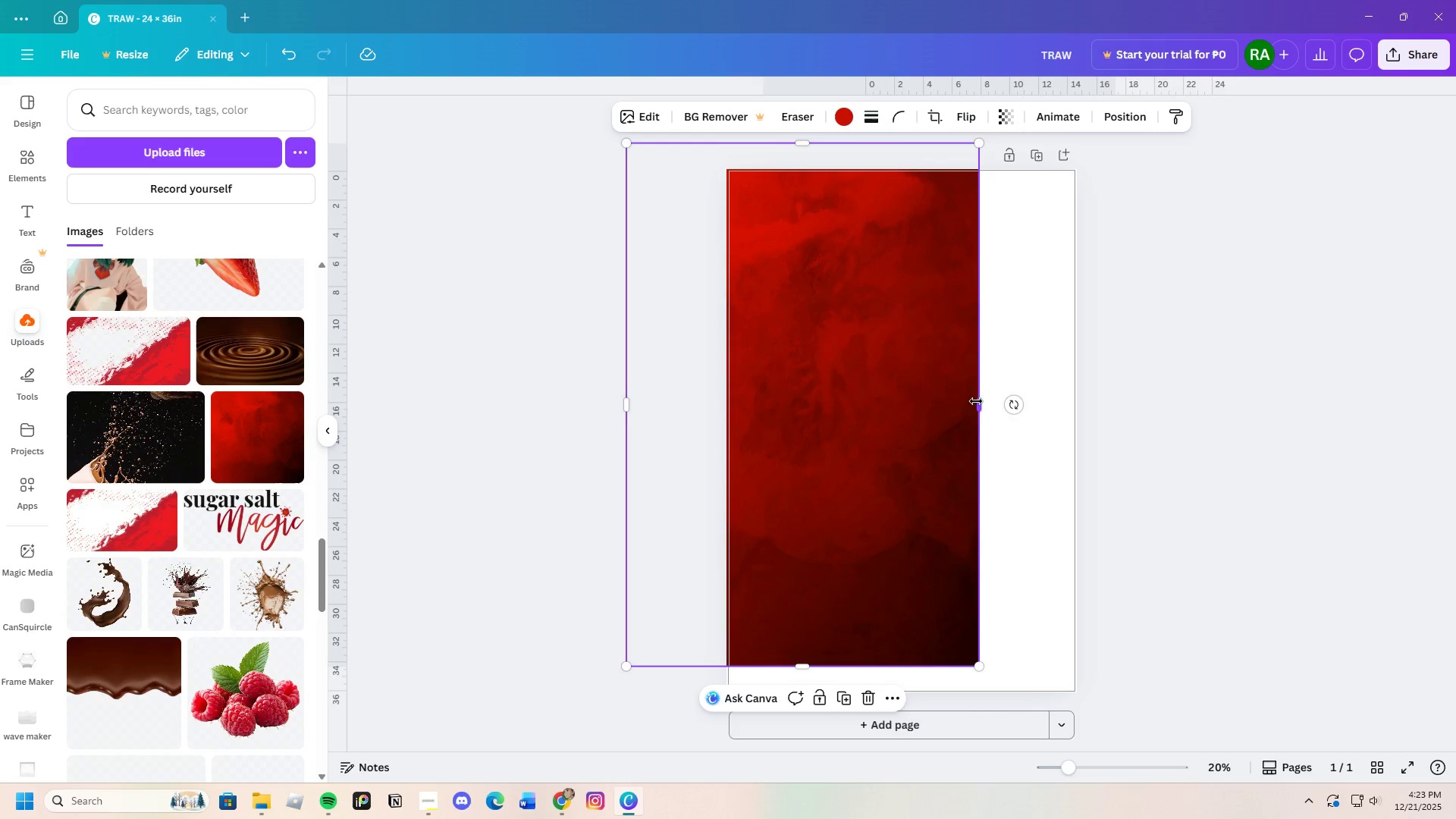 
left_click_drag(start_coordinate=[982, 405], to_coordinate=[1090, 418])
 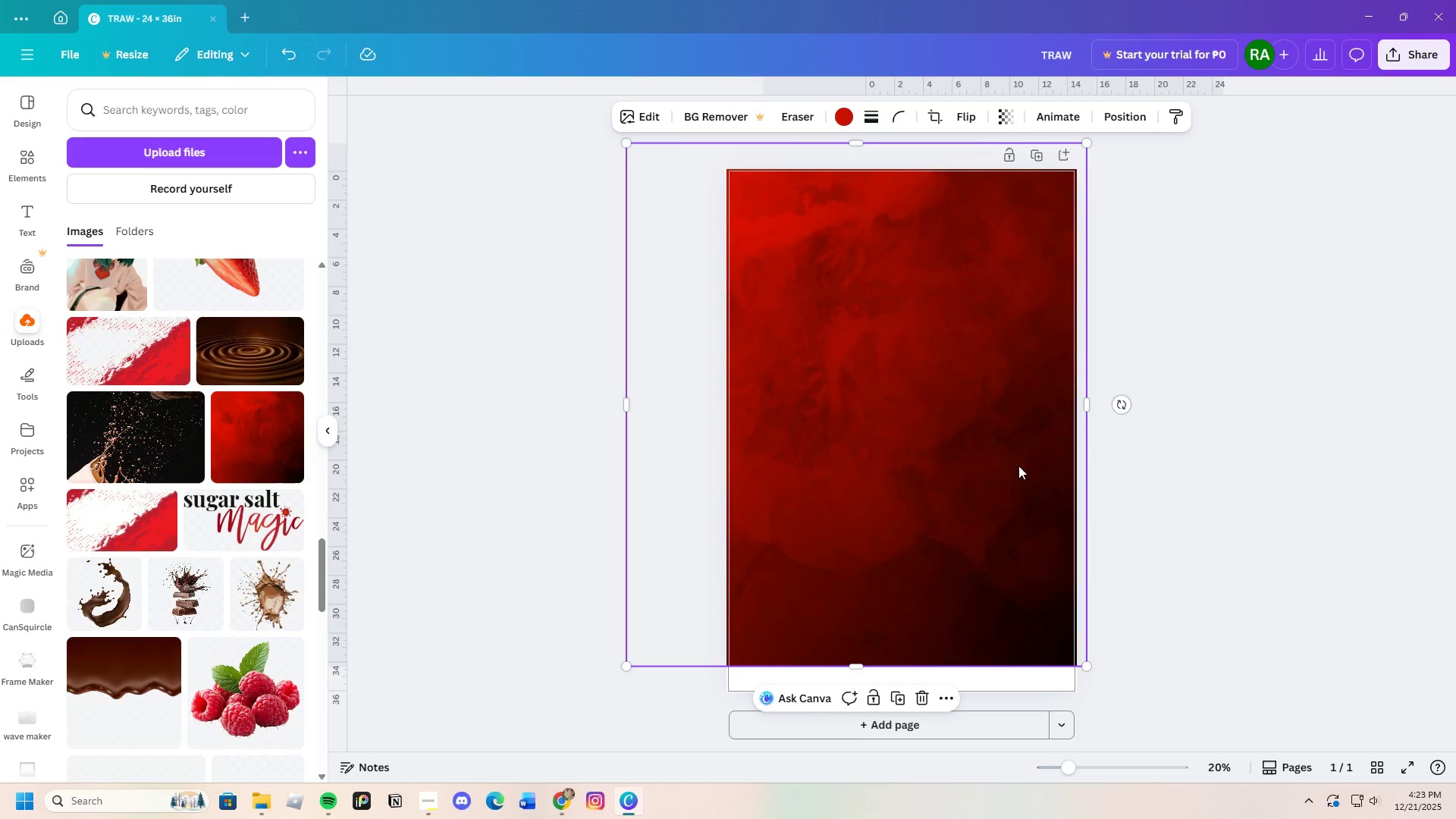 
left_click_drag(start_coordinate=[1018, 466], to_coordinate=[949, 397])
 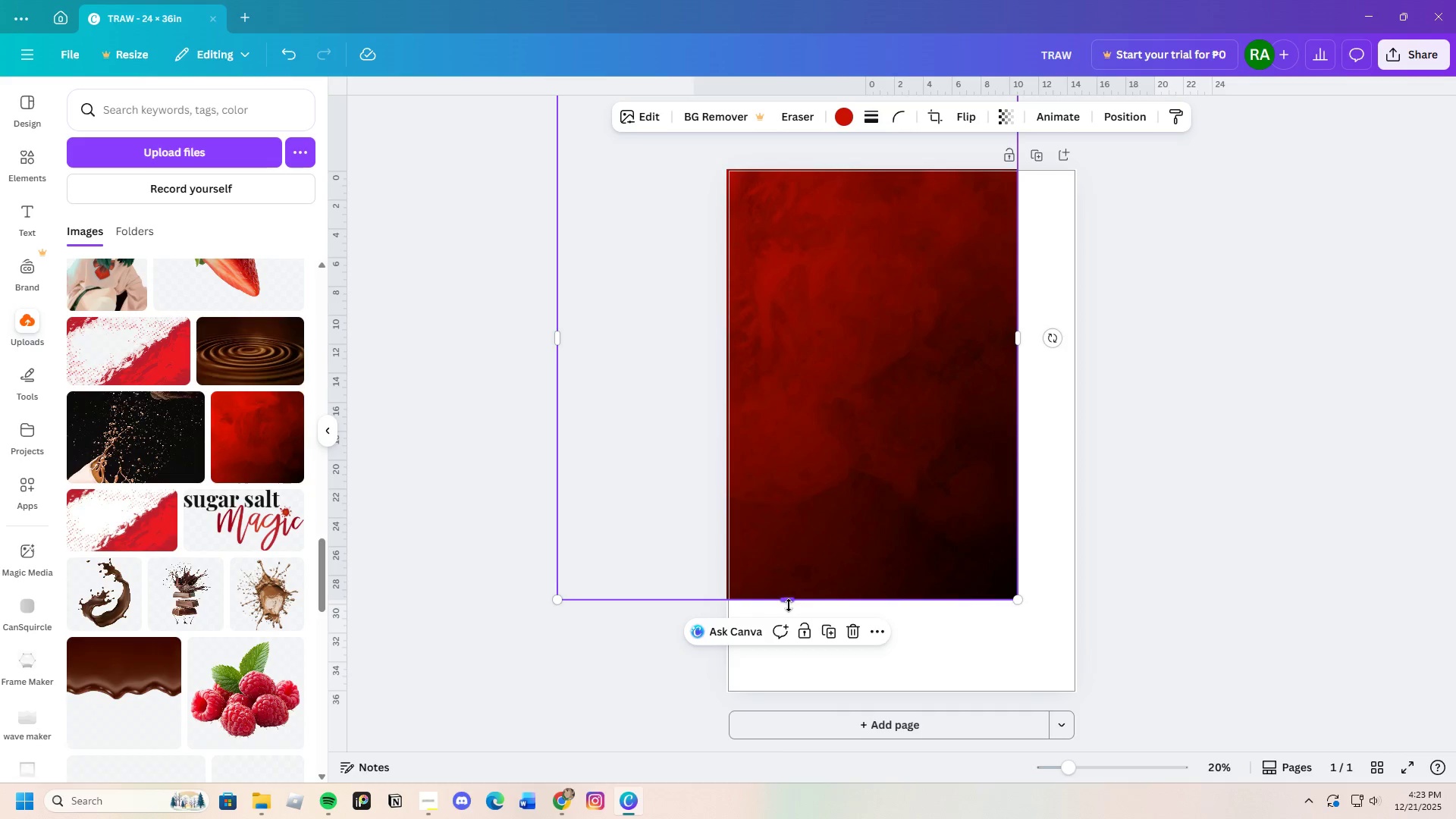 
left_click_drag(start_coordinate=[792, 612], to_coordinate=[821, 680])
 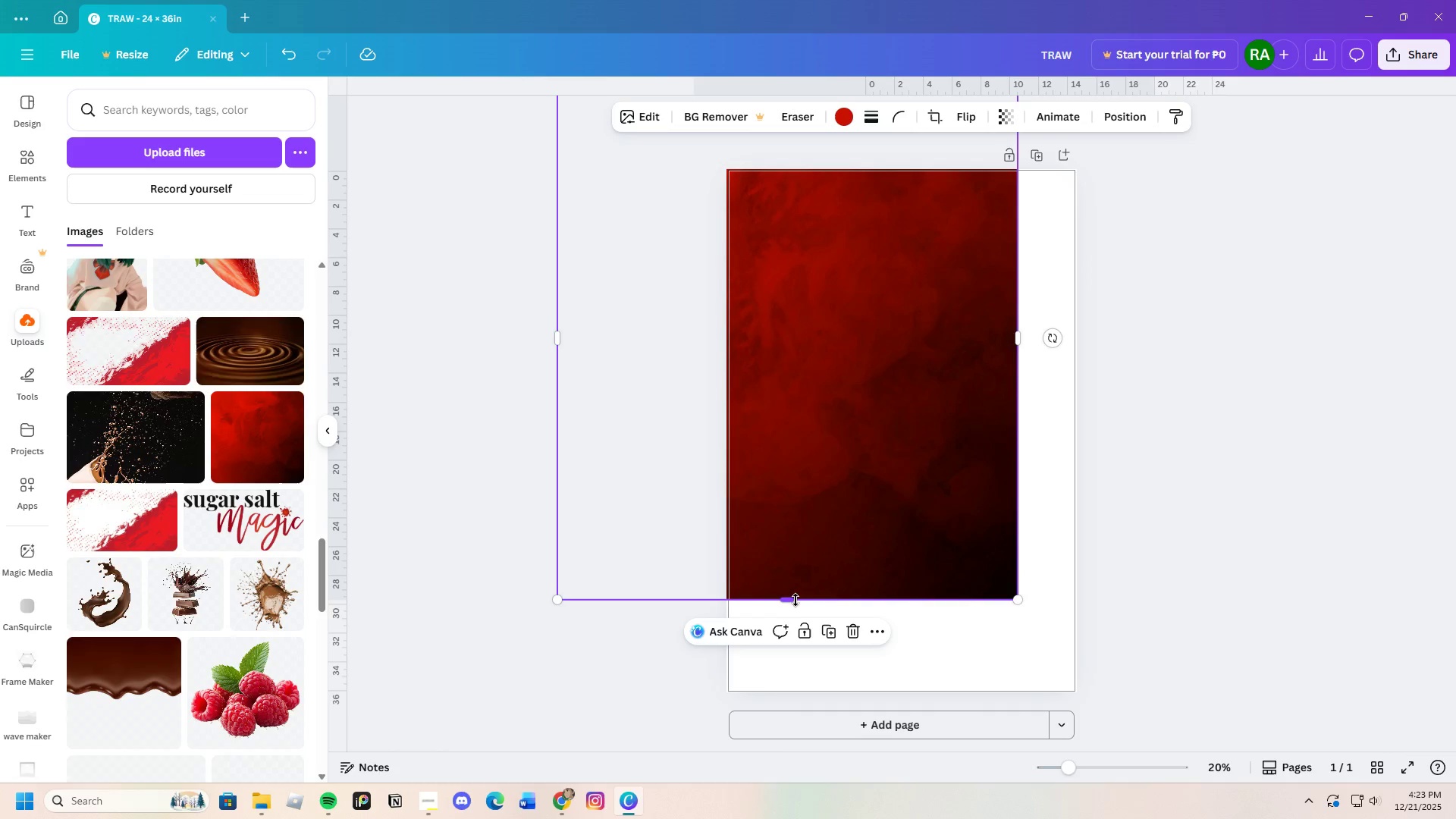 
left_click_drag(start_coordinate=[792, 600], to_coordinate=[827, 698])
 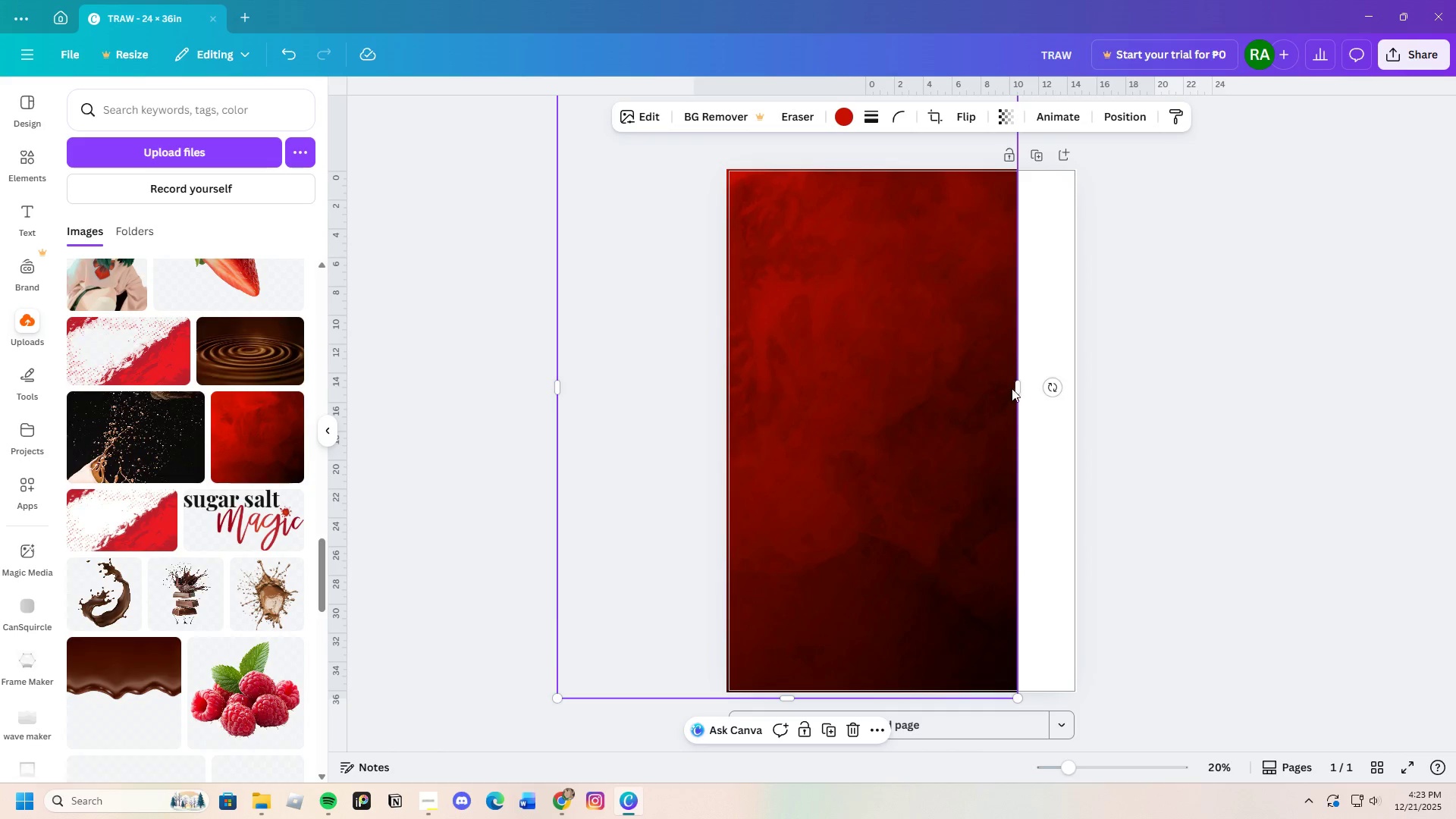 
left_click_drag(start_coordinate=[1016, 384], to_coordinate=[1079, 384])
 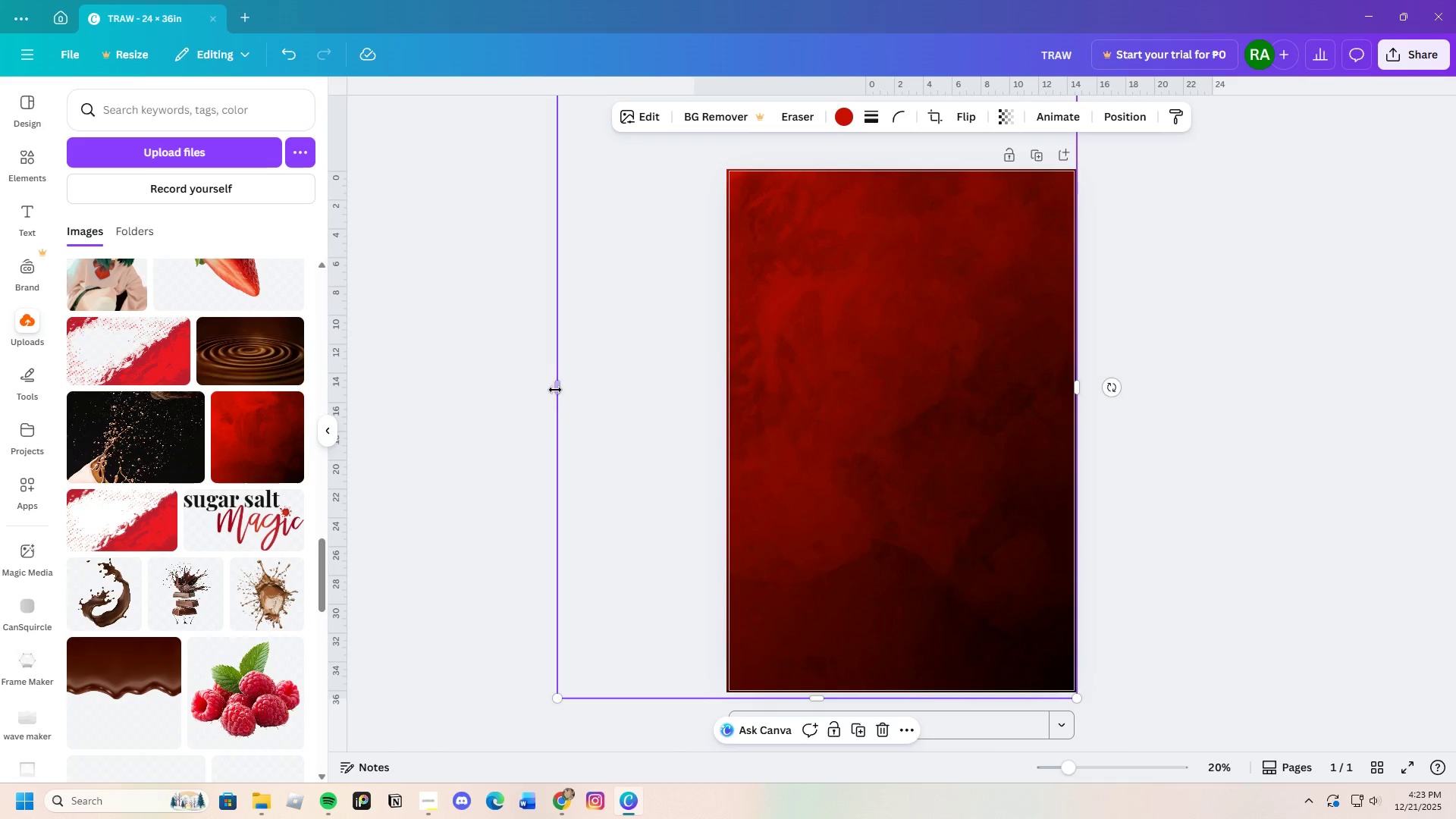 
left_click_drag(start_coordinate=[555, 388], to_coordinate=[726, 416])
 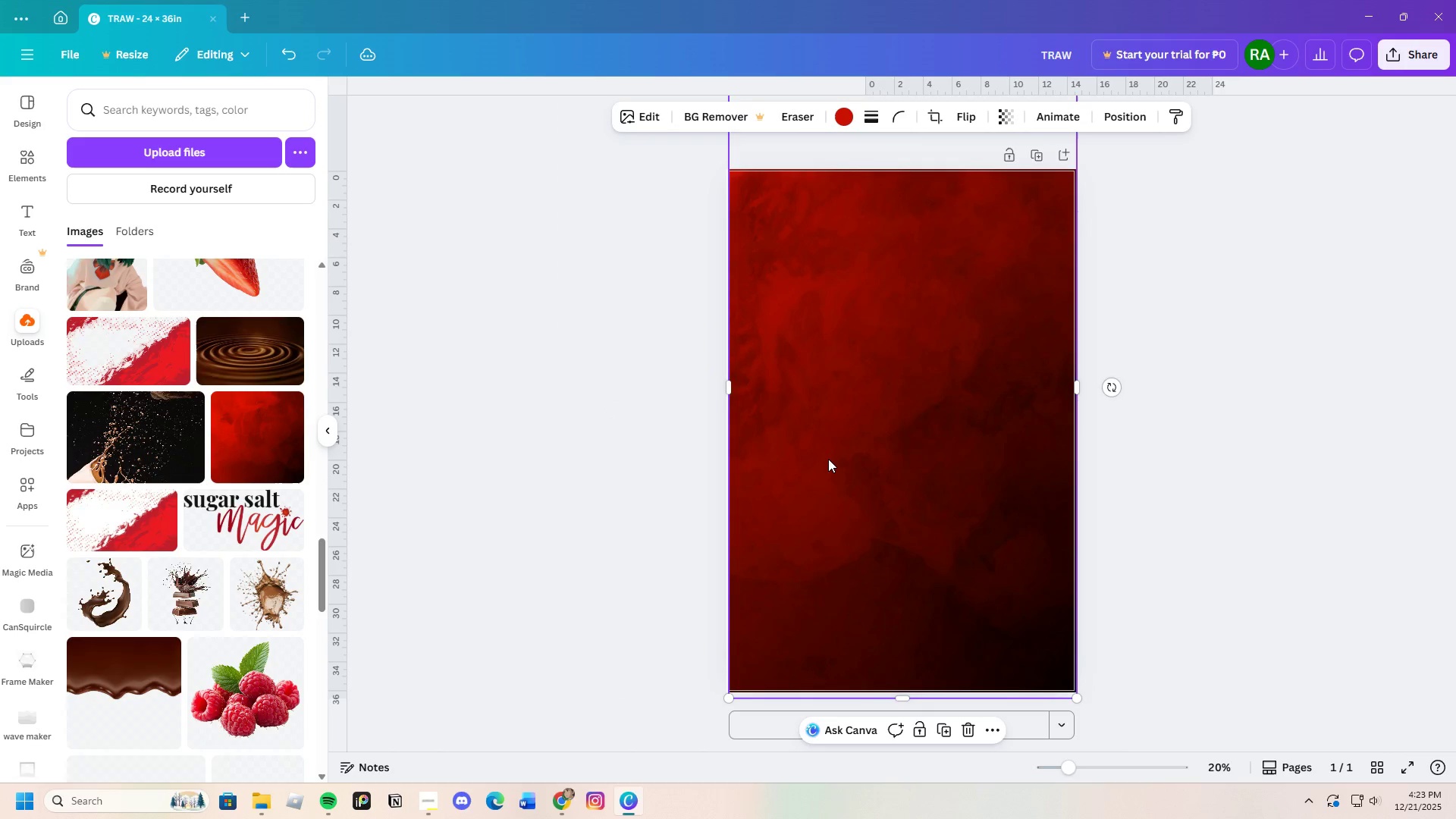 
scroll: coordinate [828, 459], scroll_direction: up, amount: 3.0
 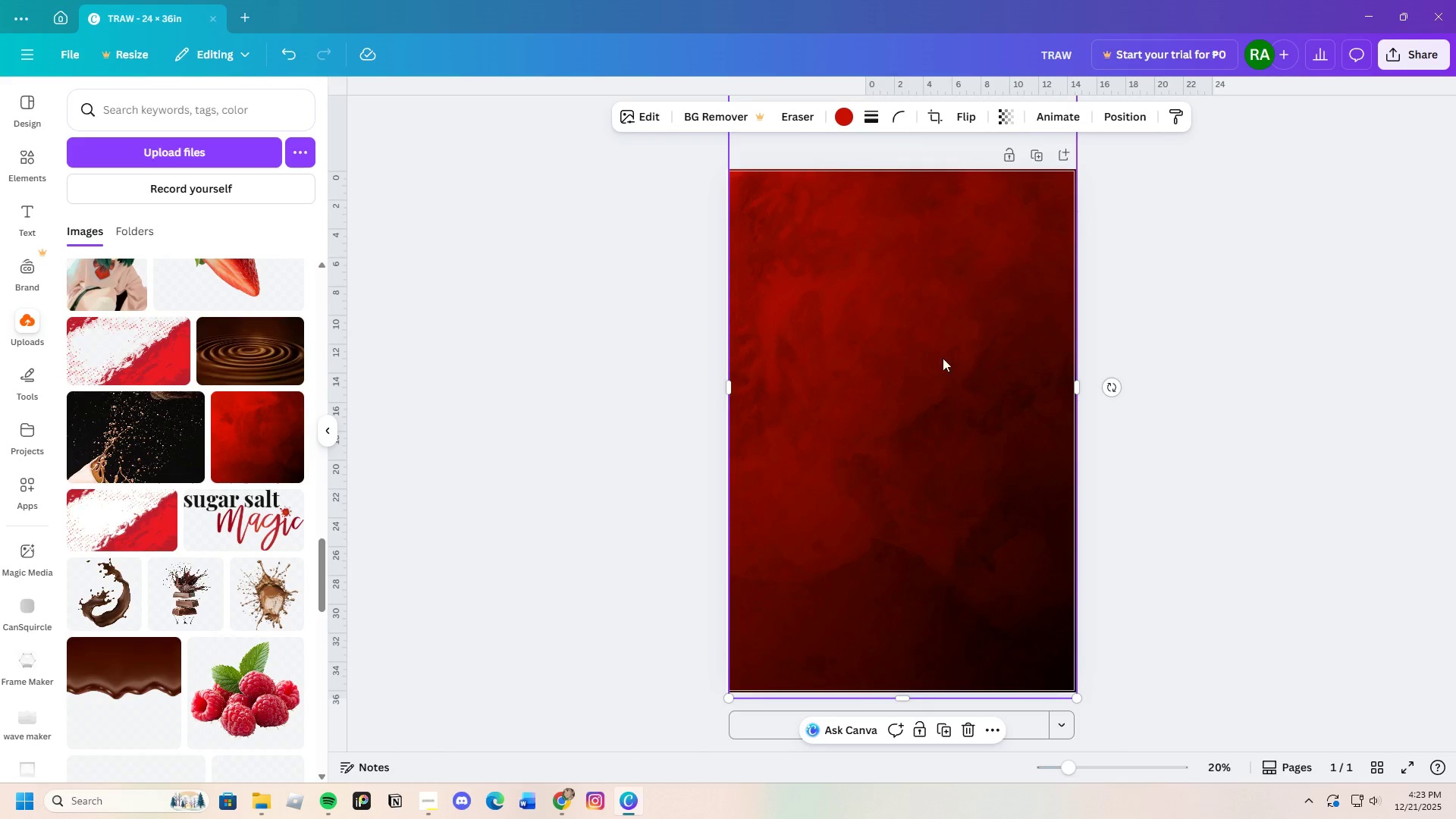 
left_click_drag(start_coordinate=[940, 362], to_coordinate=[949, 540])
 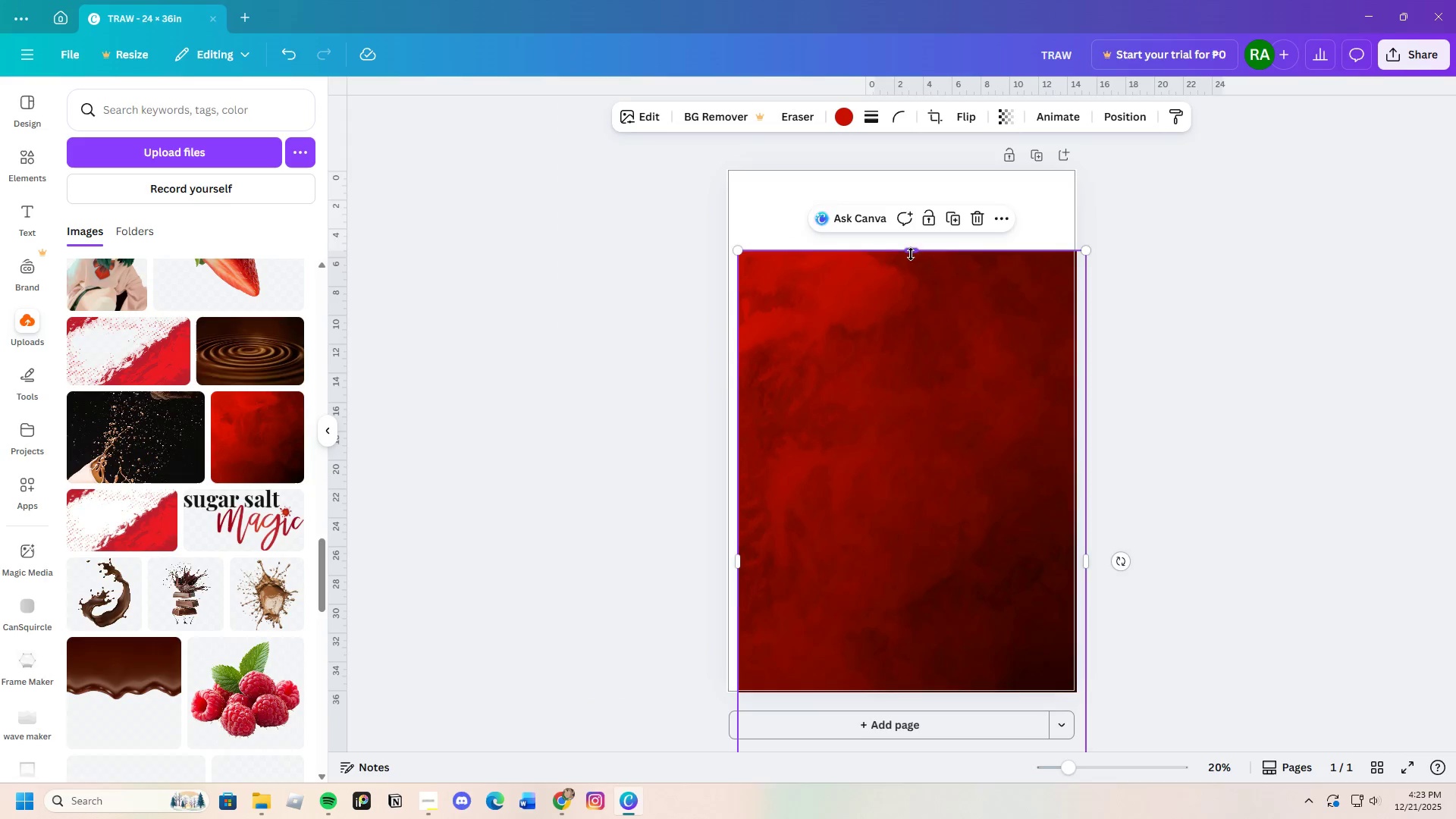 
left_click_drag(start_coordinate=[910, 255], to_coordinate=[930, 488])
 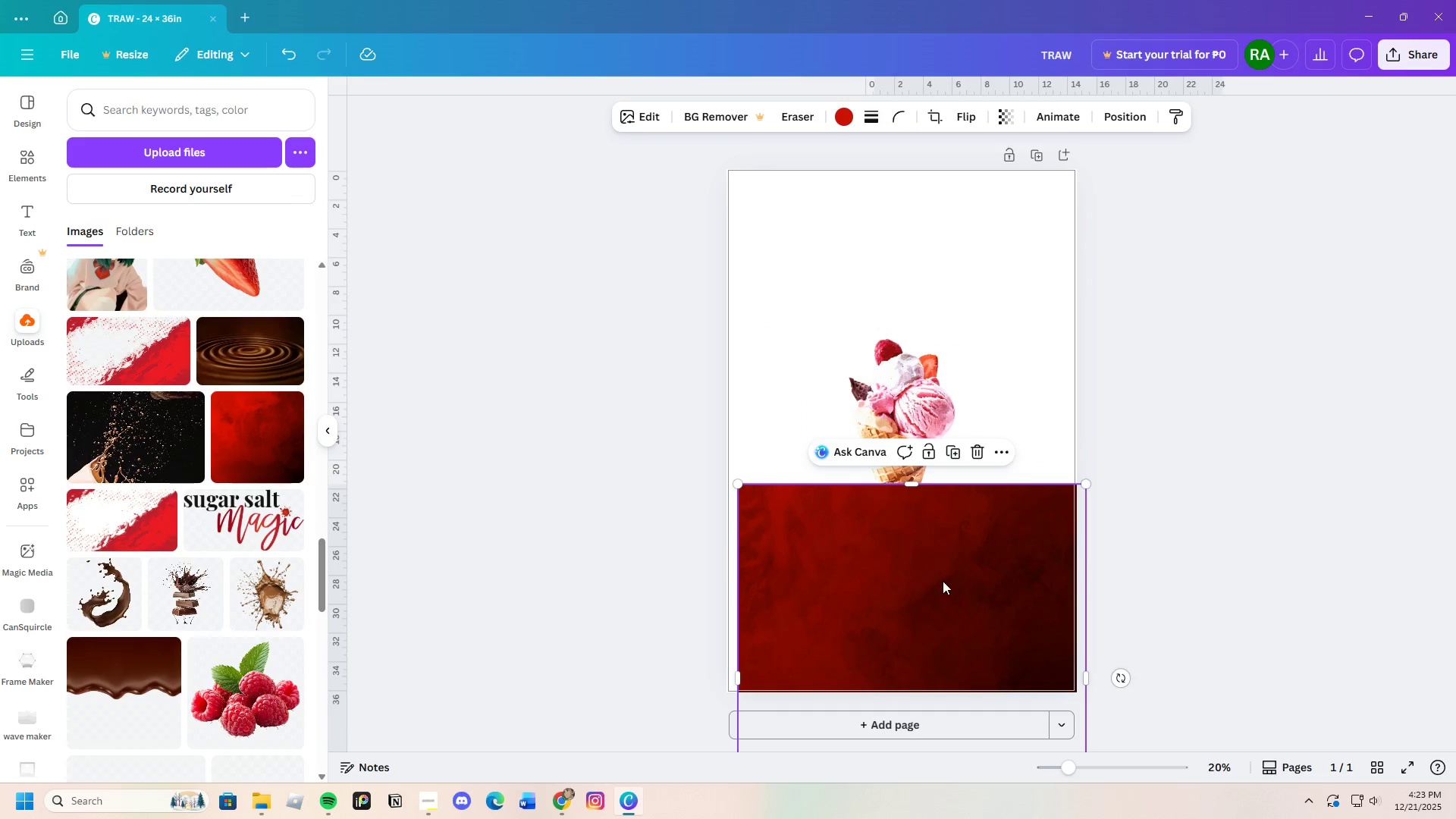 
left_click_drag(start_coordinate=[943, 581], to_coordinate=[927, 271])
 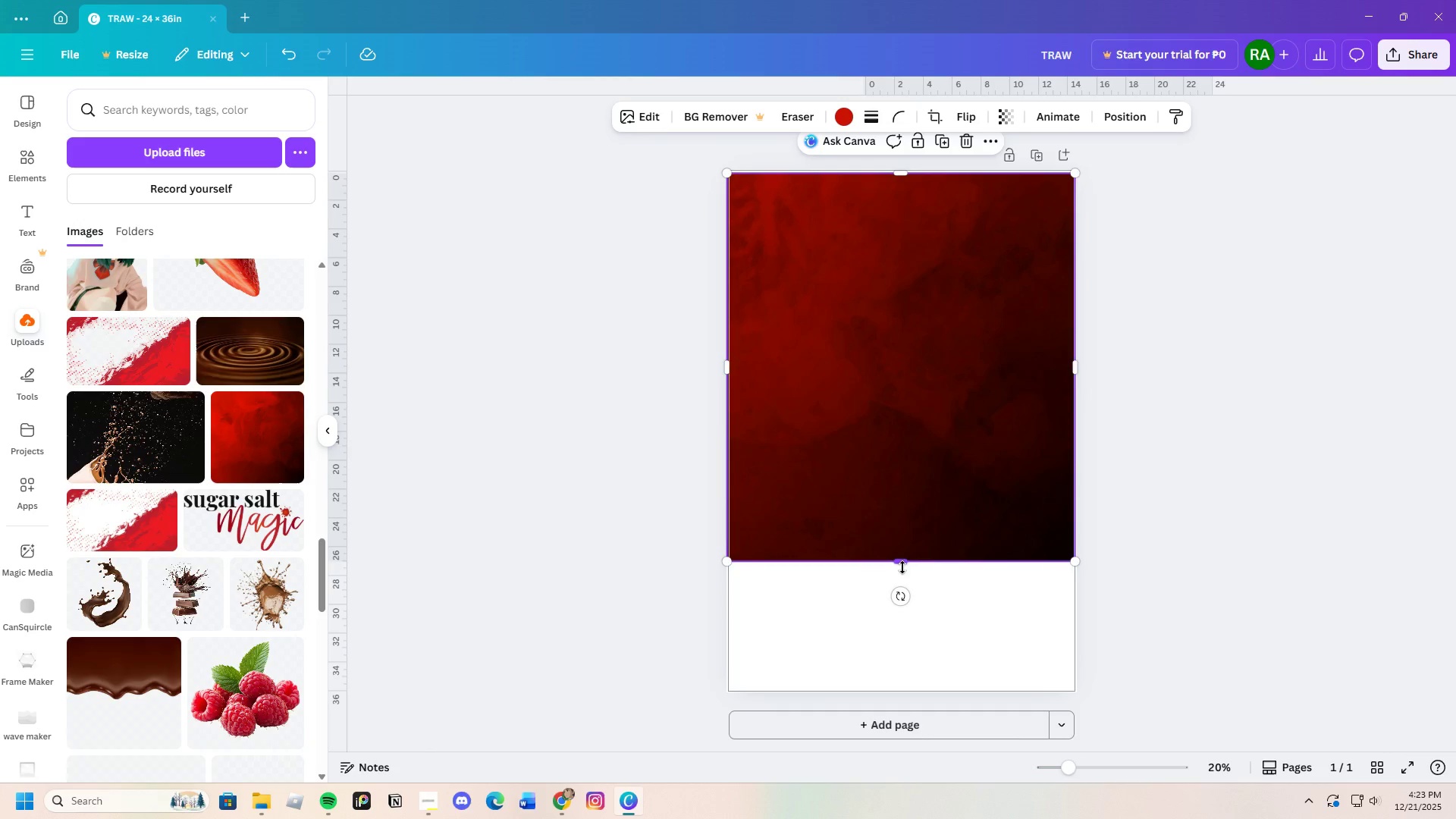 
left_click_drag(start_coordinate=[902, 567], to_coordinate=[918, 697])
 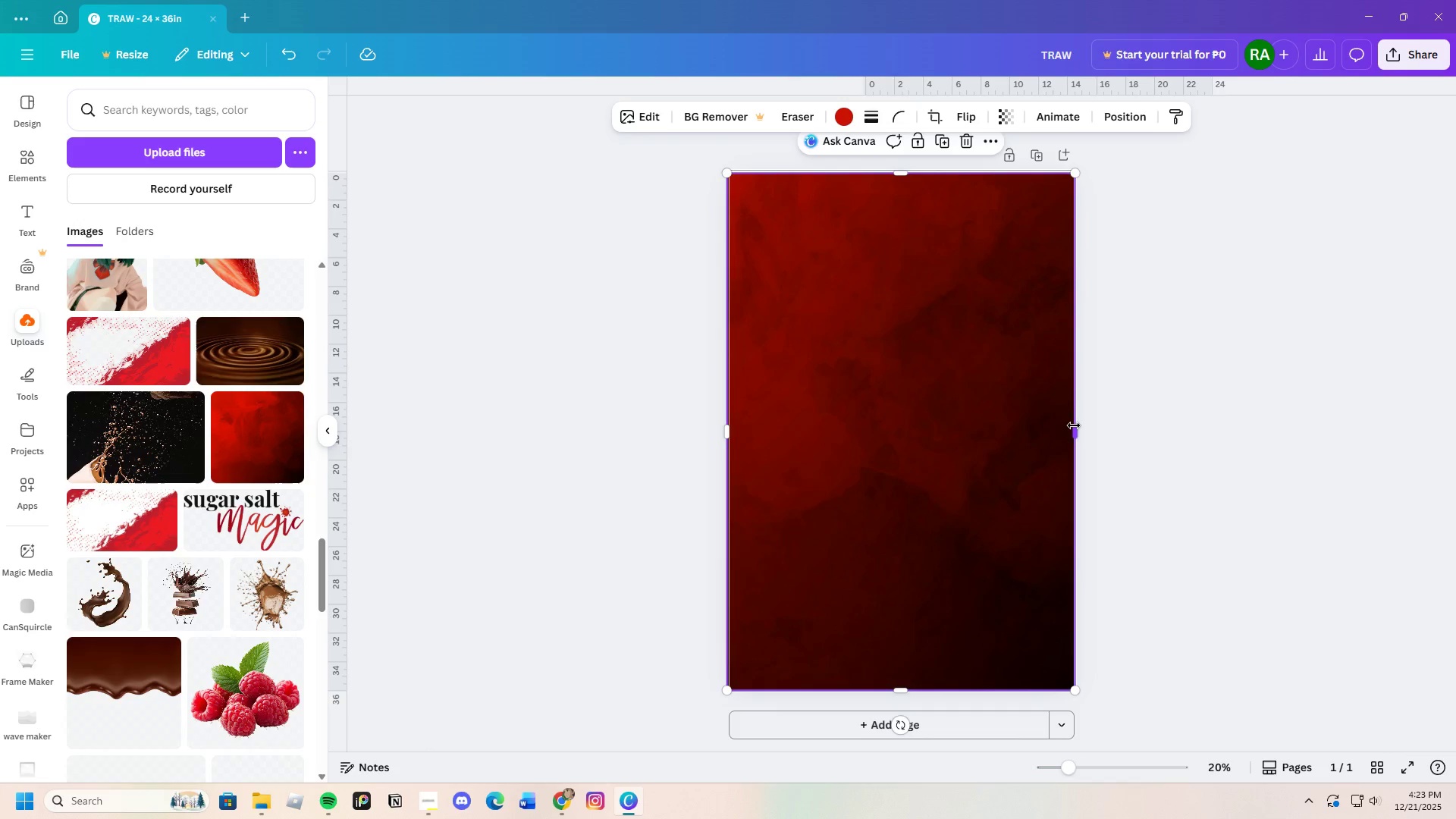 
left_click_drag(start_coordinate=[1074, 431], to_coordinate=[1072, 435])
 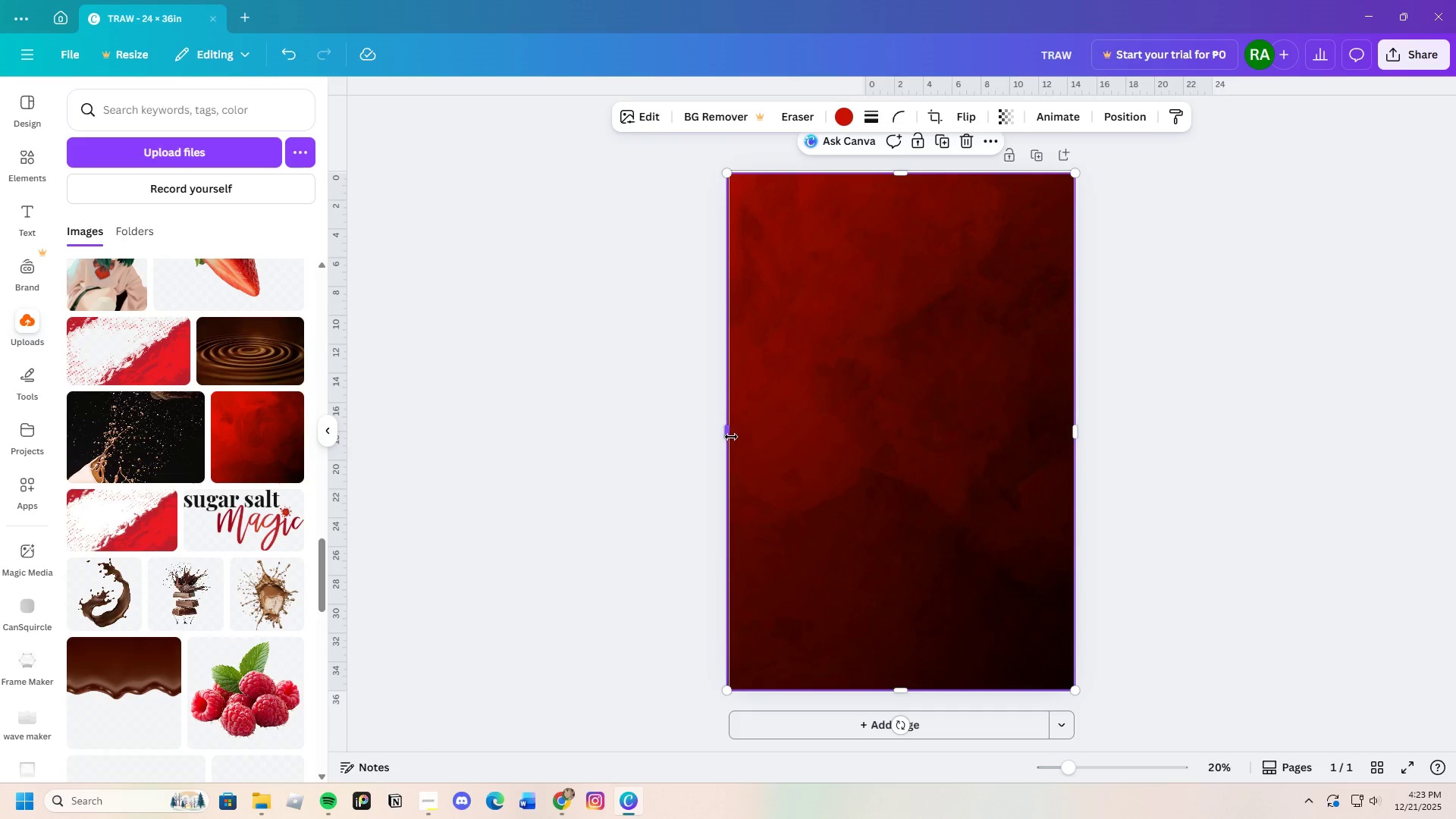 
left_click_drag(start_coordinate=[727, 433], to_coordinate=[731, 433])
 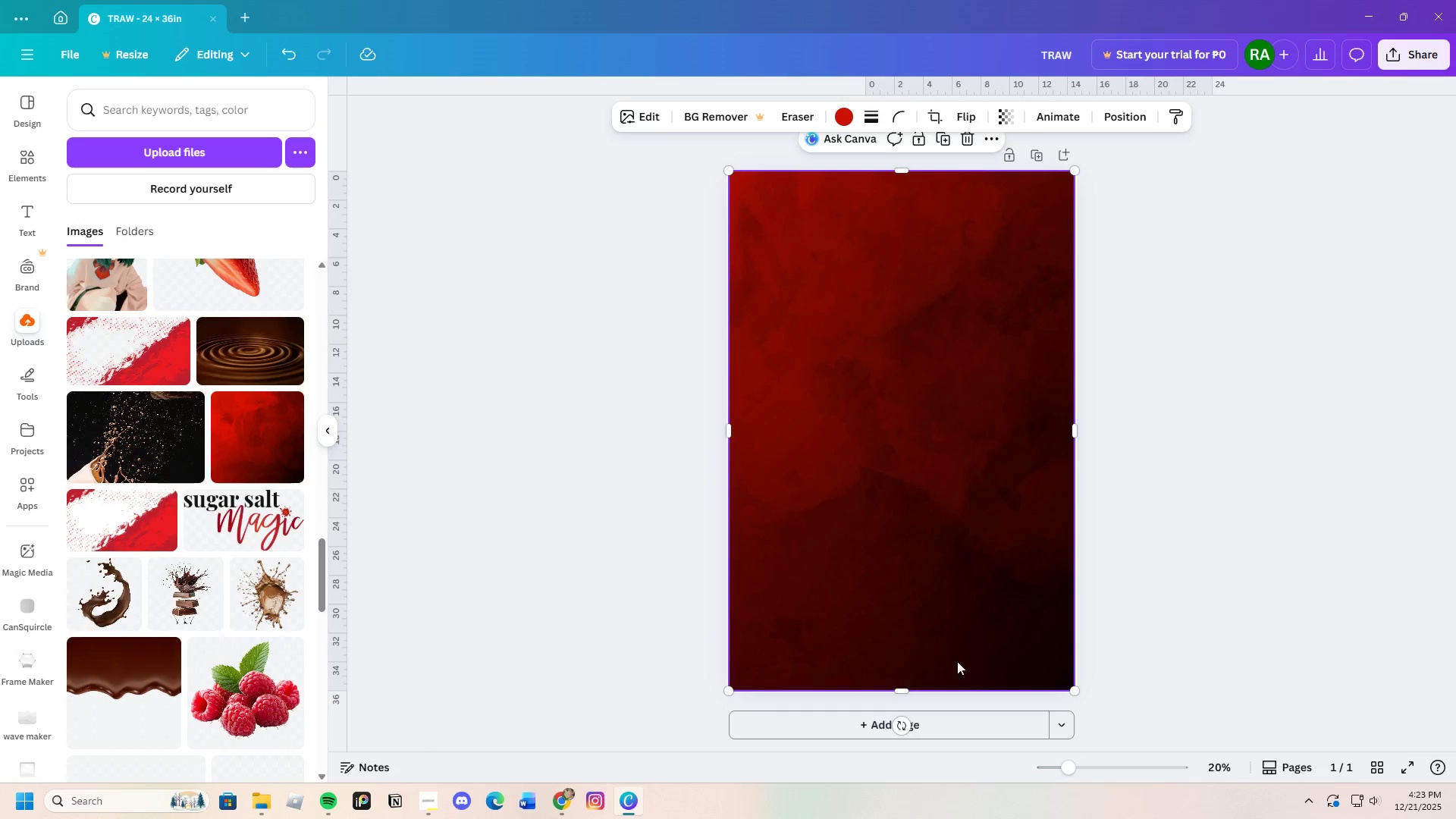 
left_click_drag(start_coordinate=[899, 689], to_coordinate=[904, 689])
 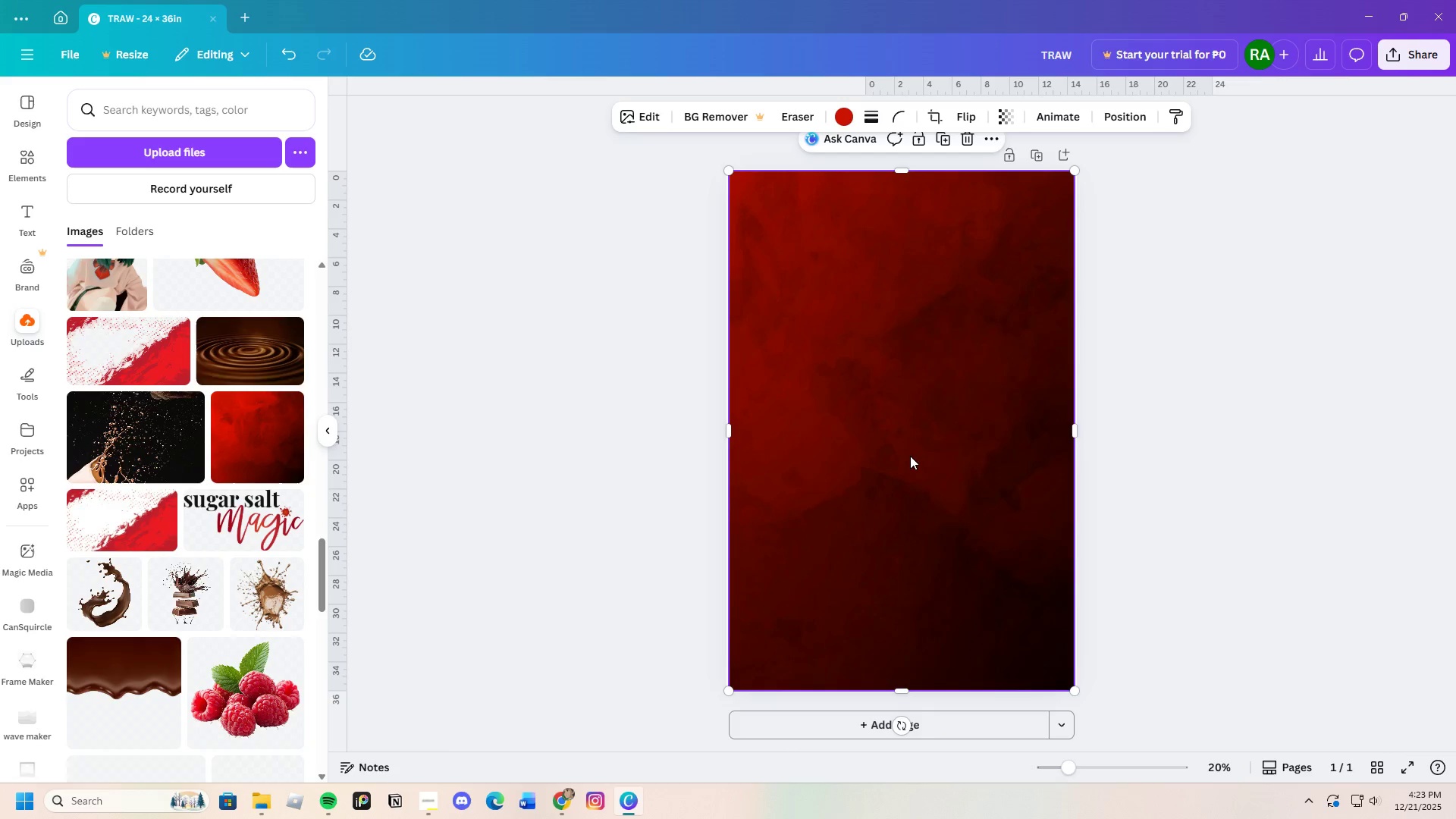 
right_click([911, 456])
 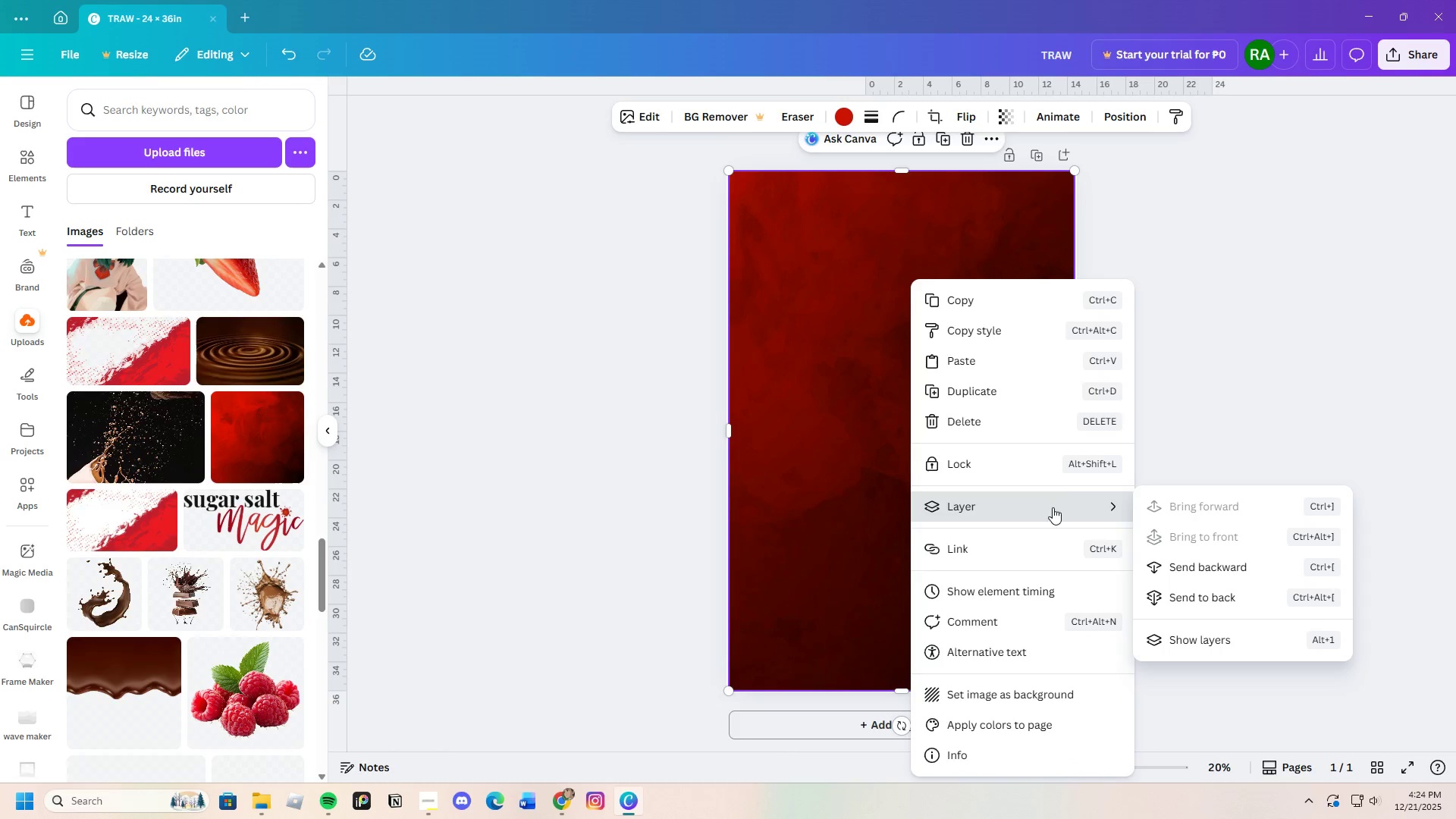 
left_click([1194, 566])
 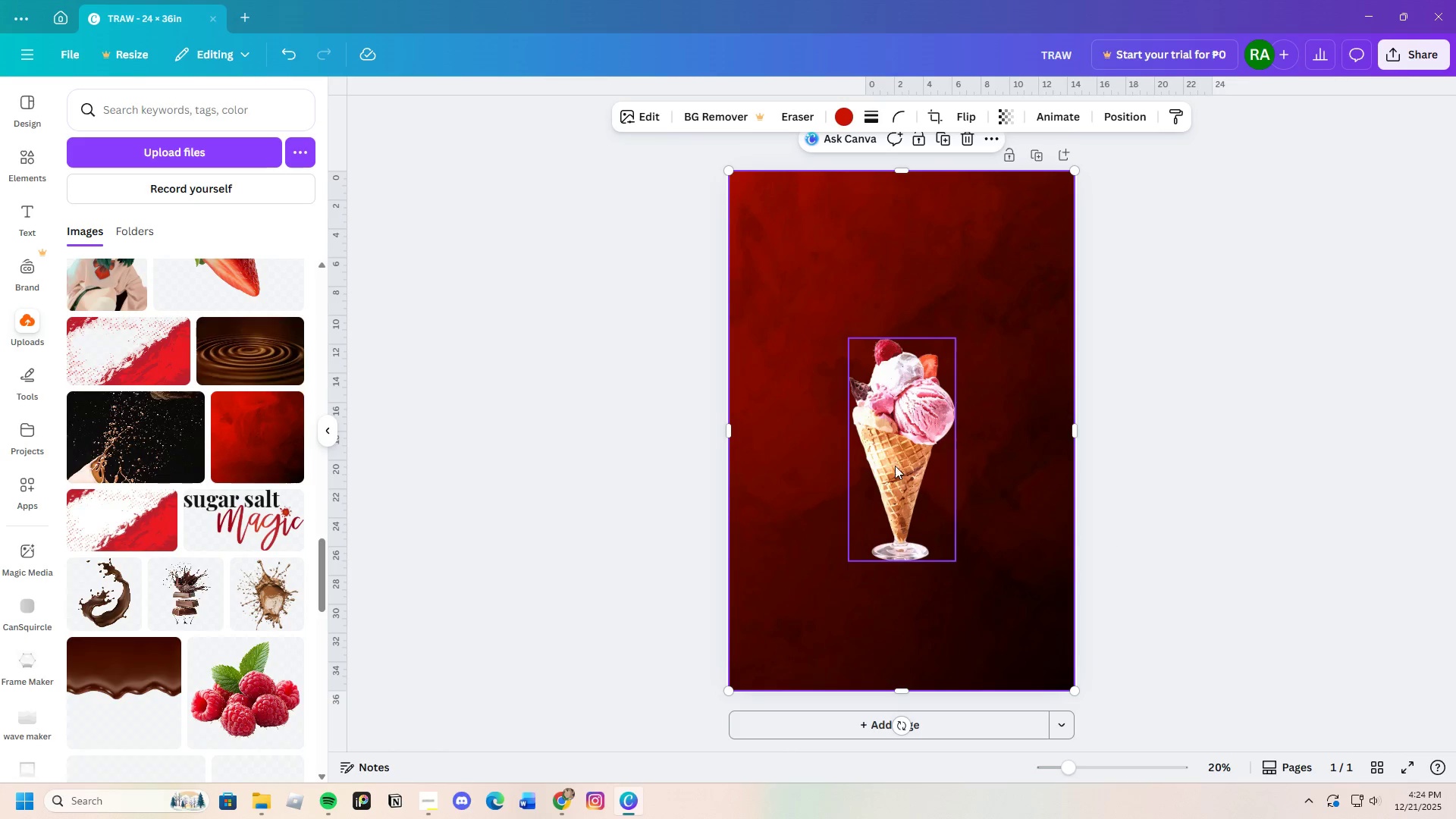 
left_click([893, 463])
 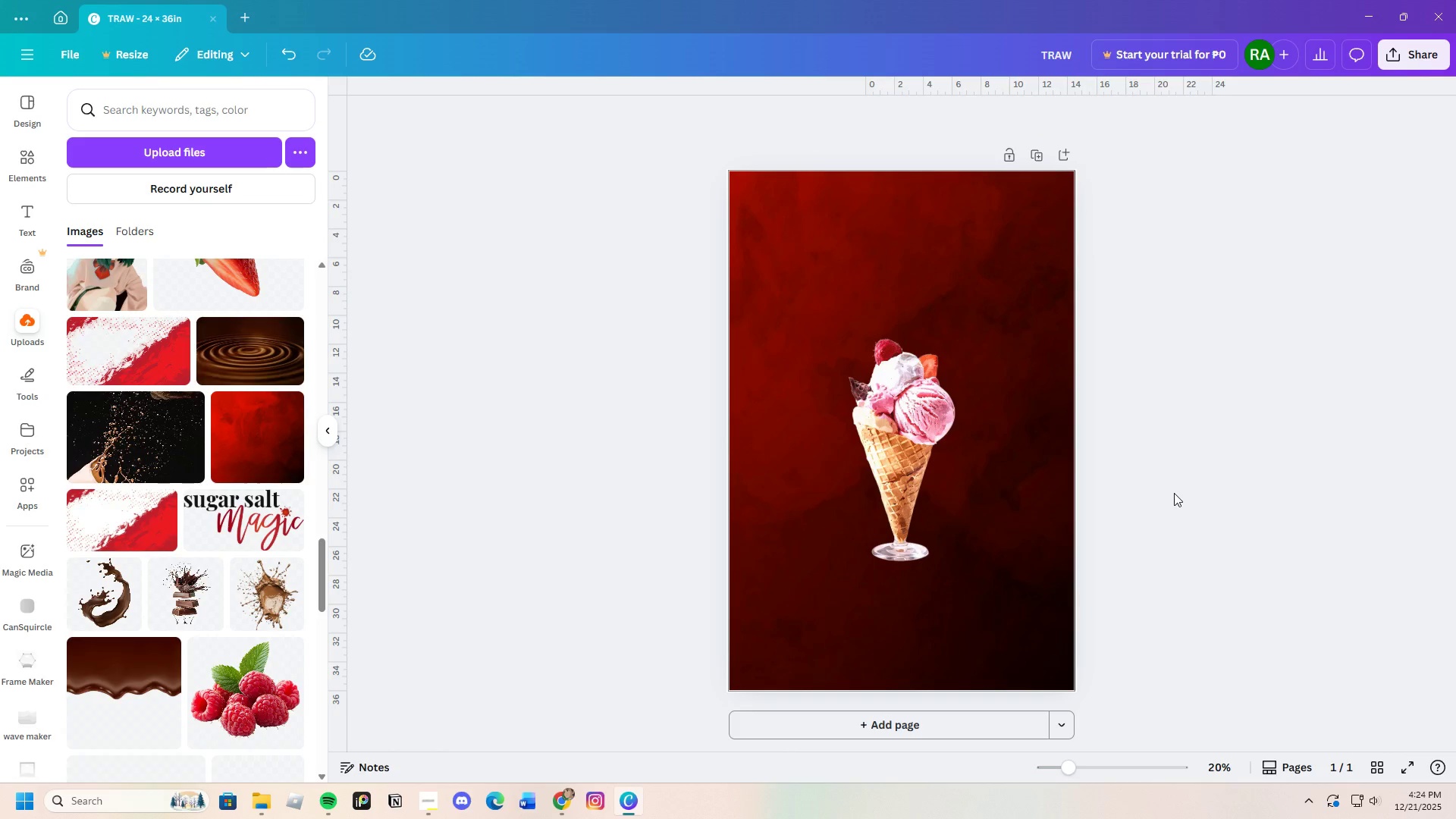 
left_click([870, 252])
 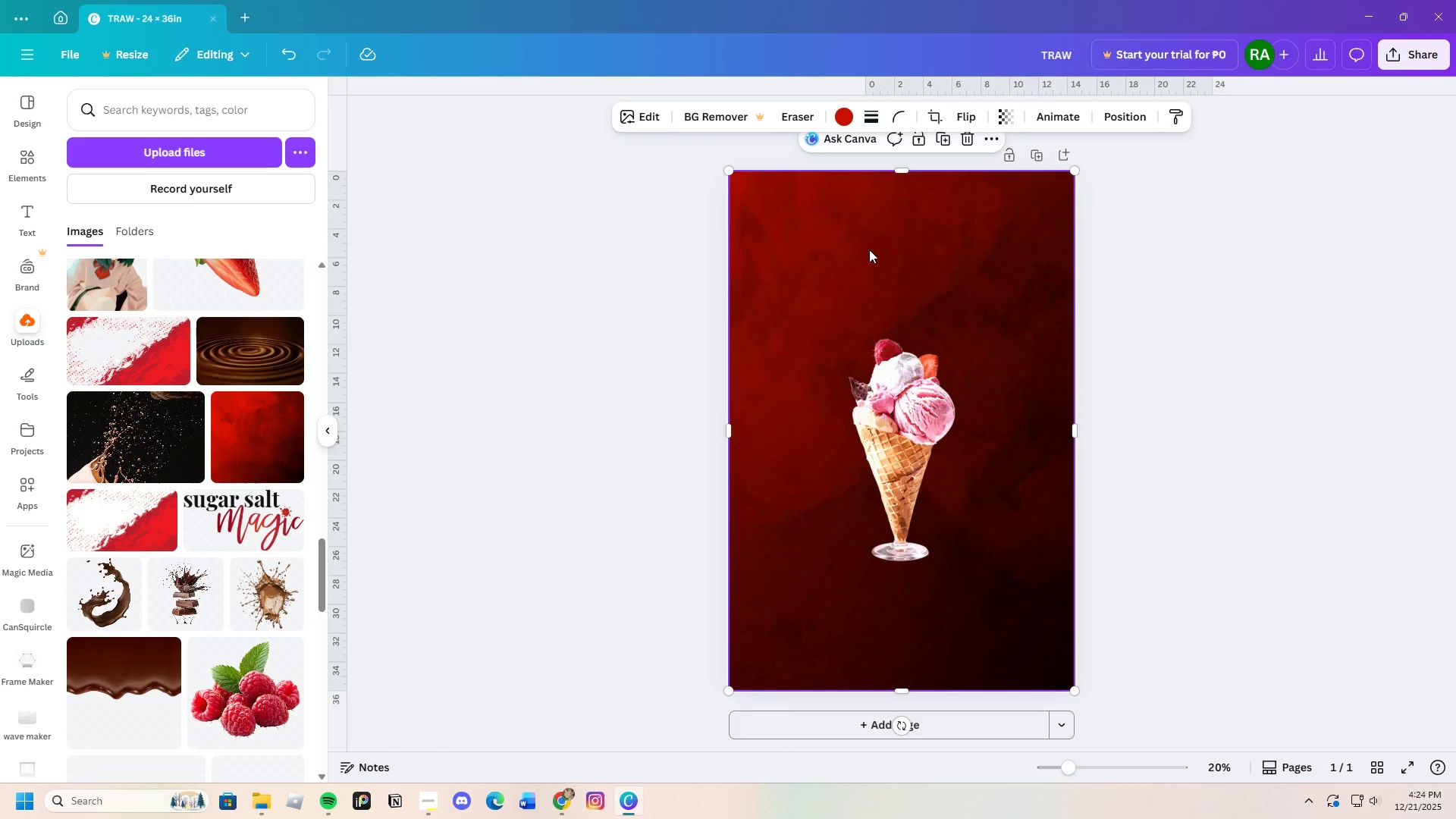 
wait(31.17)
 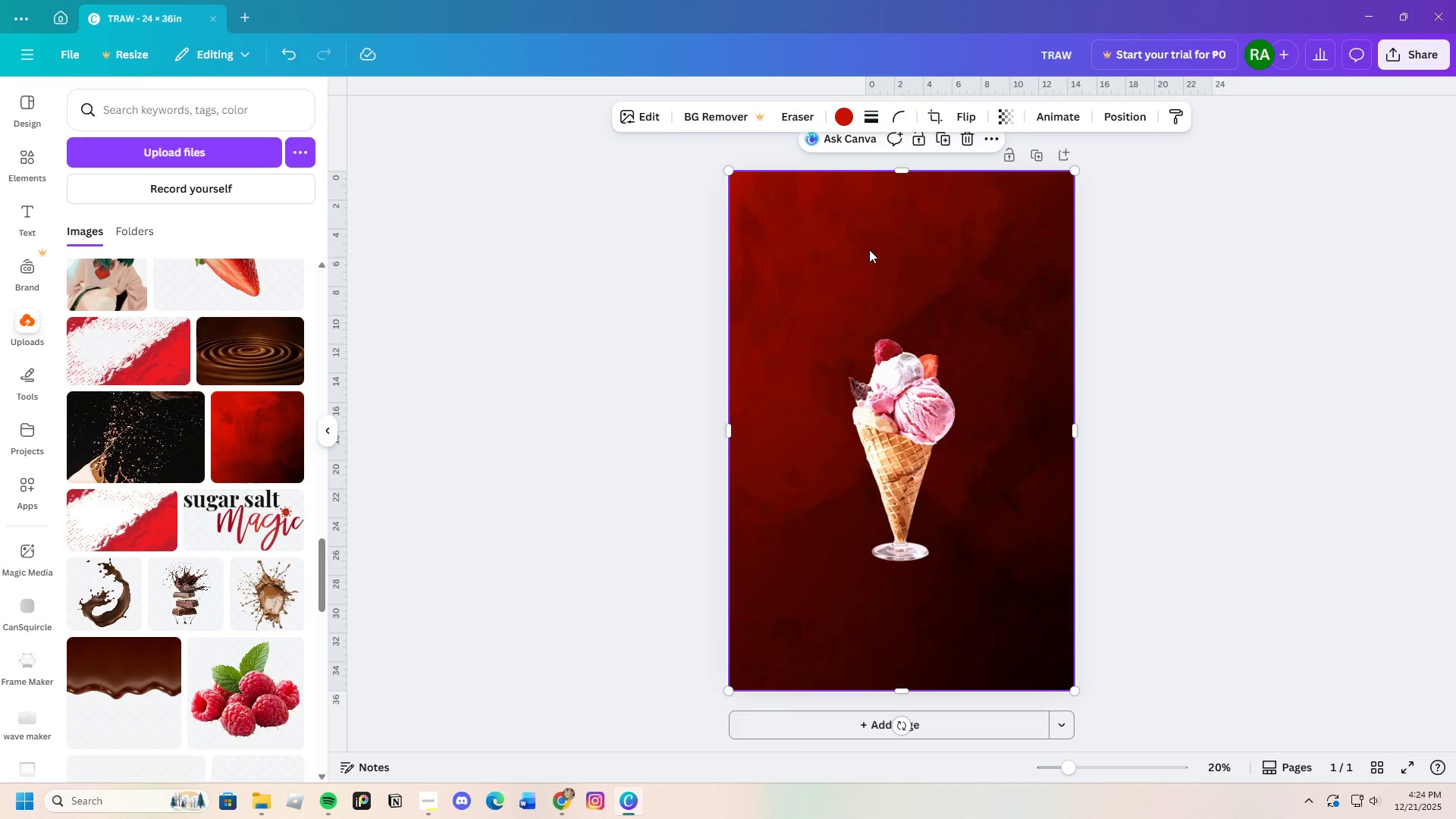 
left_click([839, 110])
 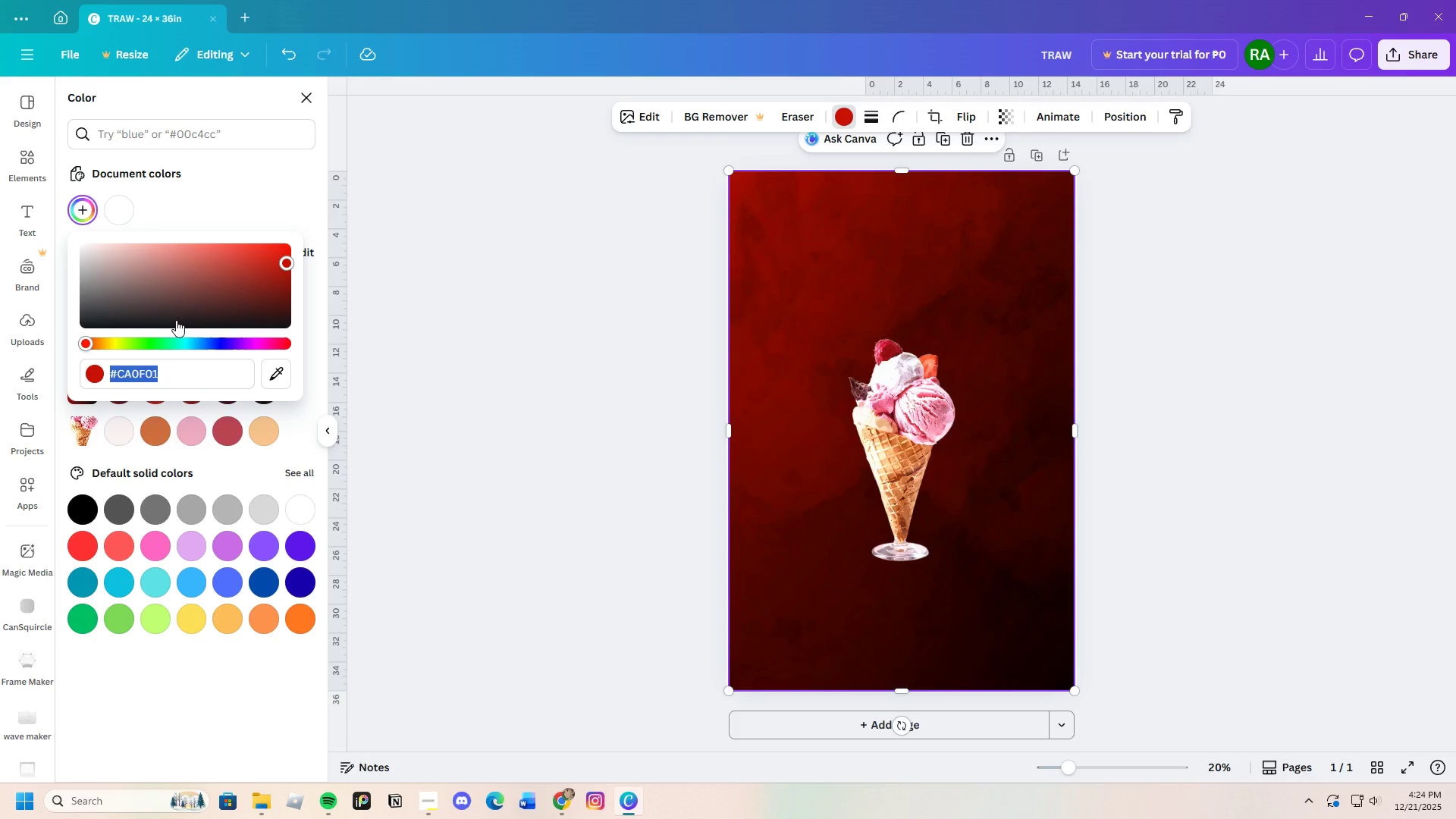 
left_click([131, 344])
 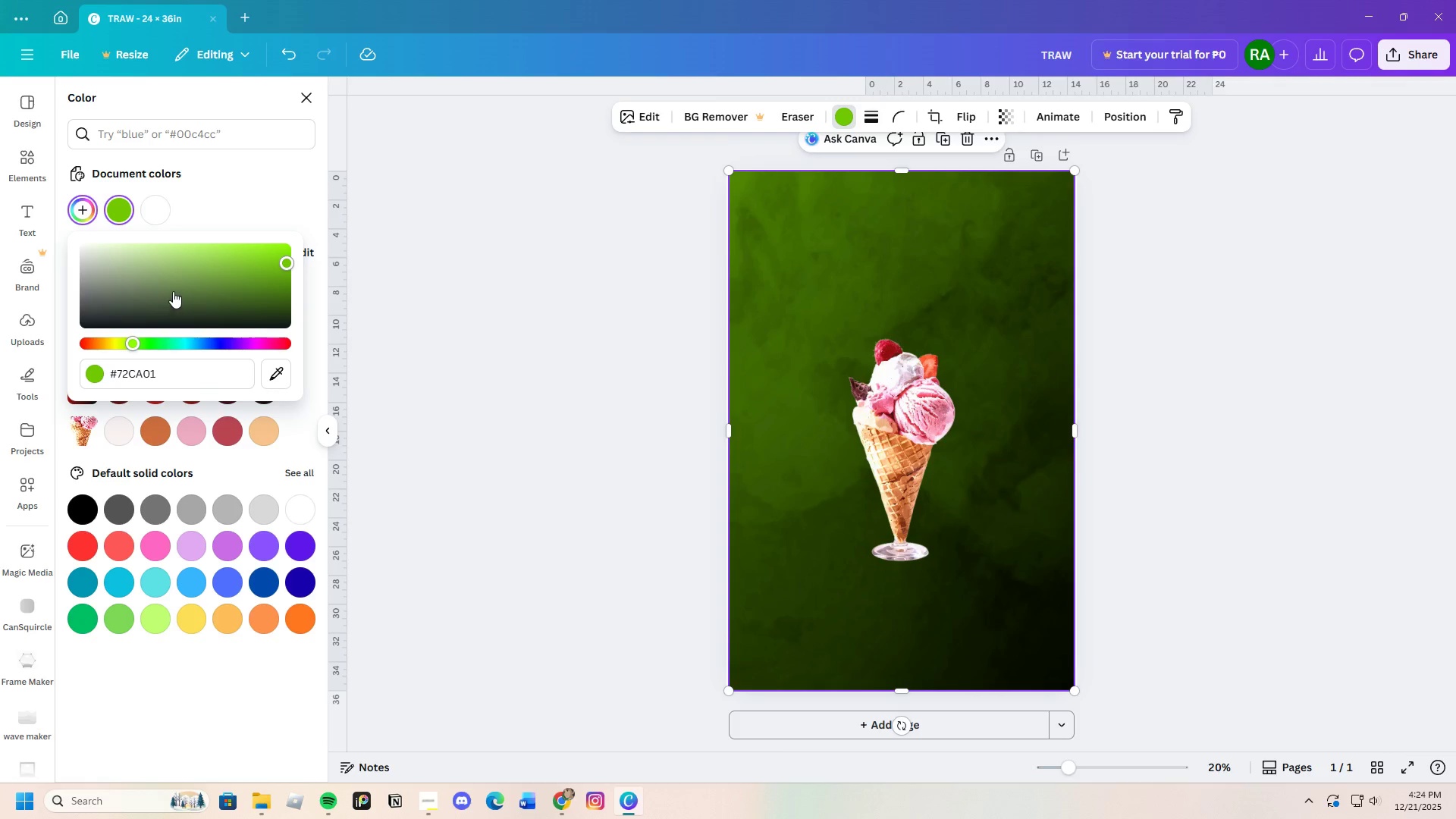 
left_click_drag(start_coordinate=[174, 290], to_coordinate=[193, 259])
 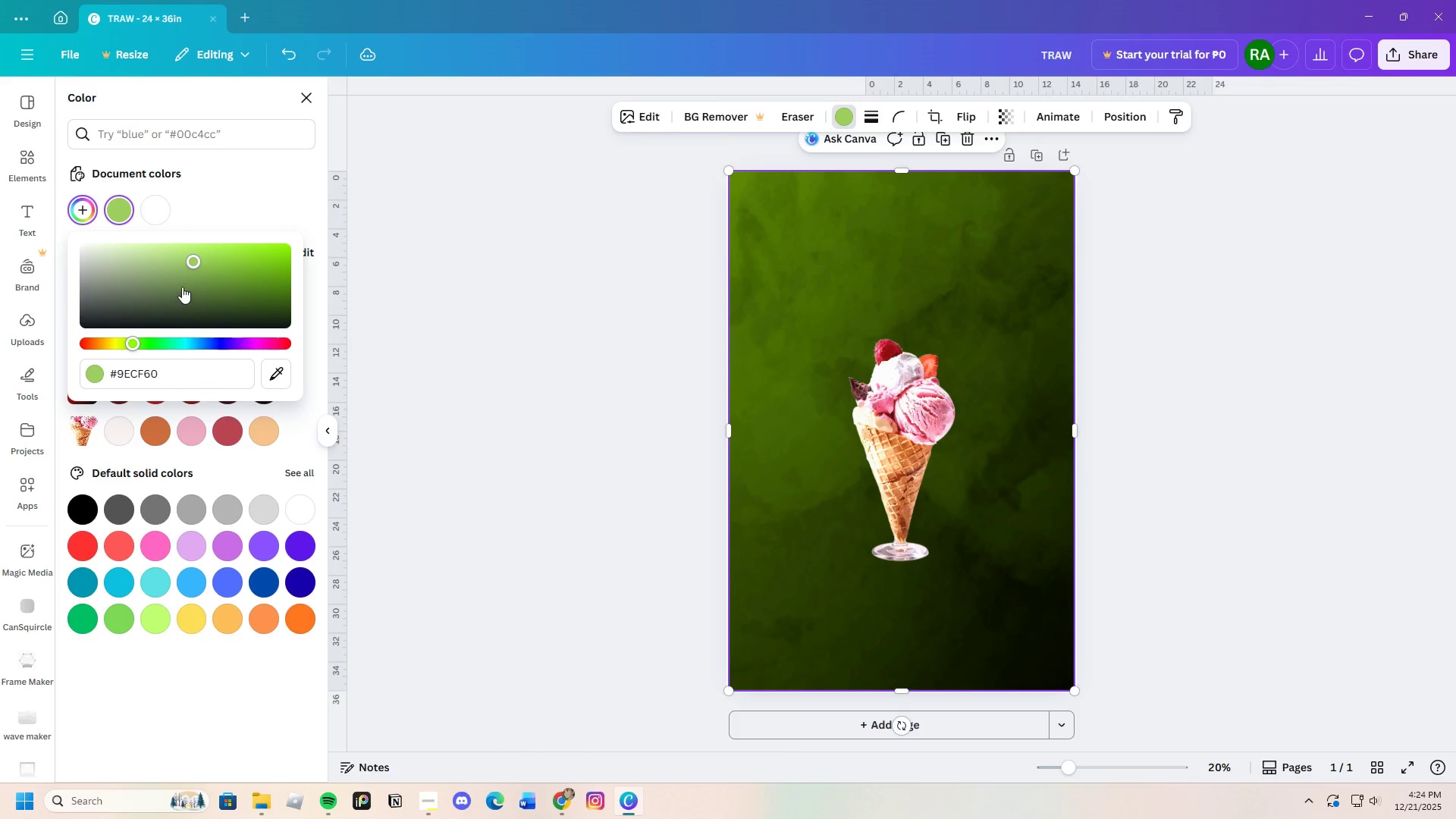 
left_click_drag(start_coordinate=[192, 265], to_coordinate=[240, 253])
 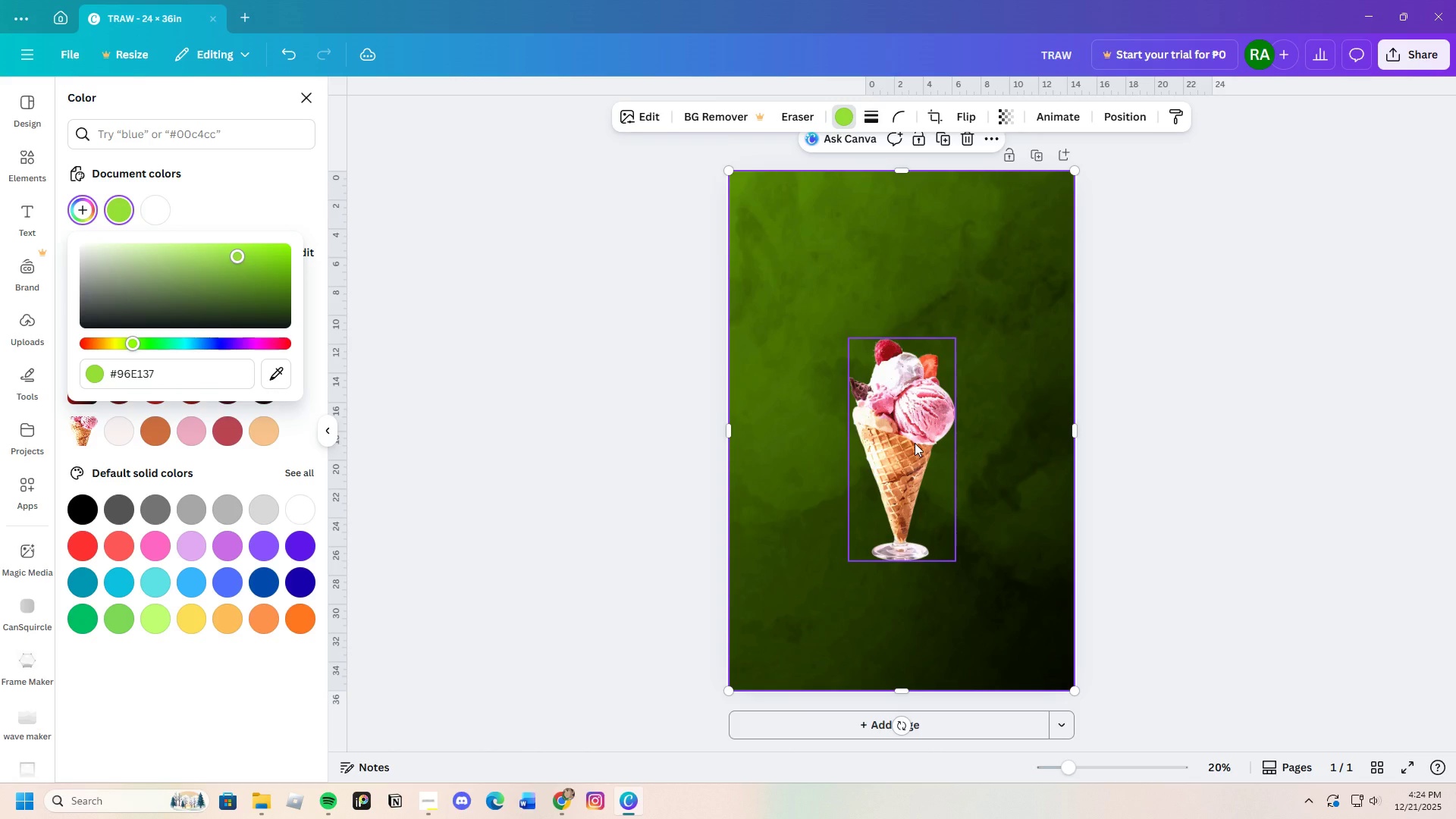 
left_click([915, 443])
 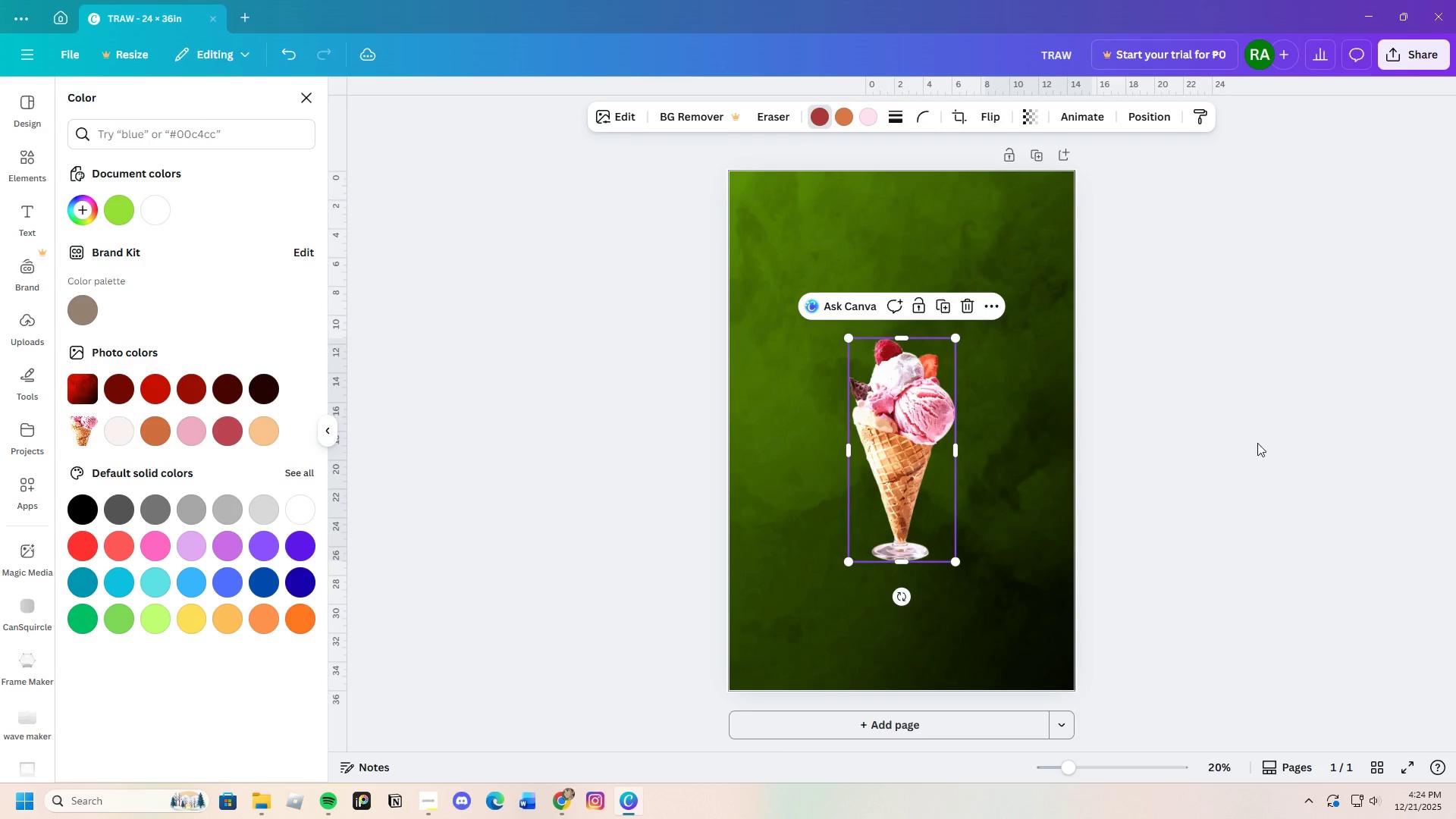 
left_click([1288, 443])
 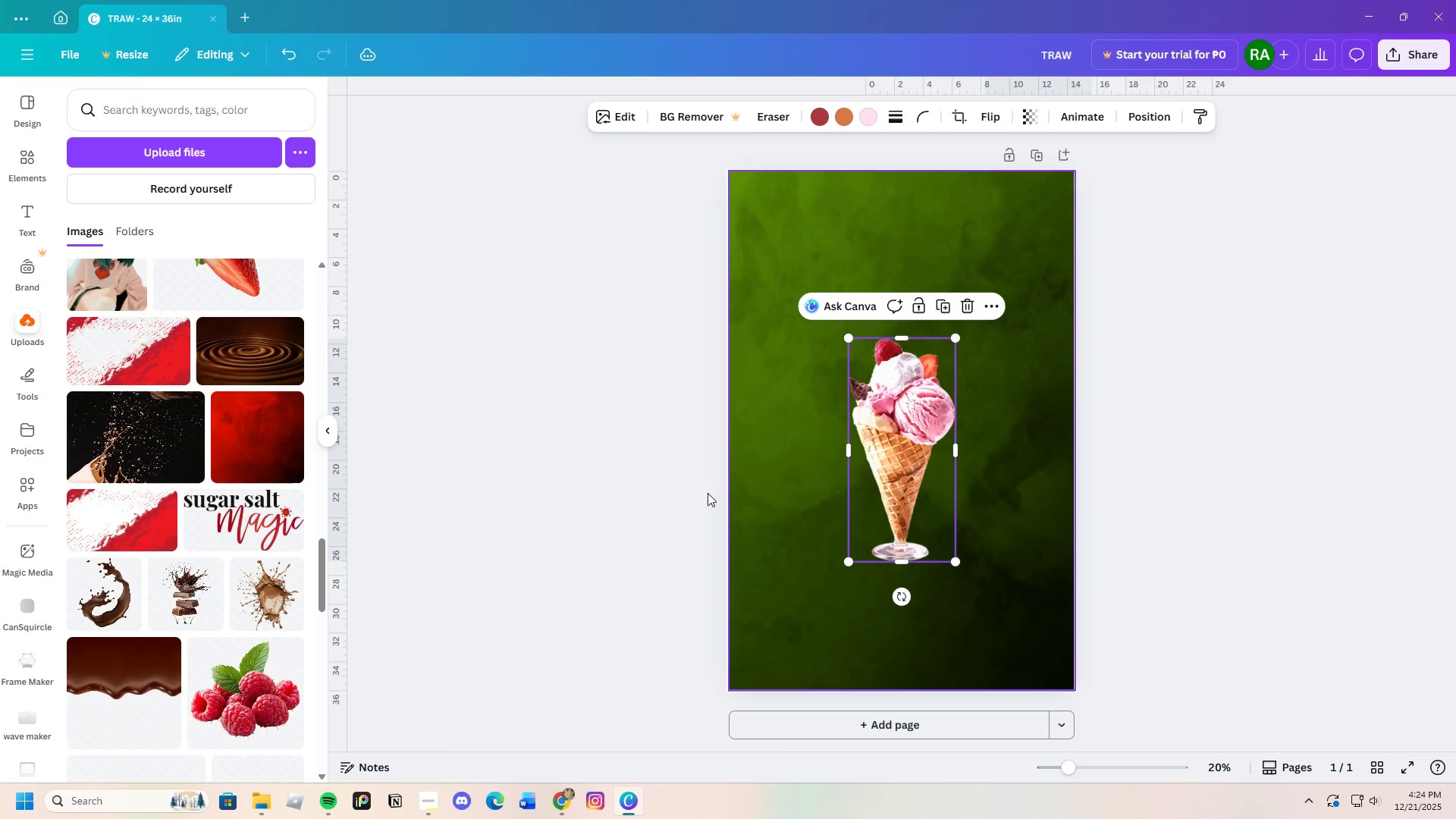 
left_click([353, 538])
 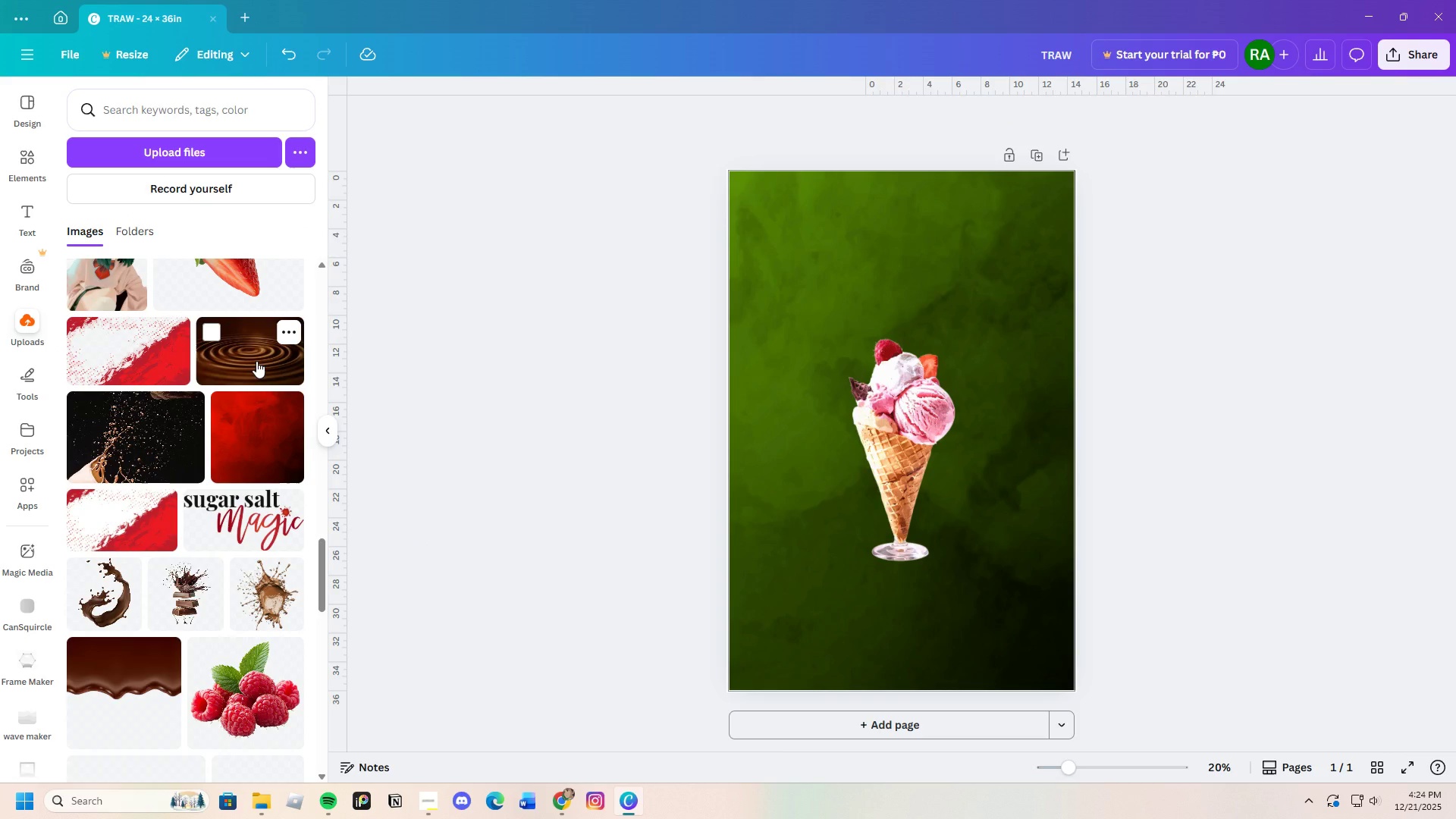 
left_click([256, 361])
 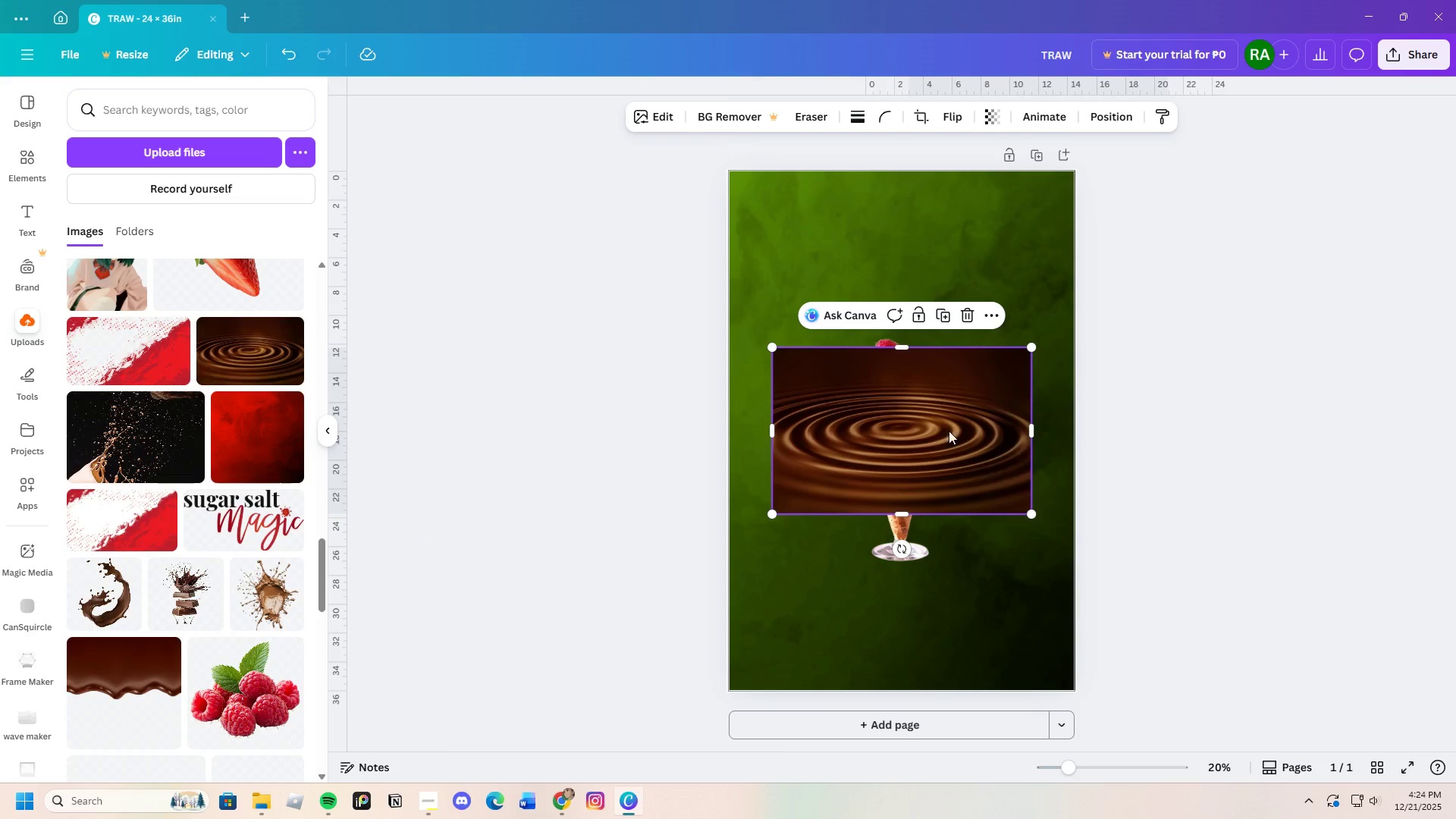 
left_click_drag(start_coordinate=[940, 419], to_coordinate=[908, 598])
 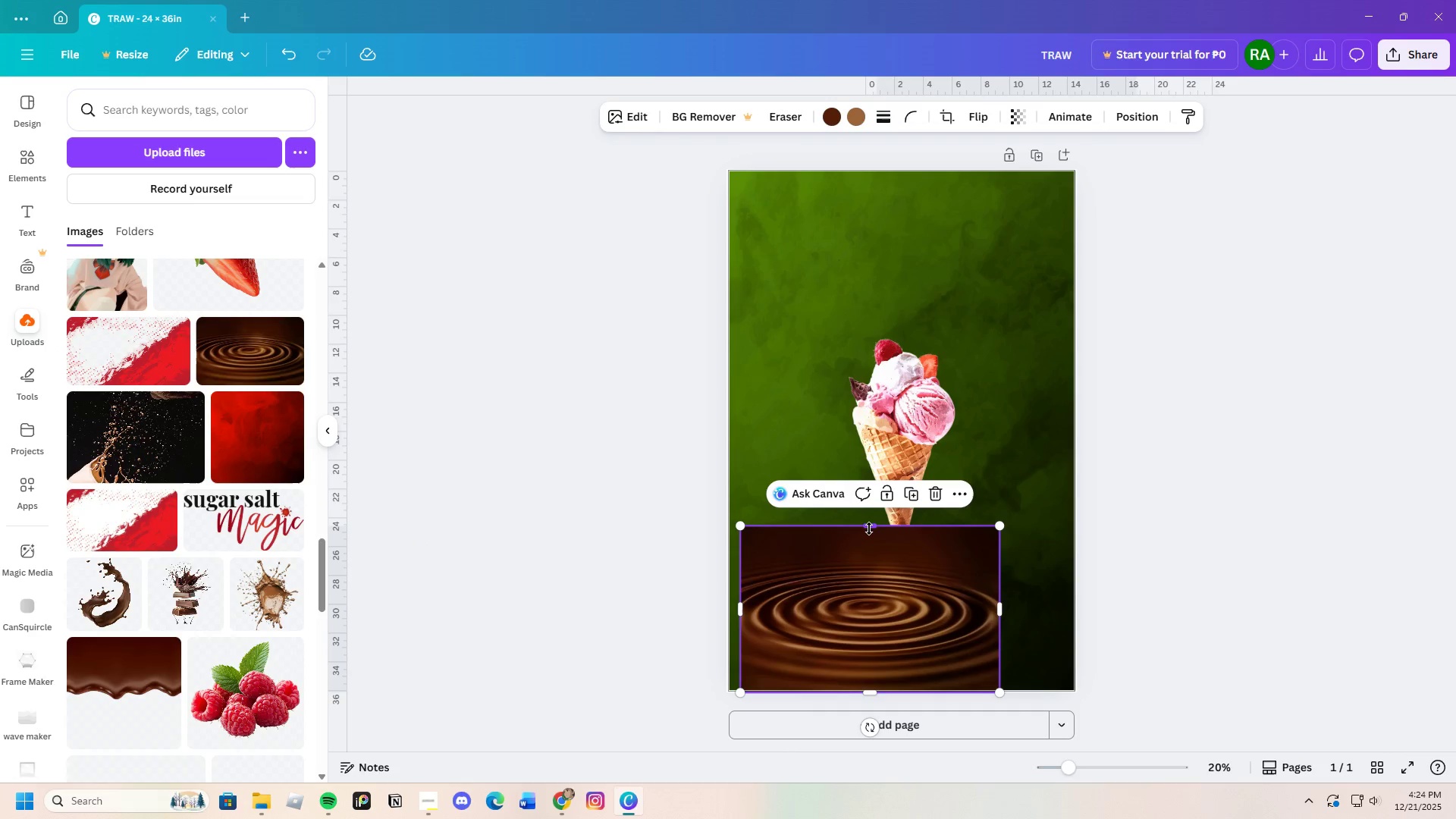 
left_click_drag(start_coordinate=[869, 529], to_coordinate=[870, 497])
 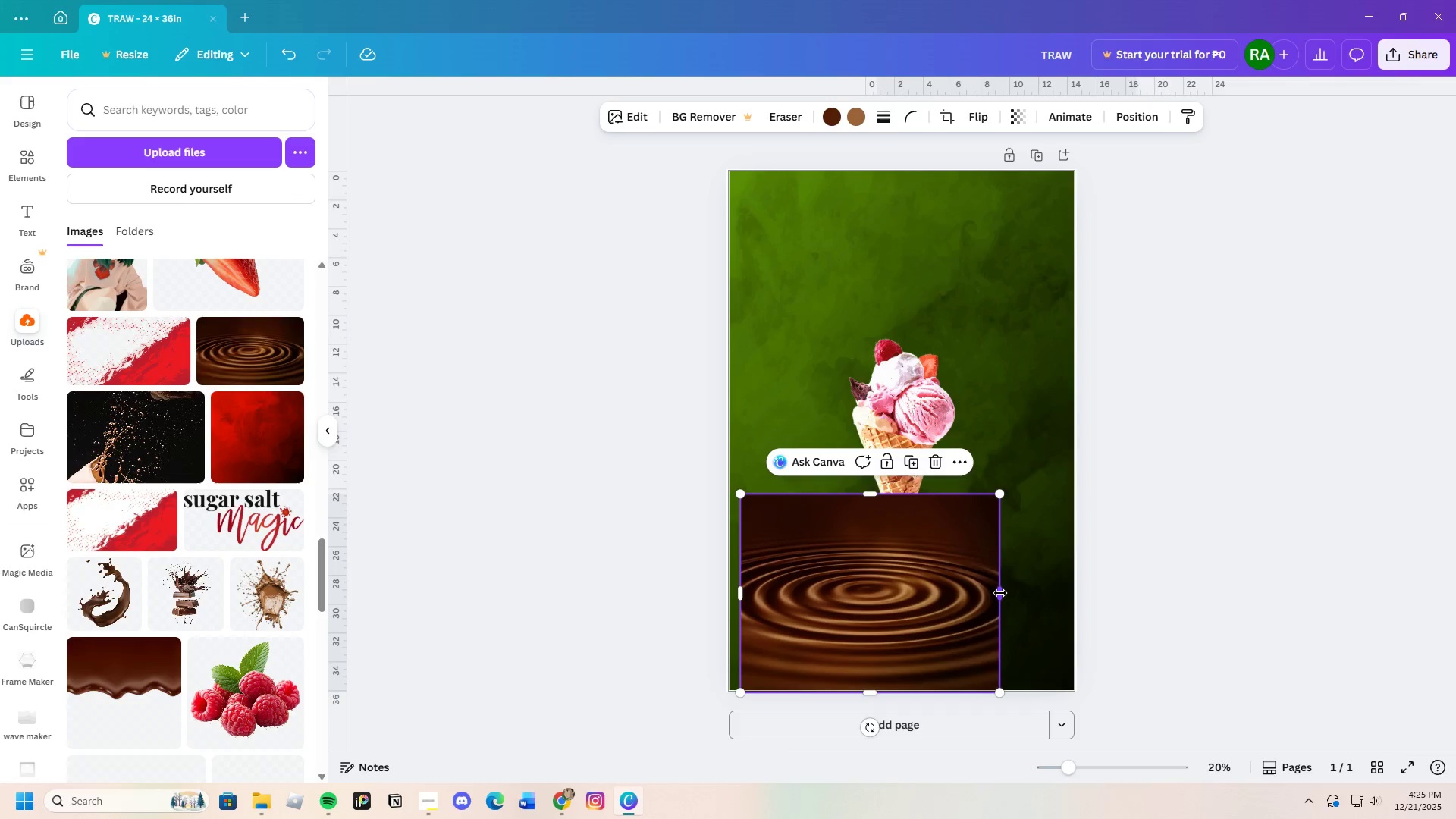 
left_click_drag(start_coordinate=[1000, 593], to_coordinate=[1079, 600])
 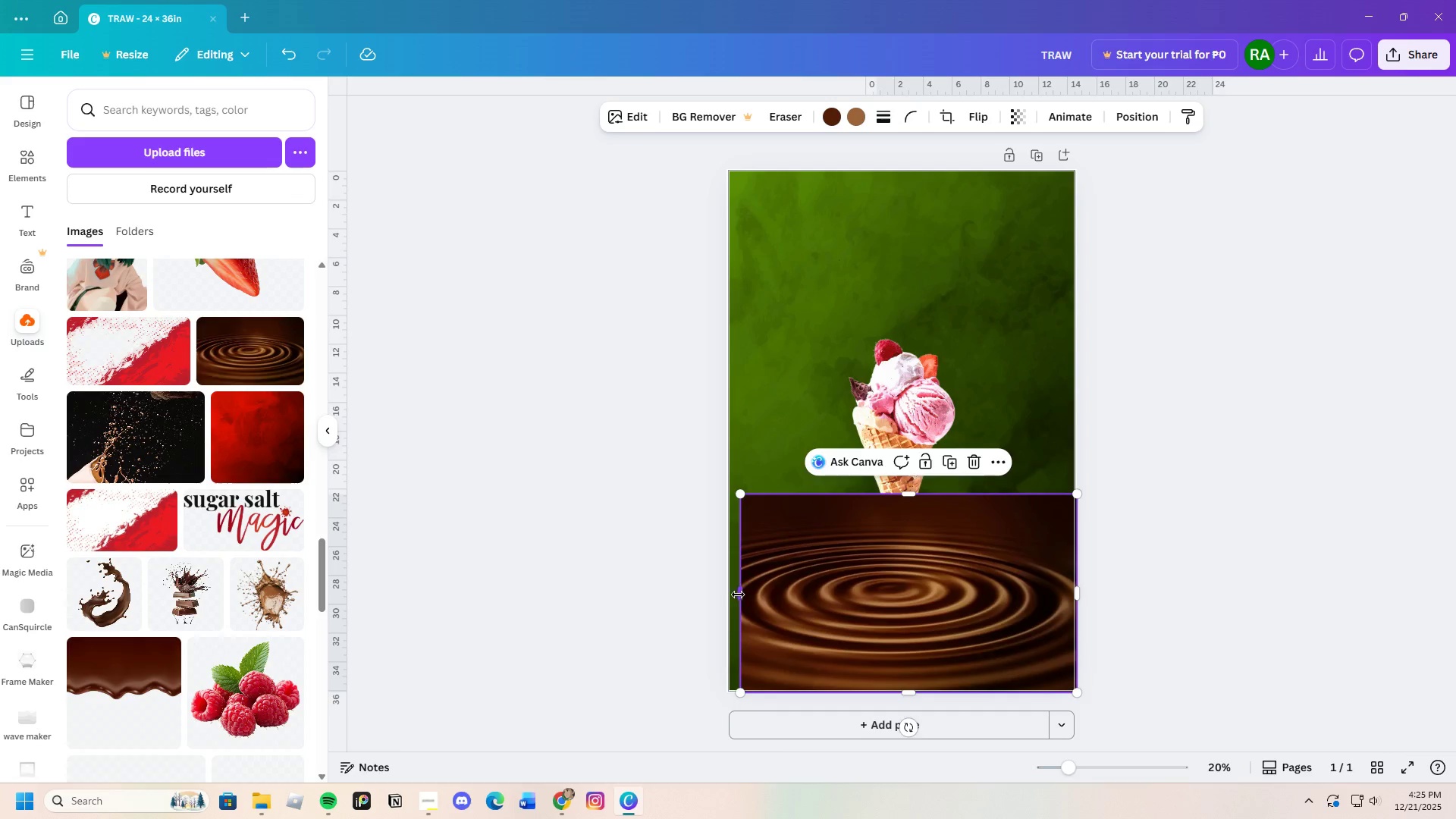 
left_click_drag(start_coordinate=[738, 595], to_coordinate=[711, 594])
 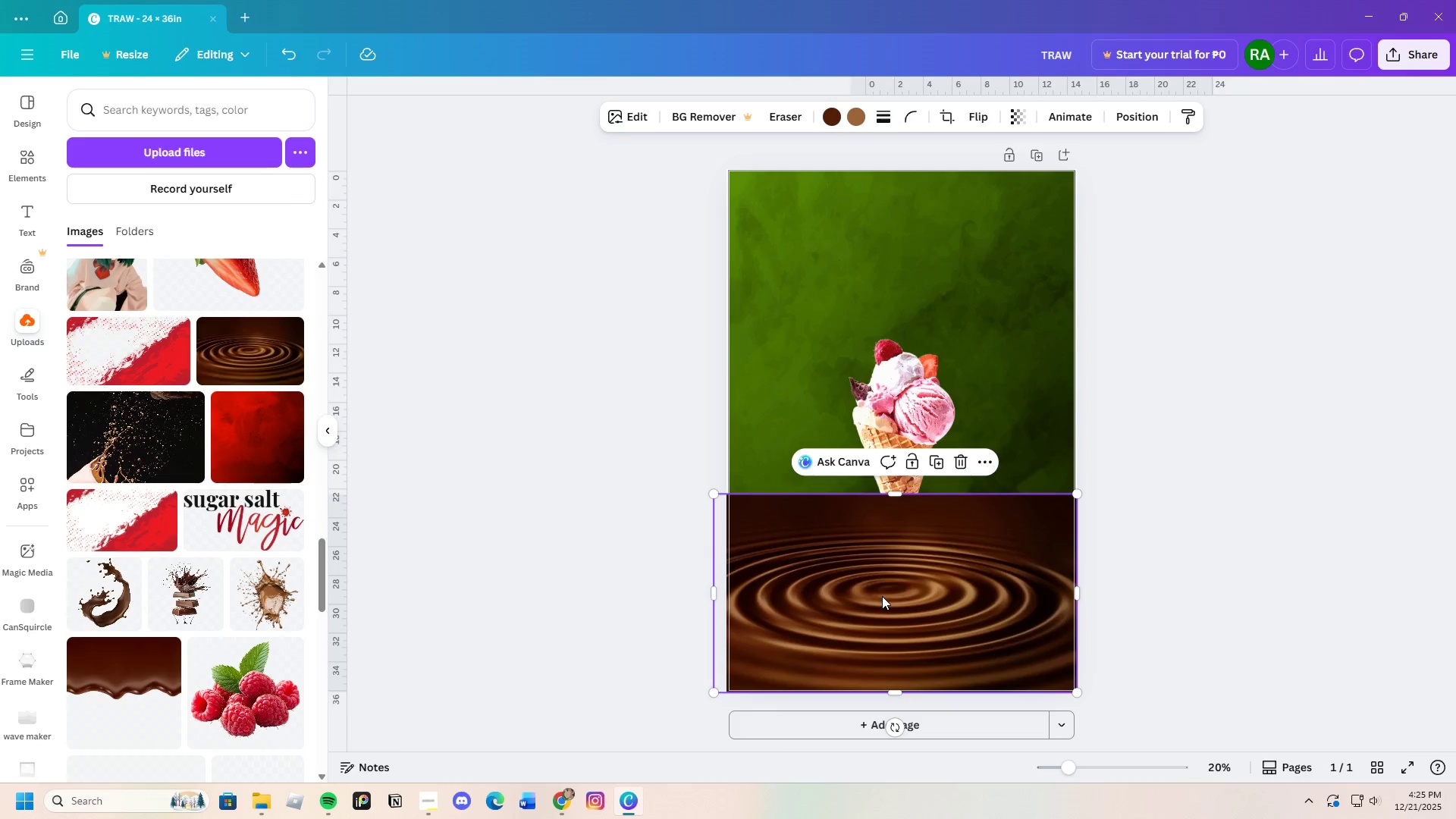 
left_click_drag(start_coordinate=[881, 596], to_coordinate=[886, 598])
 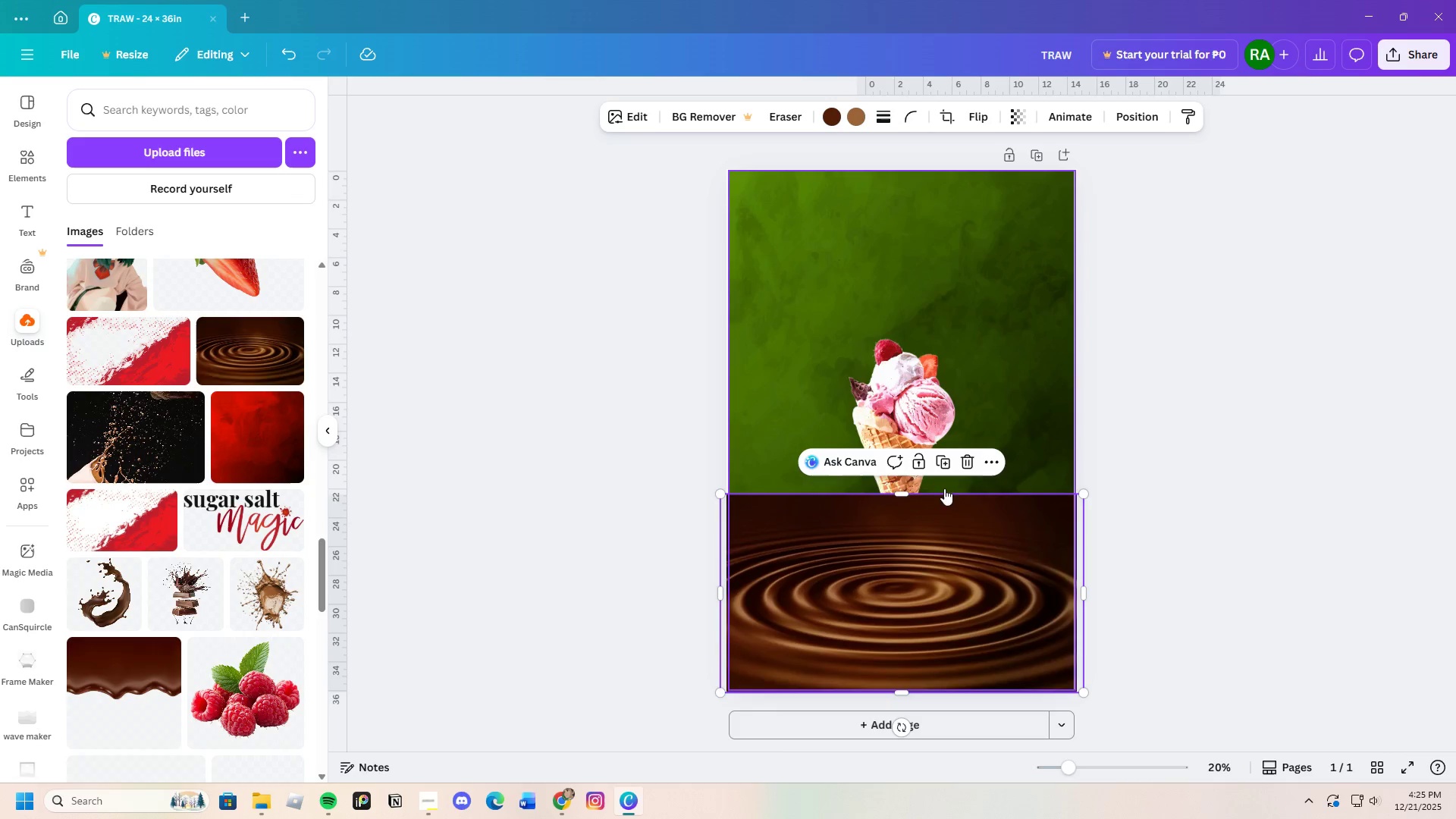 
left_click([872, 575])
 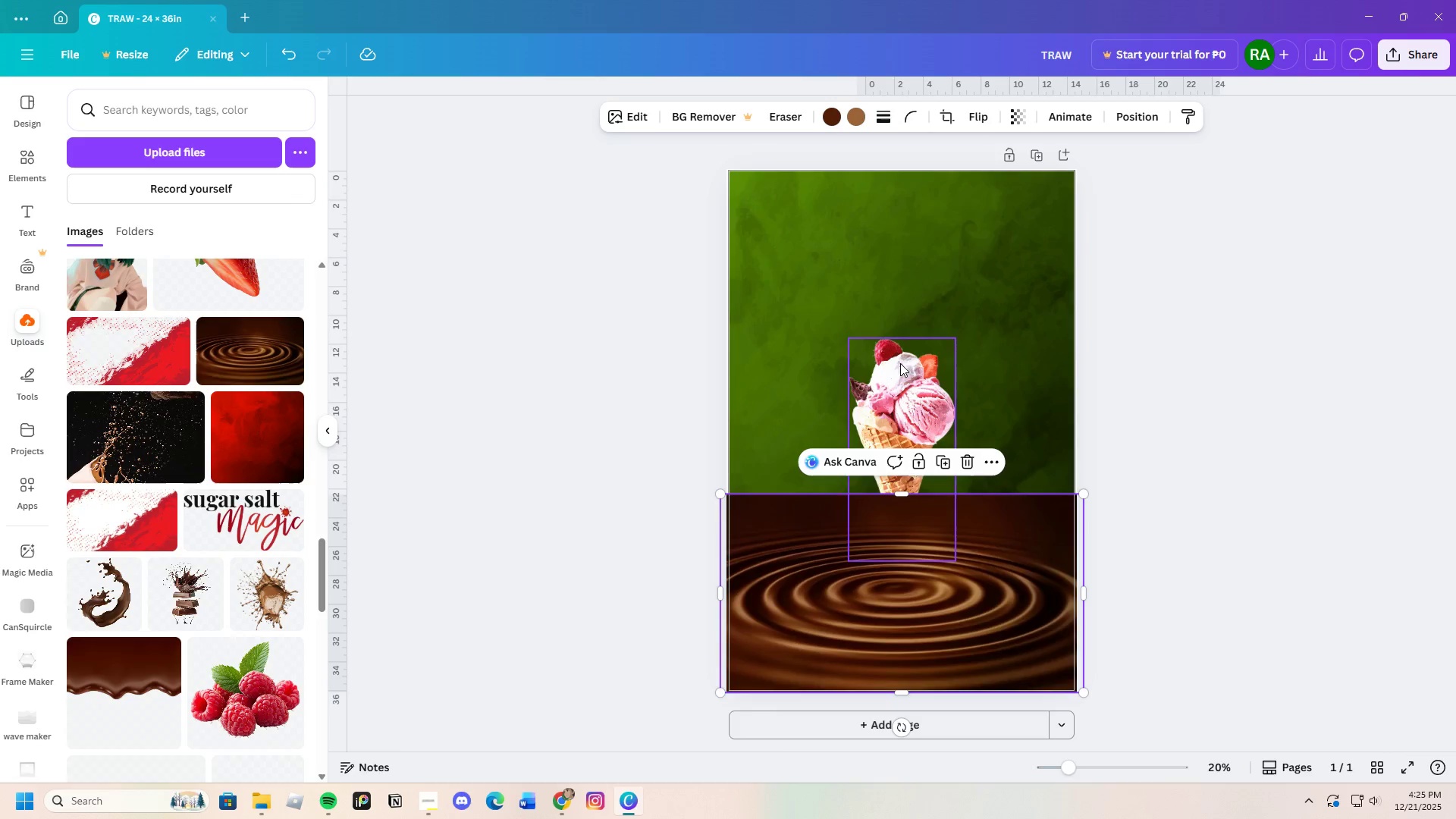 
mouse_move([981, 121])
 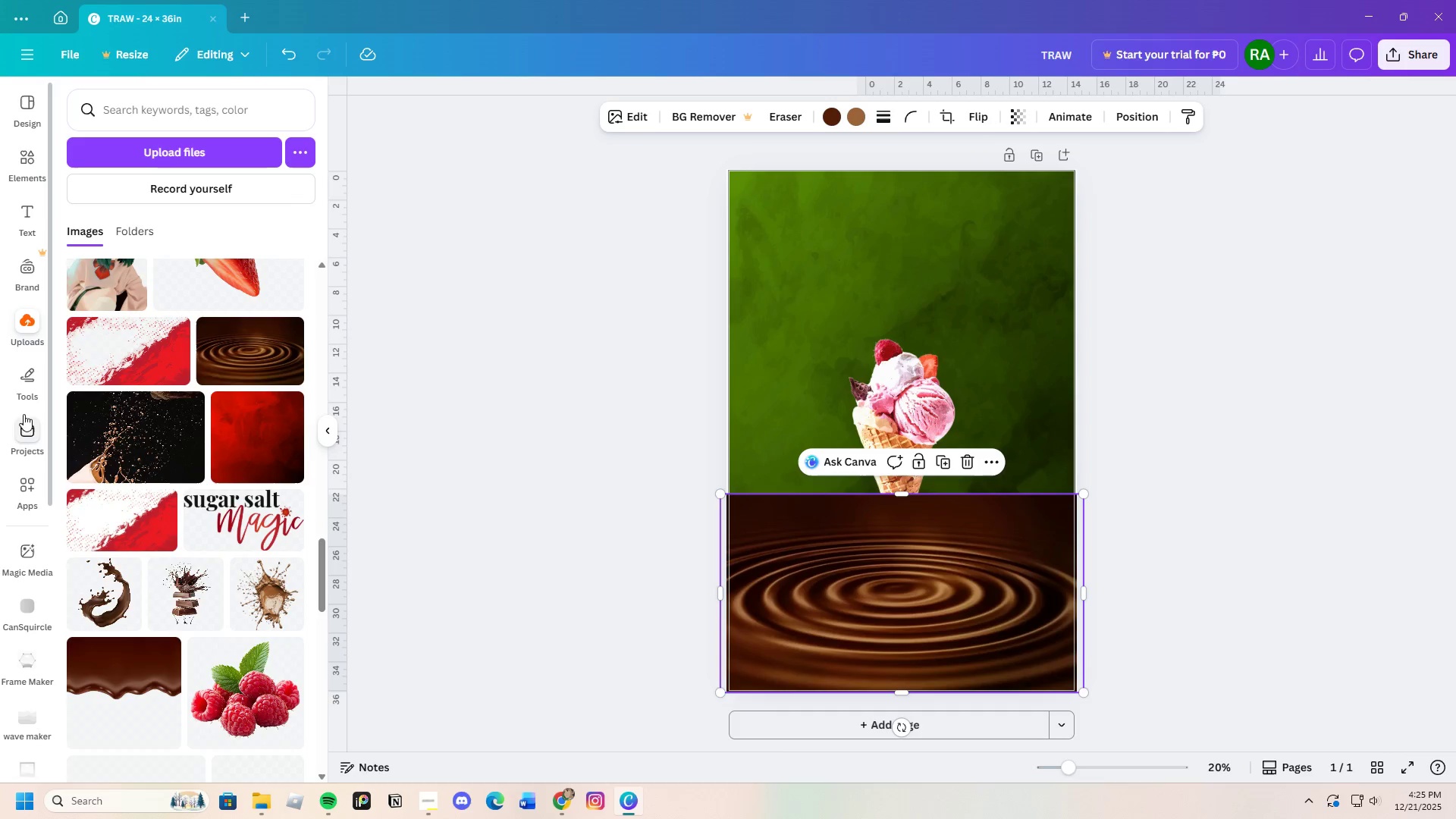 
left_click([32, 386])
 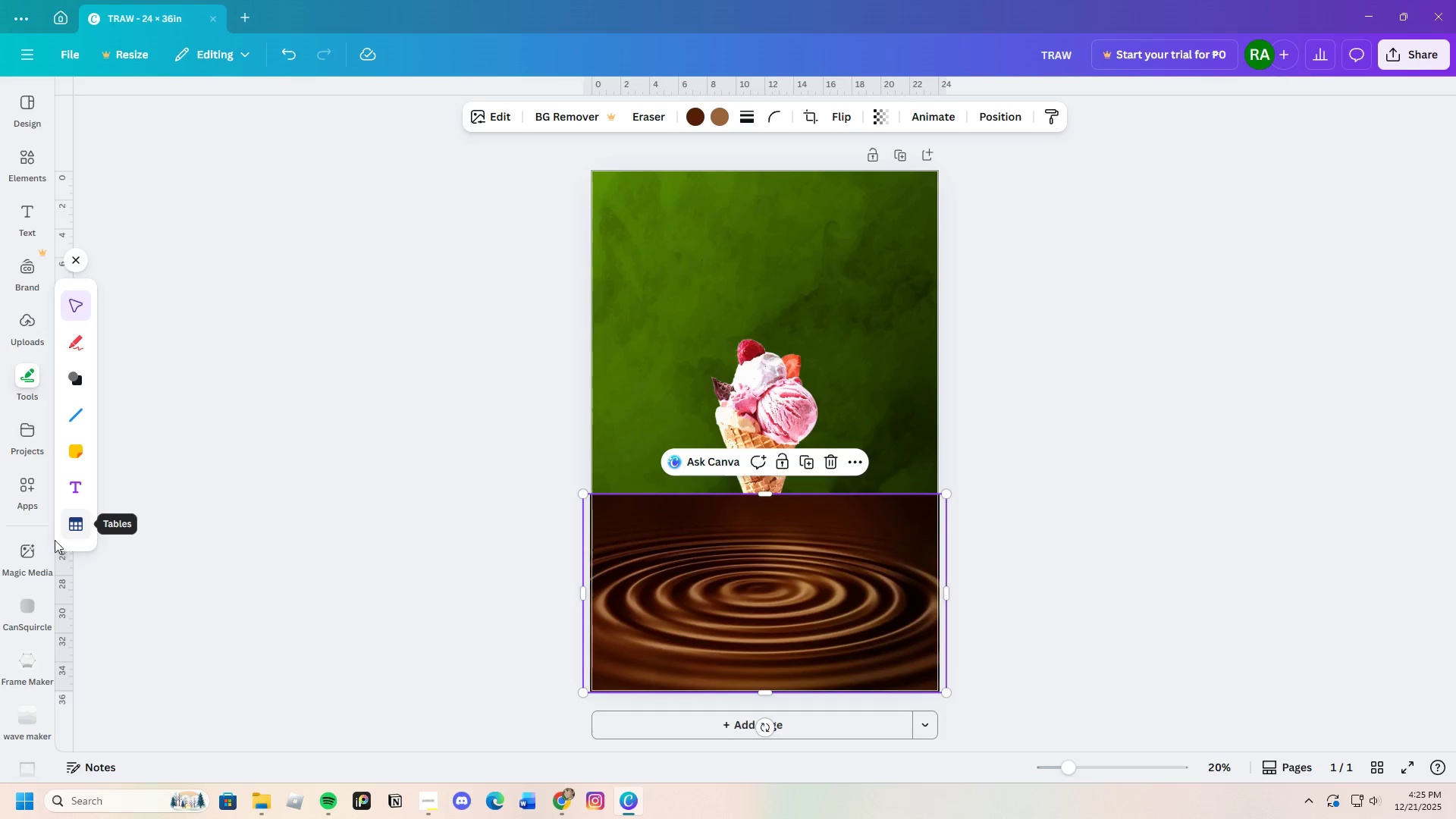 
left_click([20, 502])
 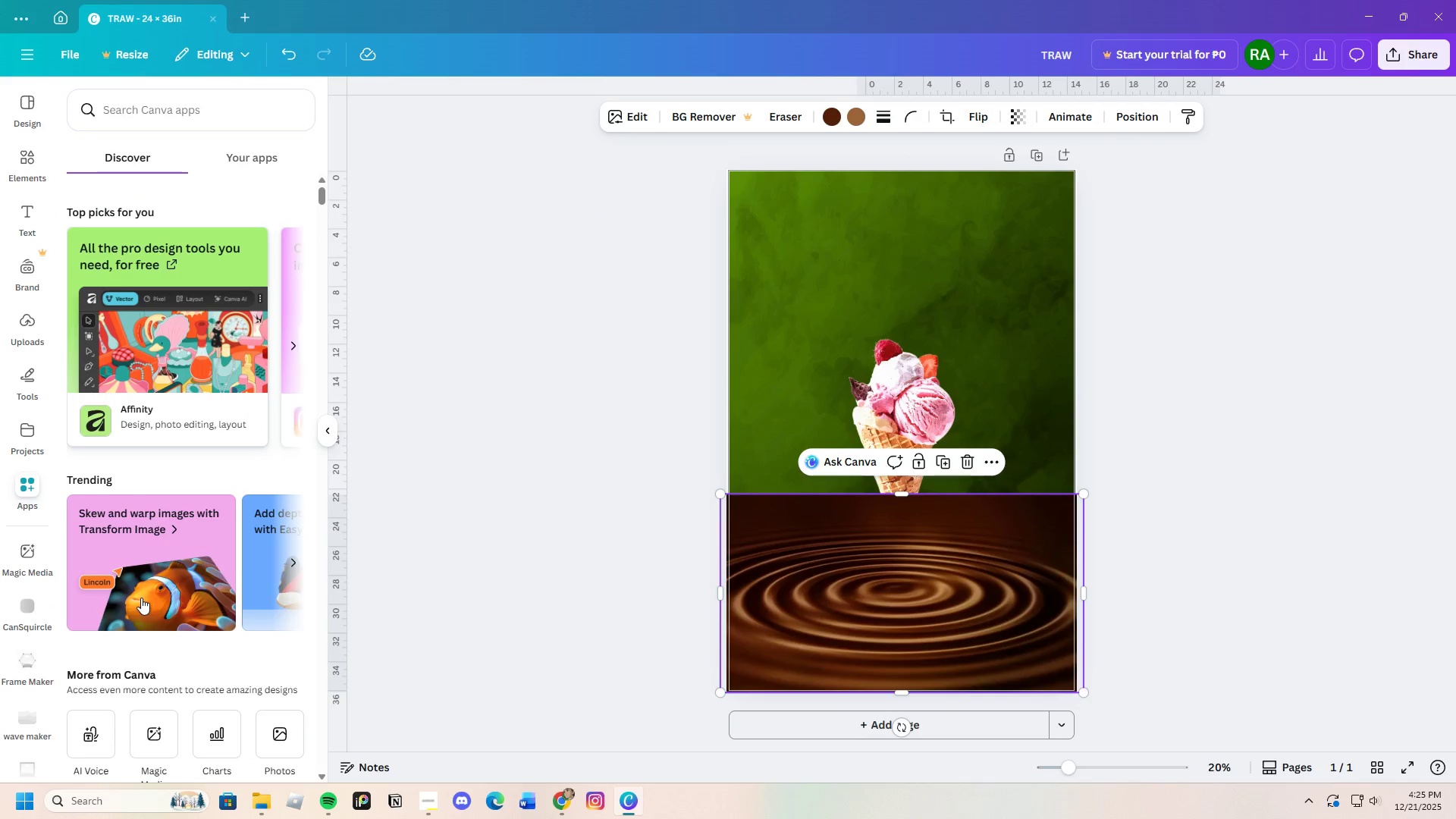 
scroll: coordinate [142, 543], scroll_direction: down, amount: 3.0
 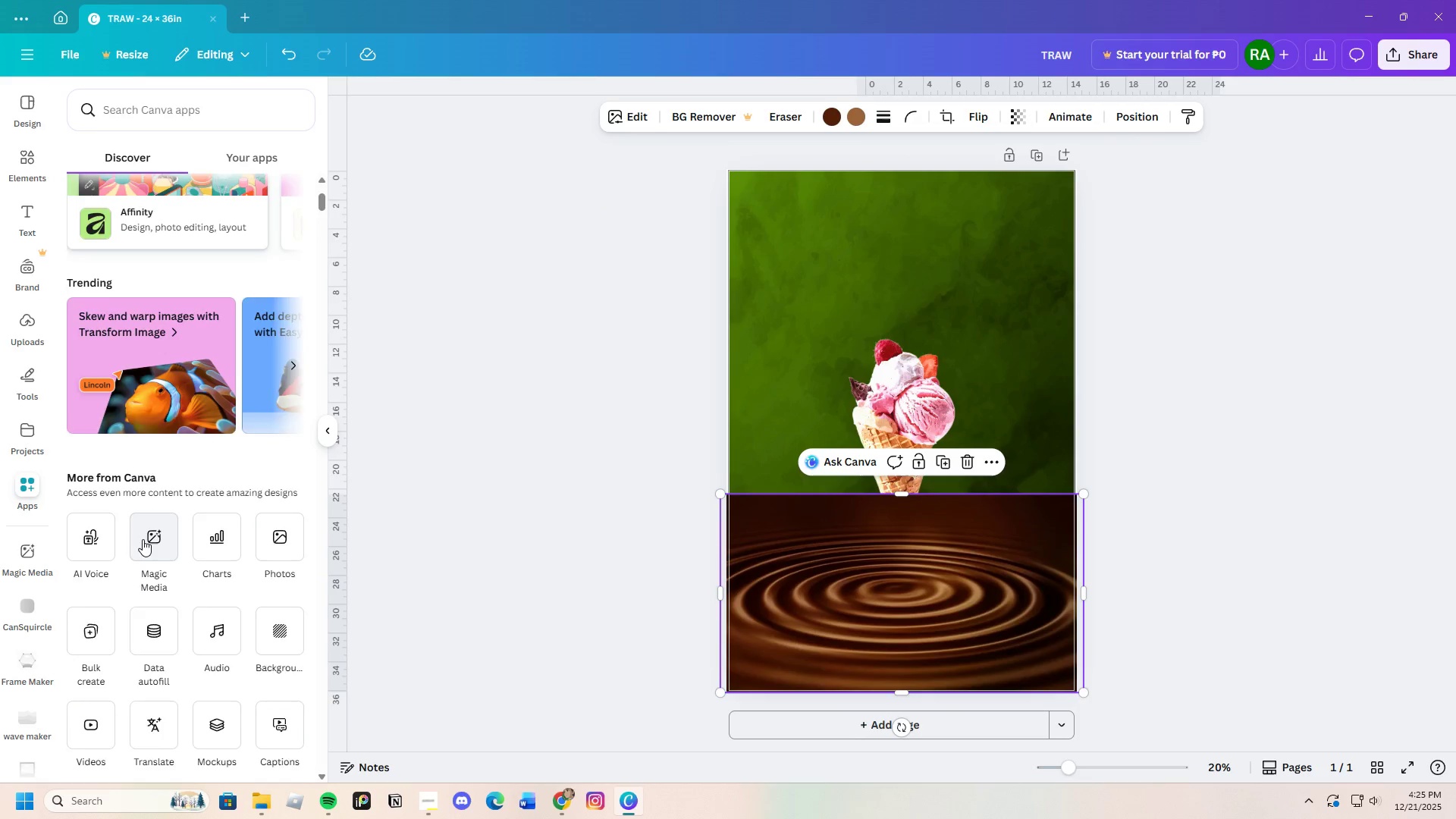 
scroll: coordinate [145, 539], scroll_direction: up, amount: 3.0
 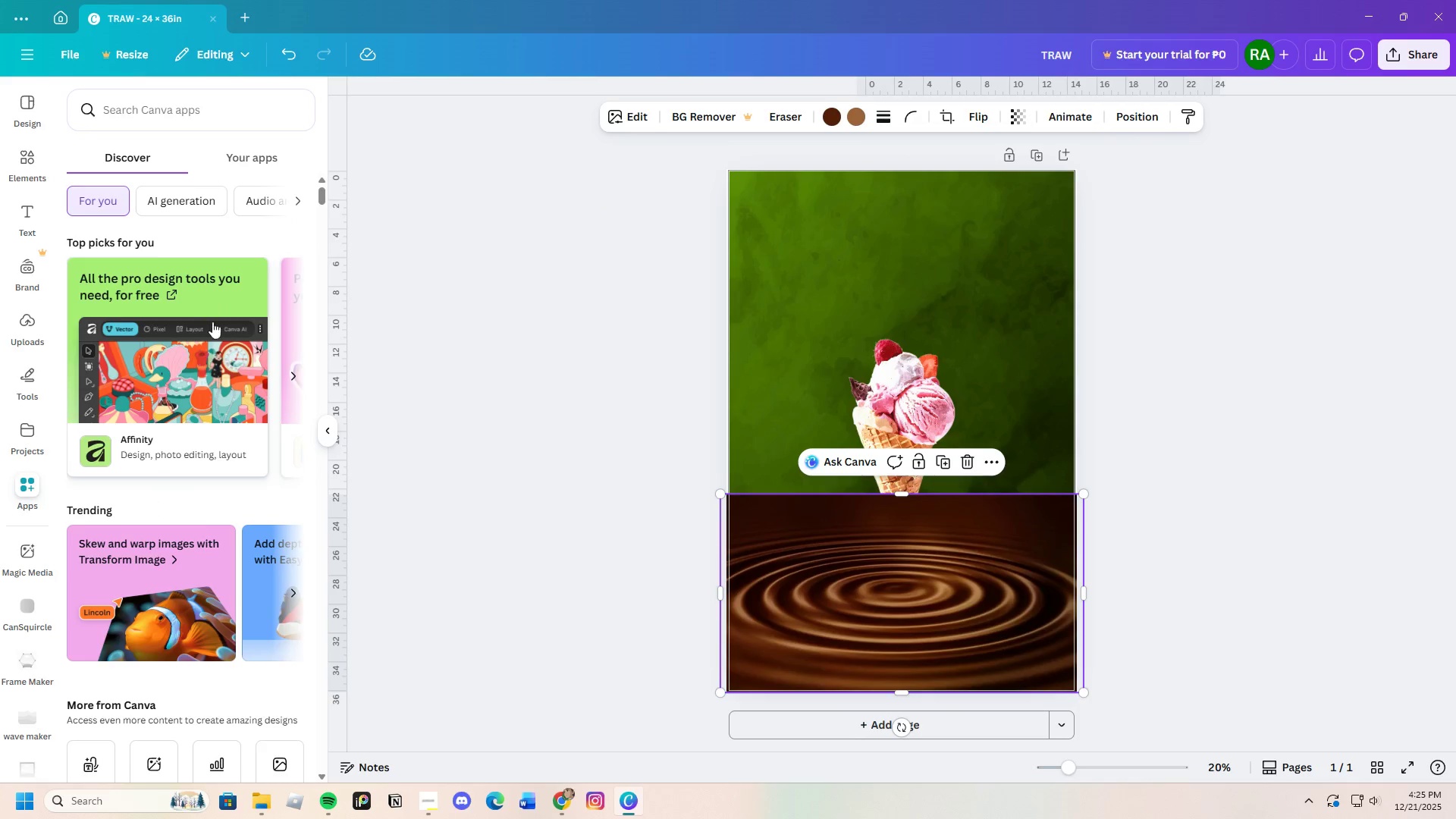 
scroll: coordinate [201, 697], scroll_direction: down, amount: 8.0
 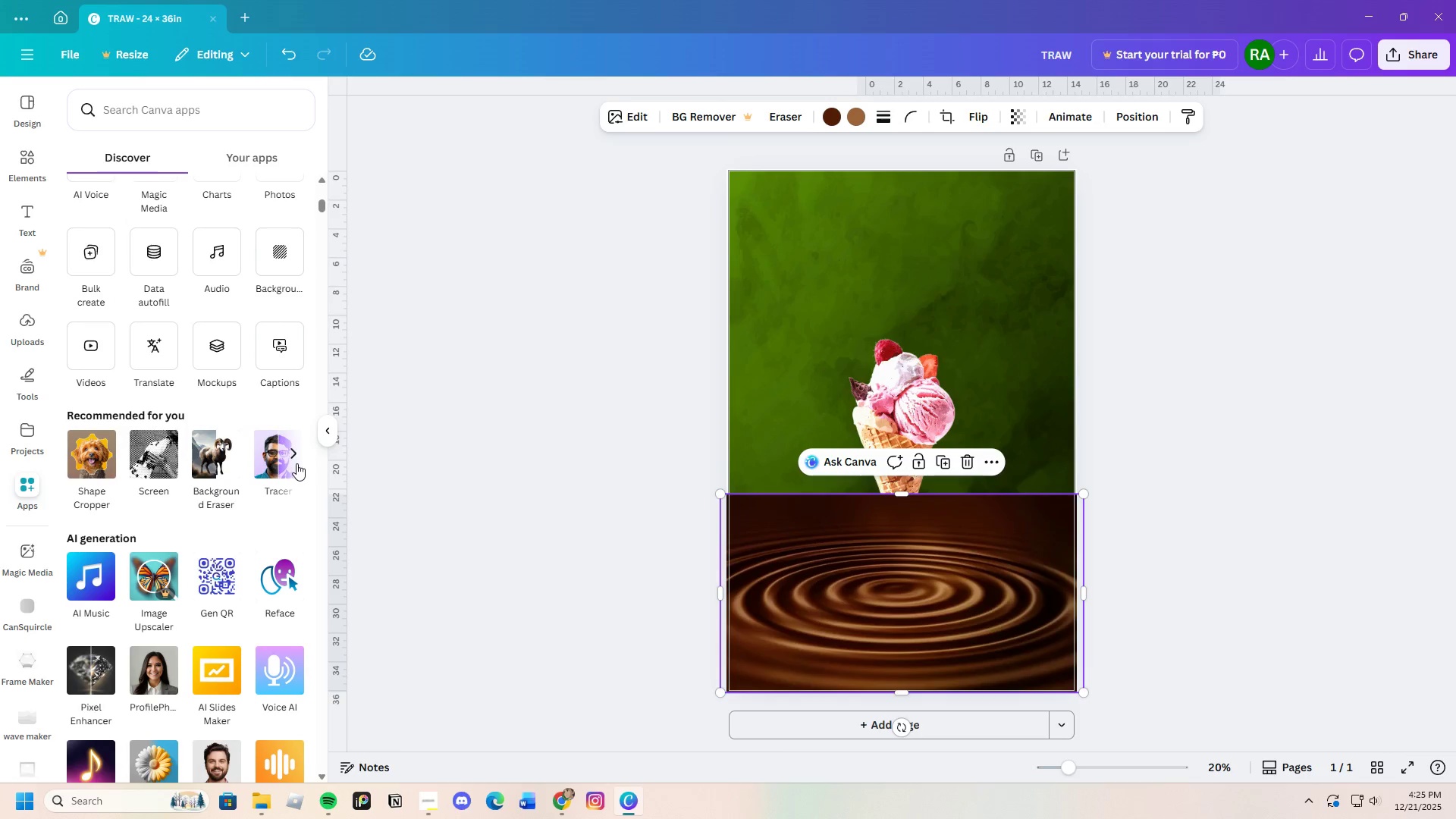 
left_click([295, 456])
 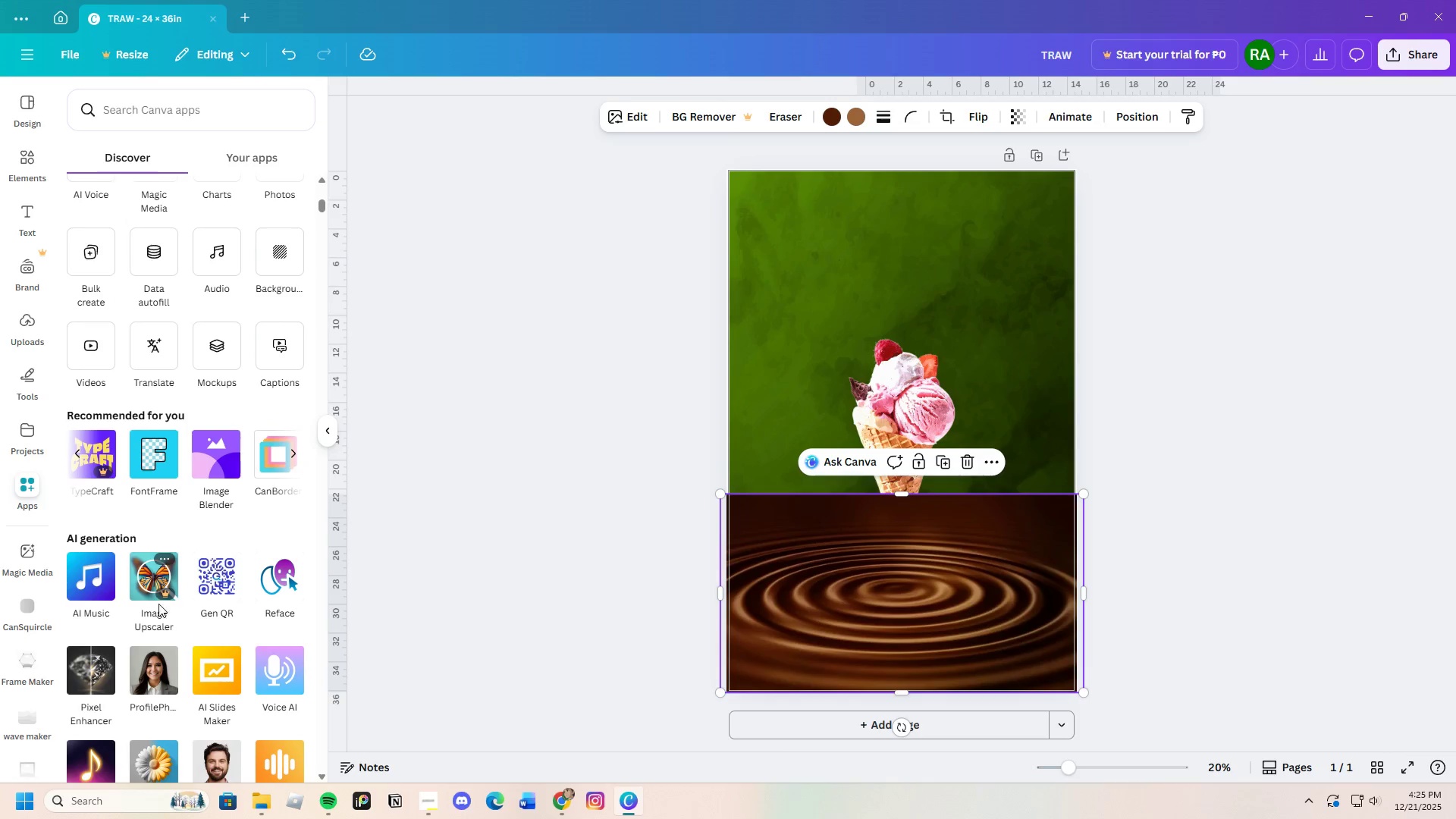 
scroll: coordinate [201, 679], scroll_direction: down, amount: 12.0
 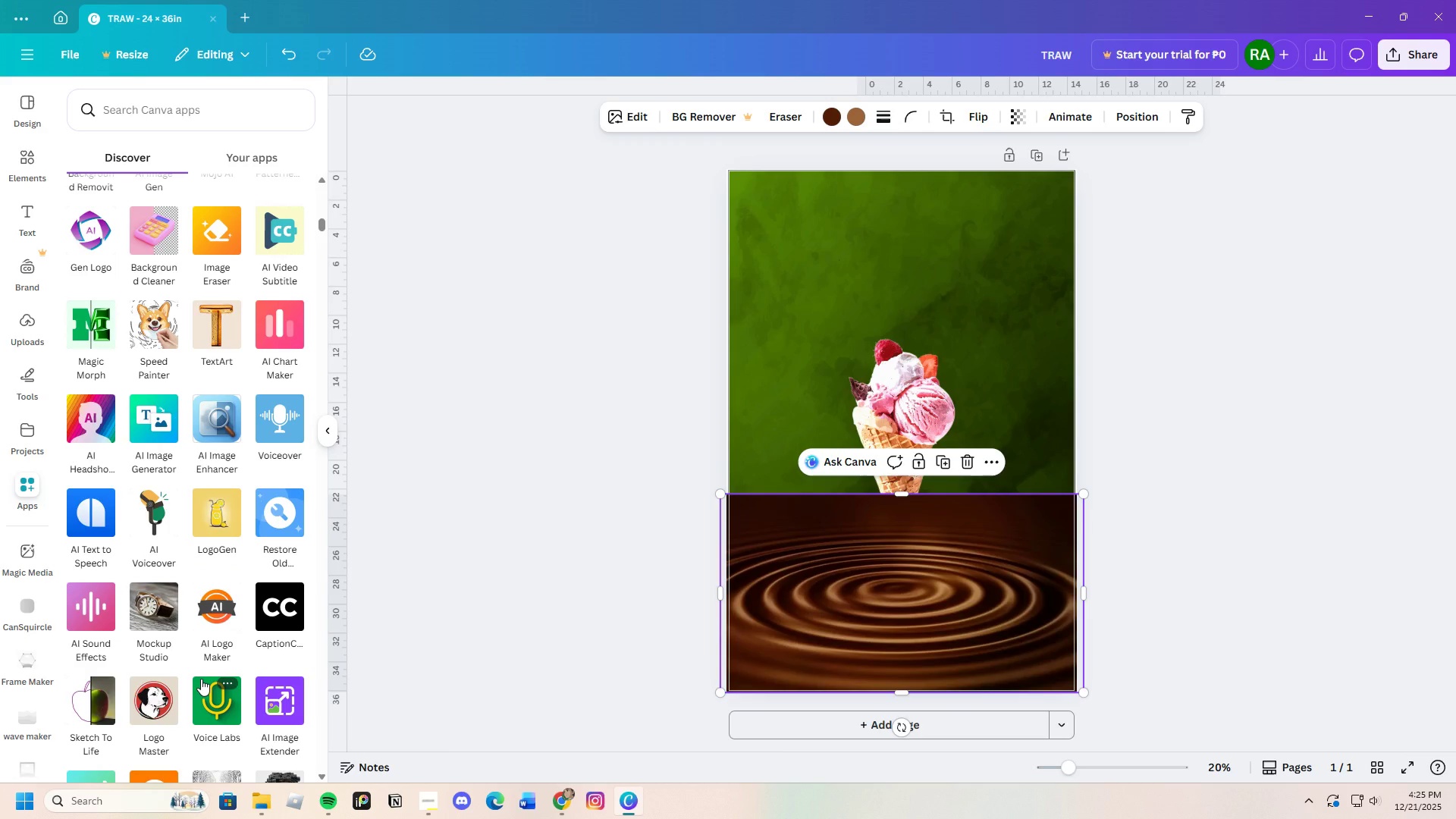 
scroll: coordinate [201, 679], scroll_direction: down, amount: 3.0
 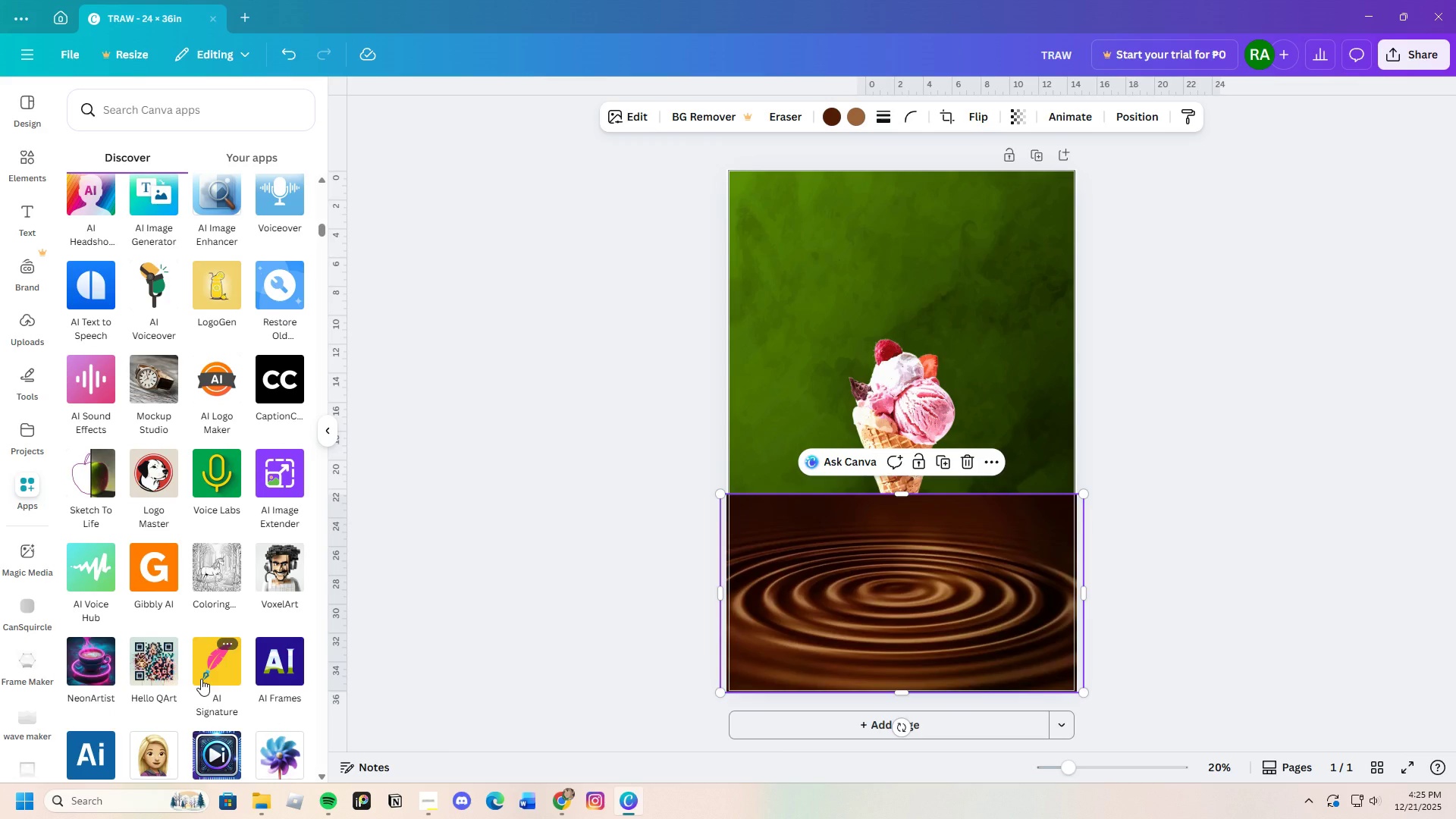 
scroll: coordinate [201, 679], scroll_direction: up, amount: 7.0
 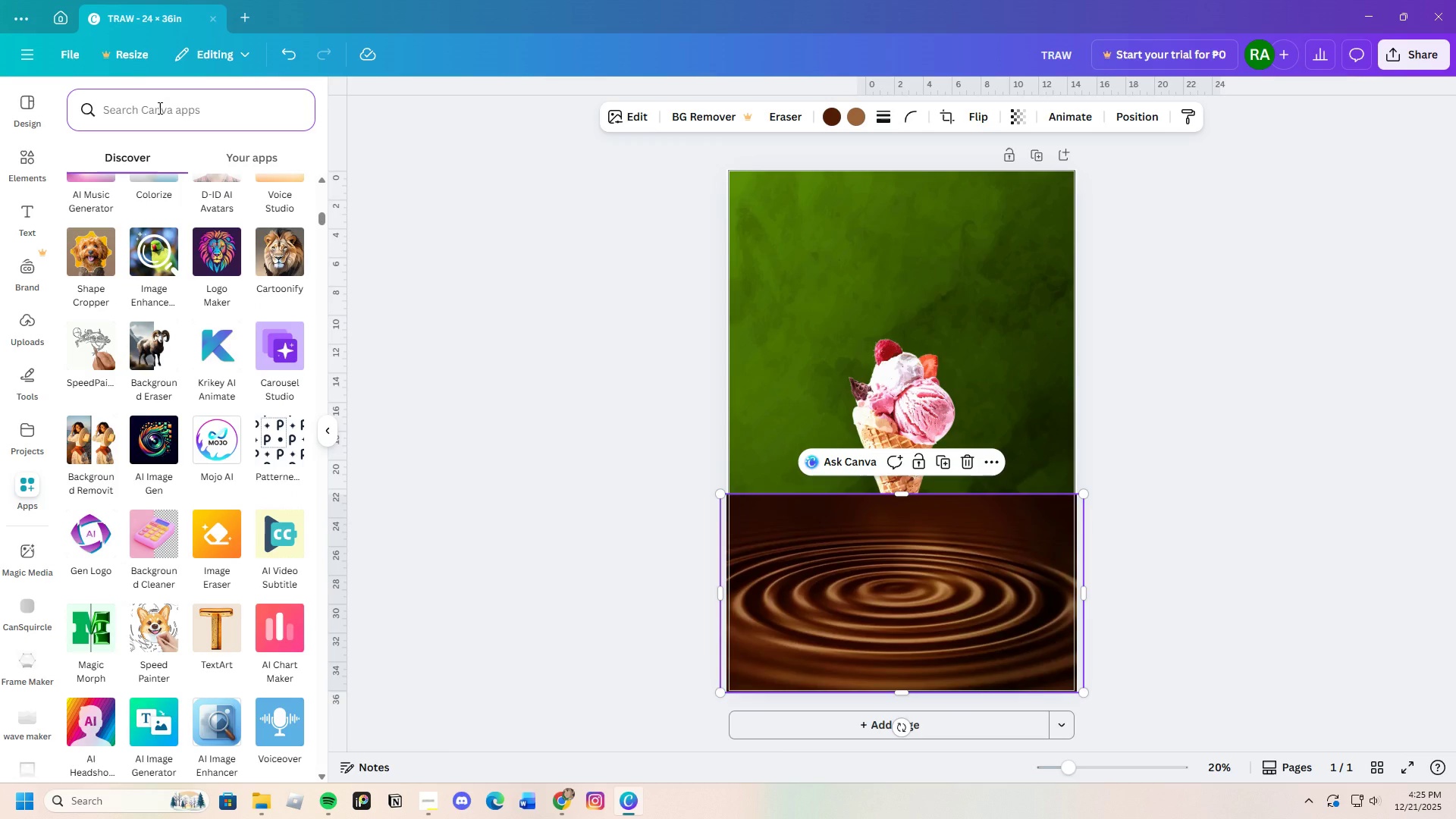 
type(blu)
 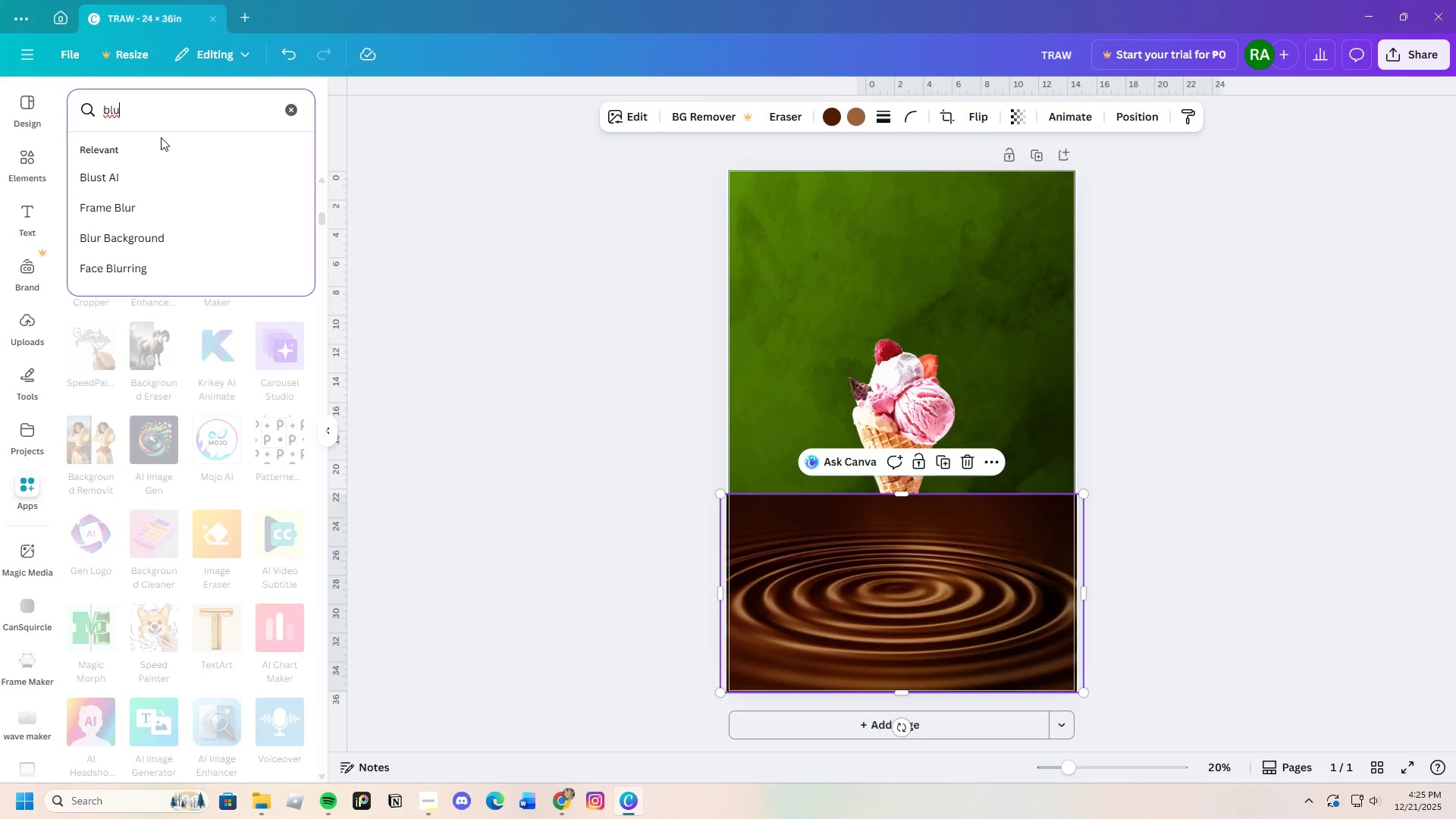 
key(R)
 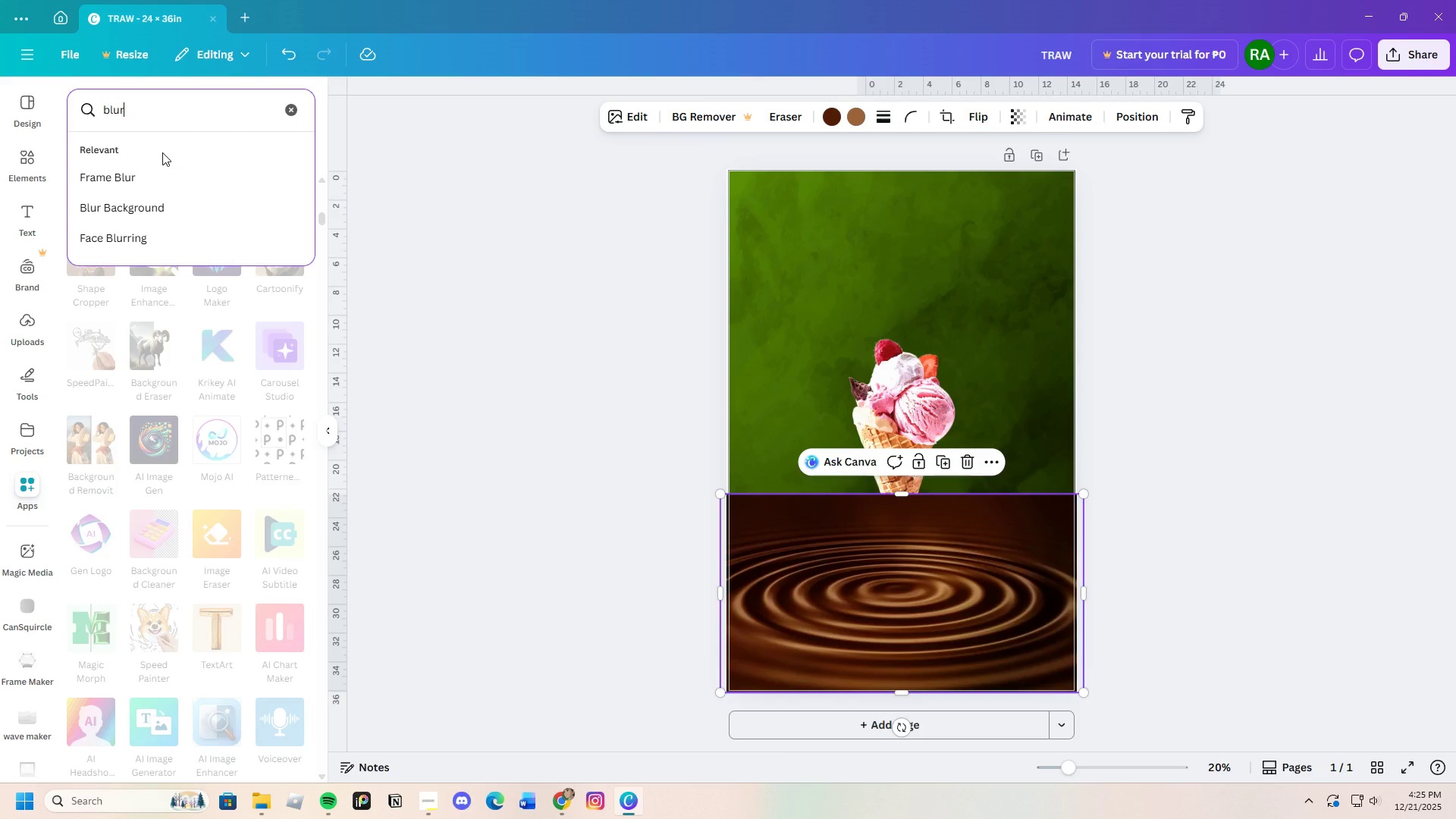 
type( br)
 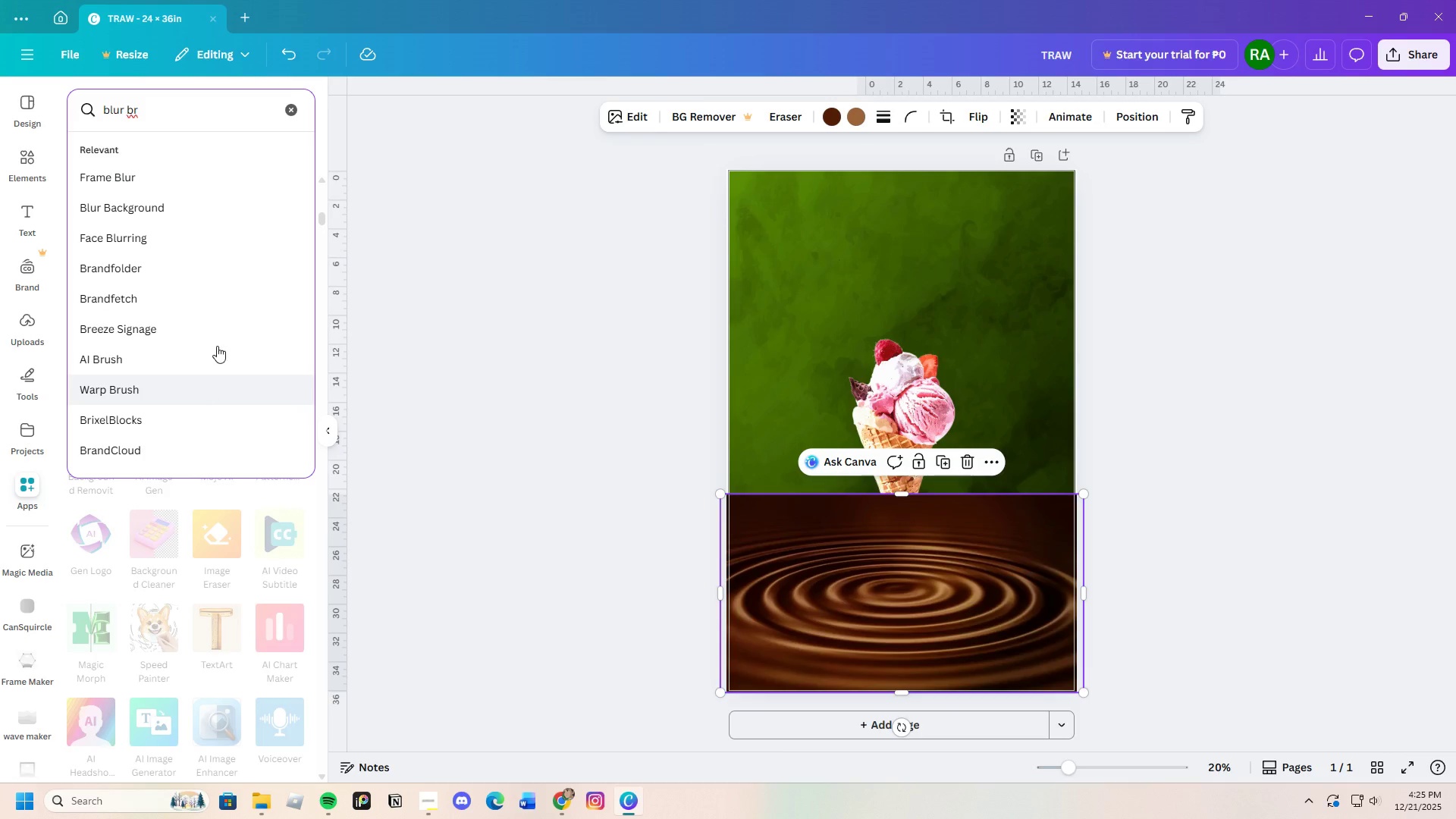 
wait(5.45)
 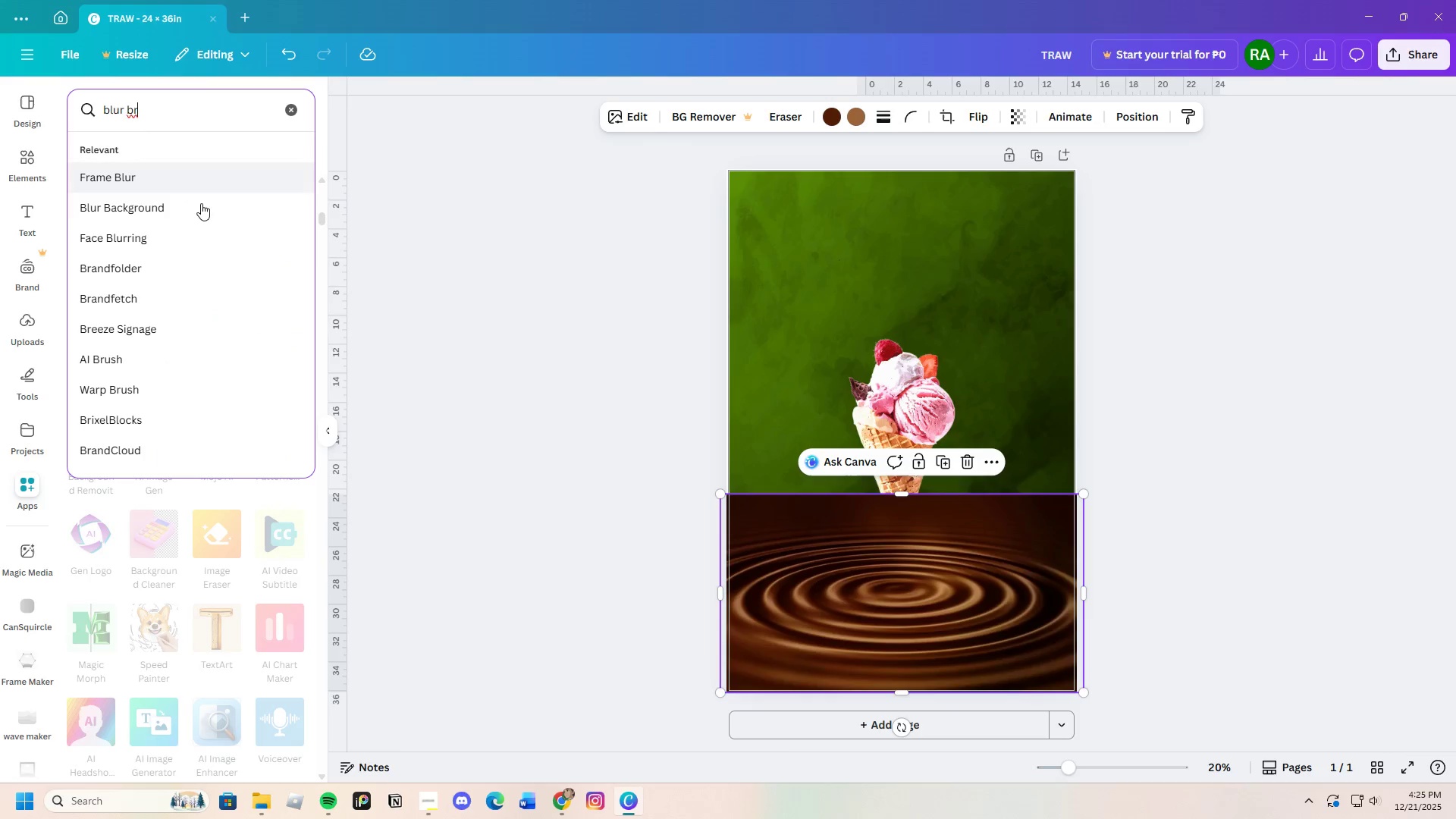 
key(Backspace)
 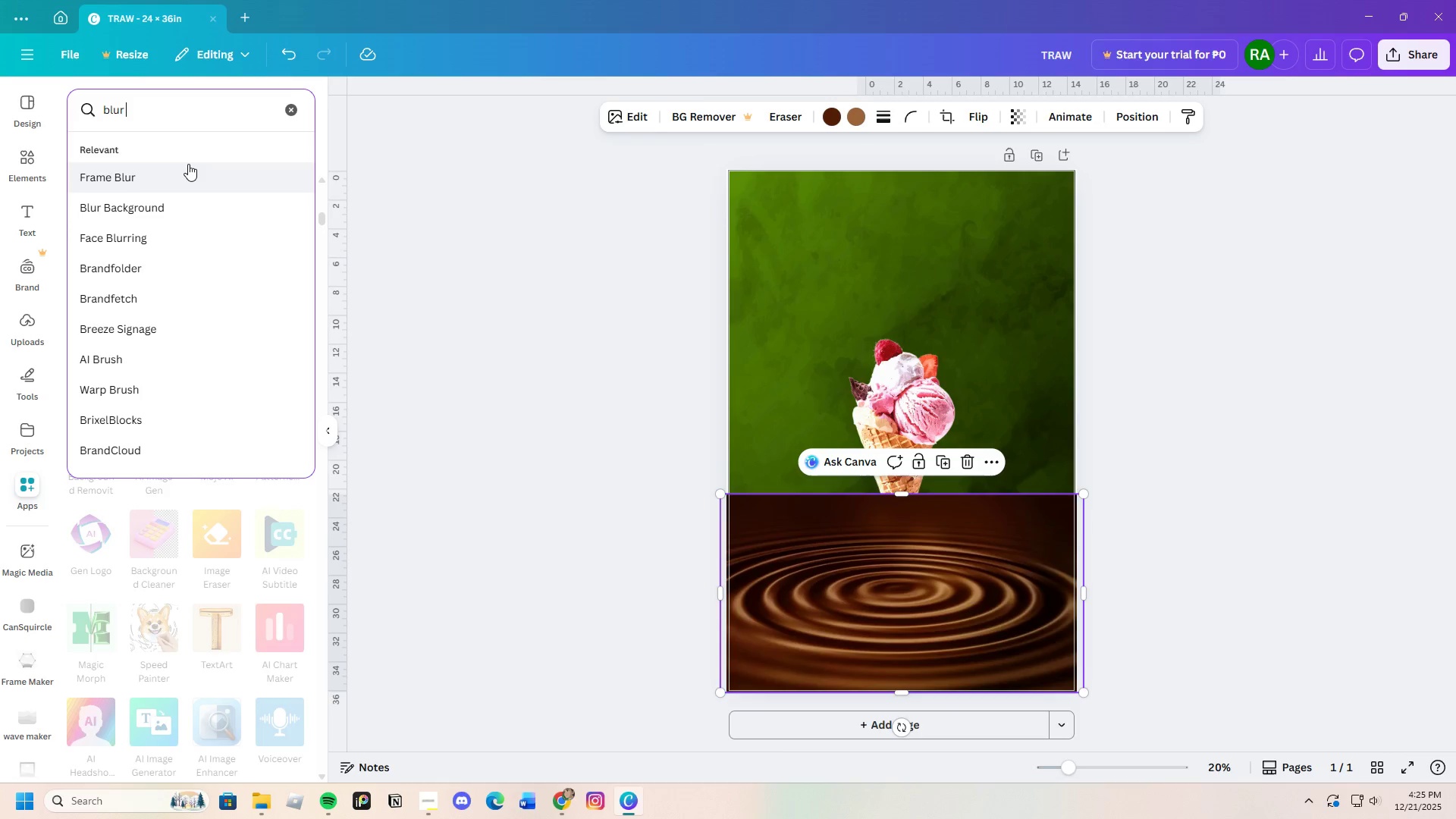 
key(Backspace)
 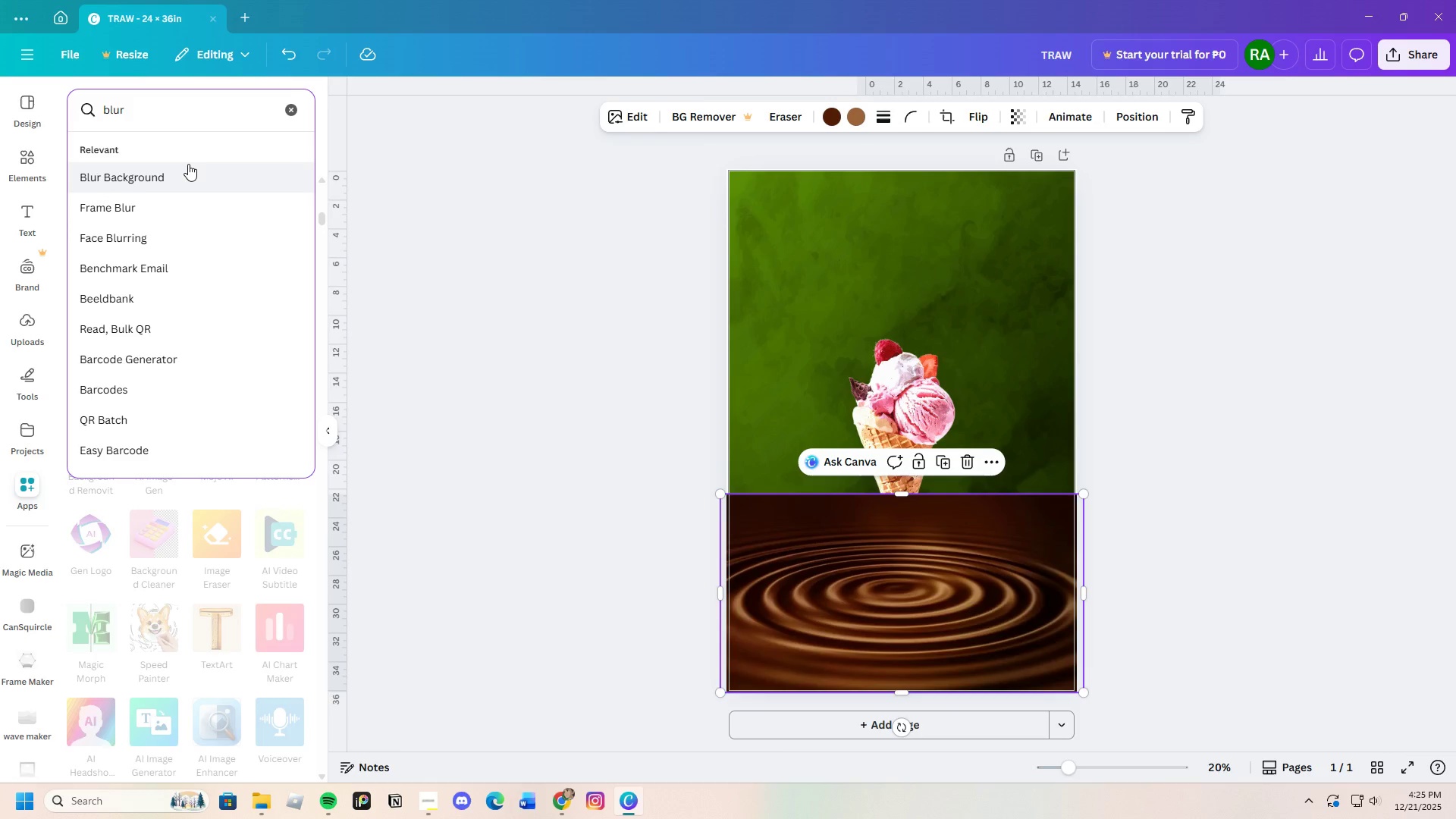 
key(Enter)
 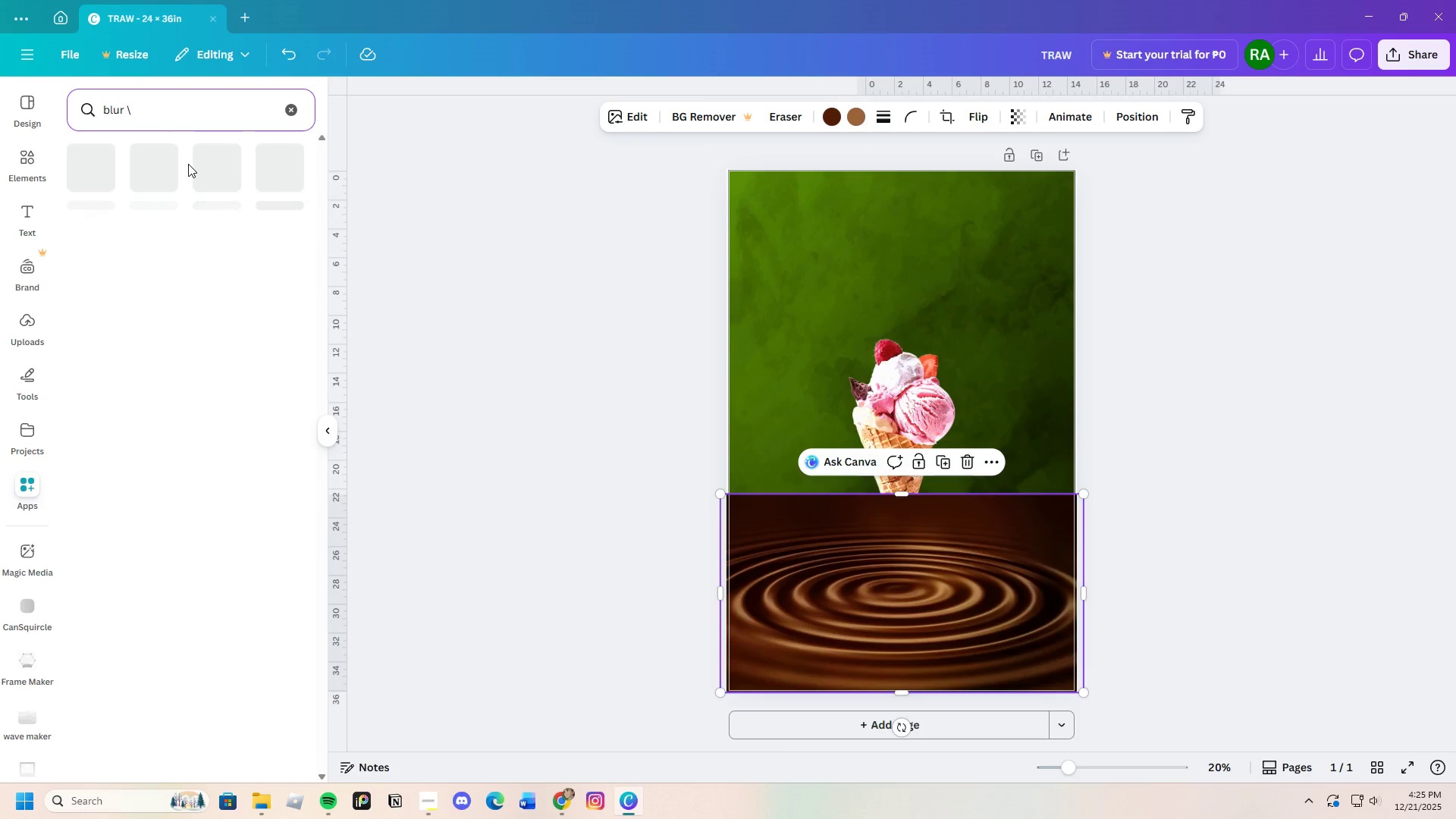 
key(Backslash)
 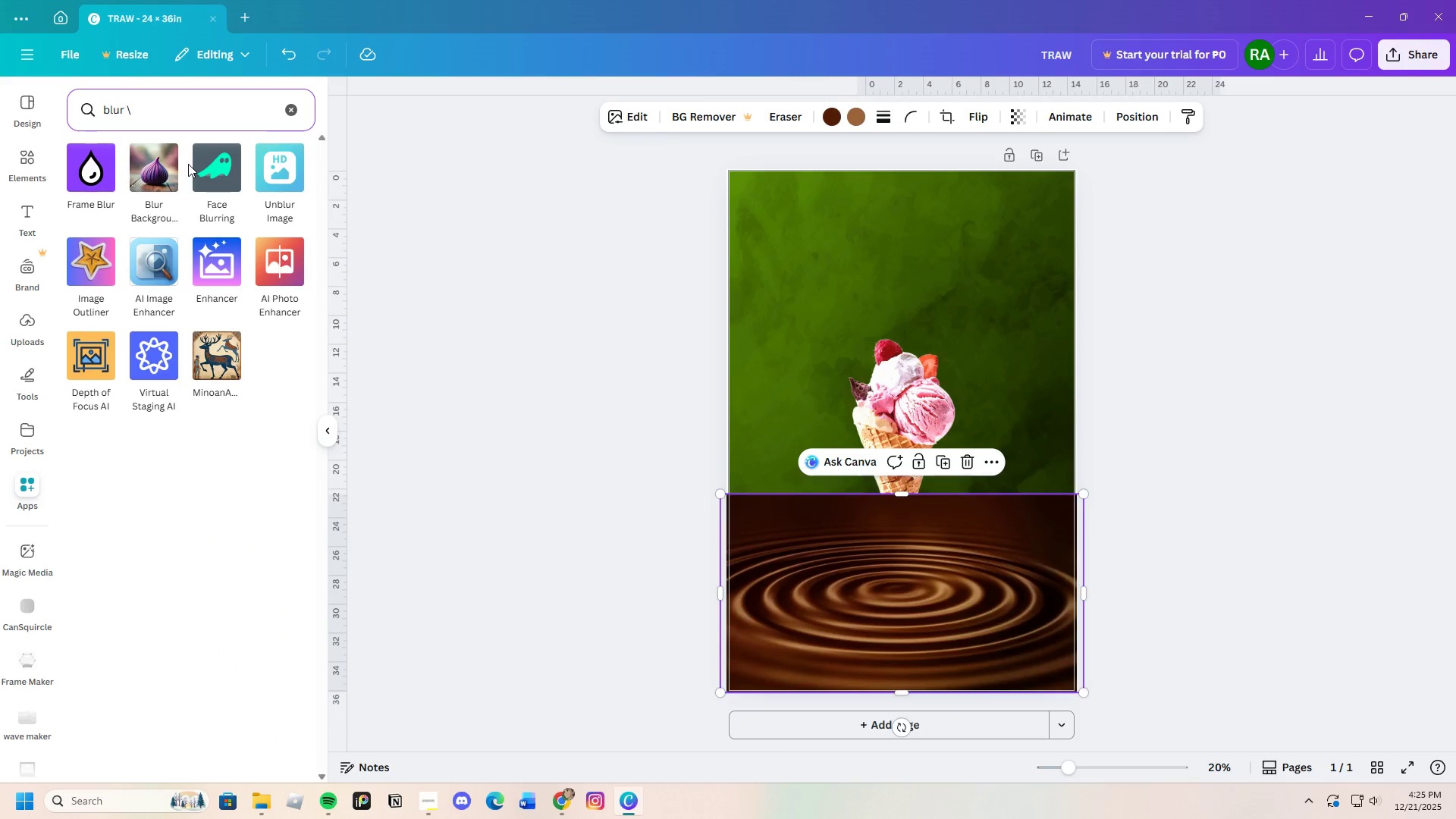 
key(Backspace)
 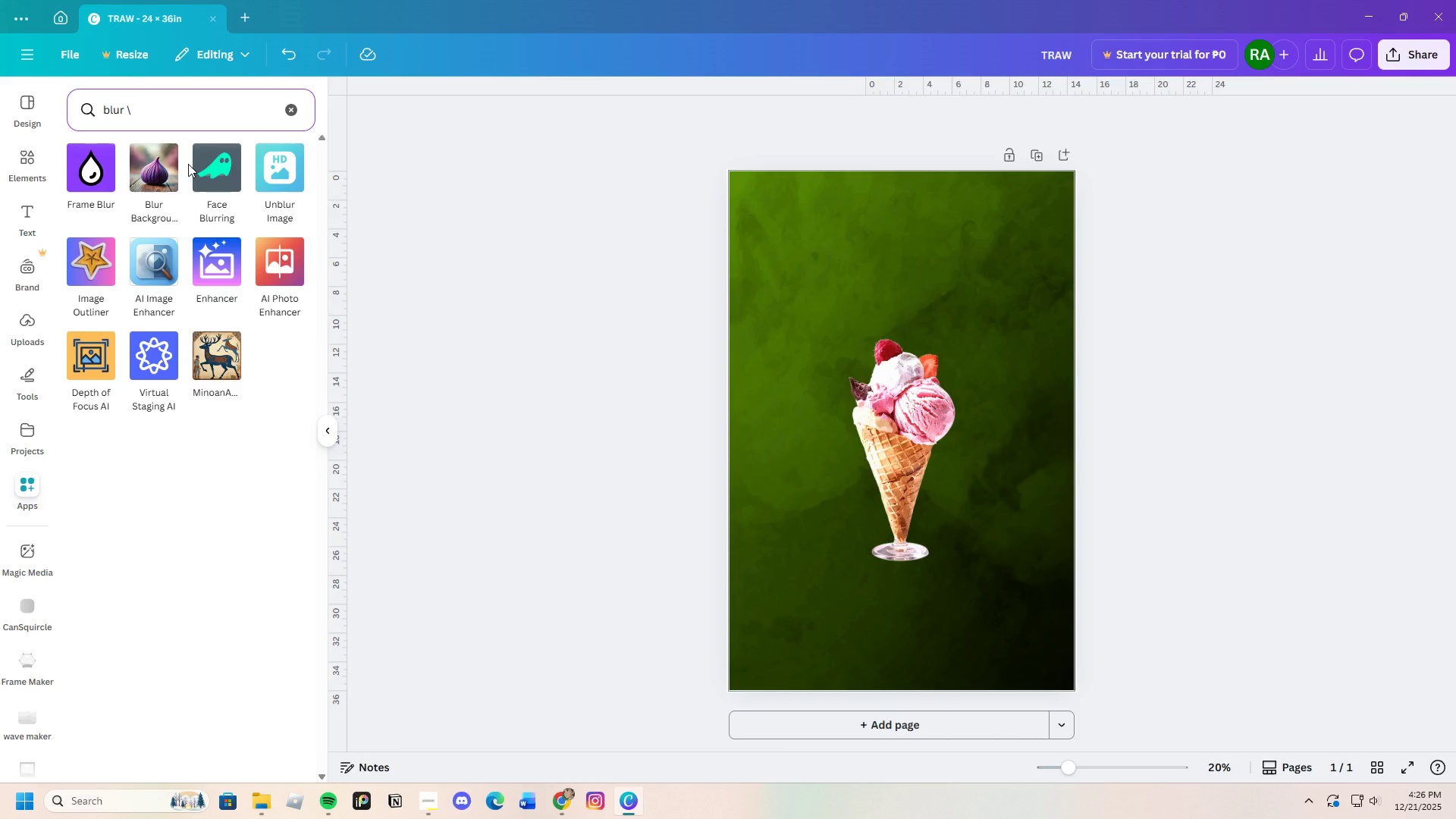 
key(Enter)
 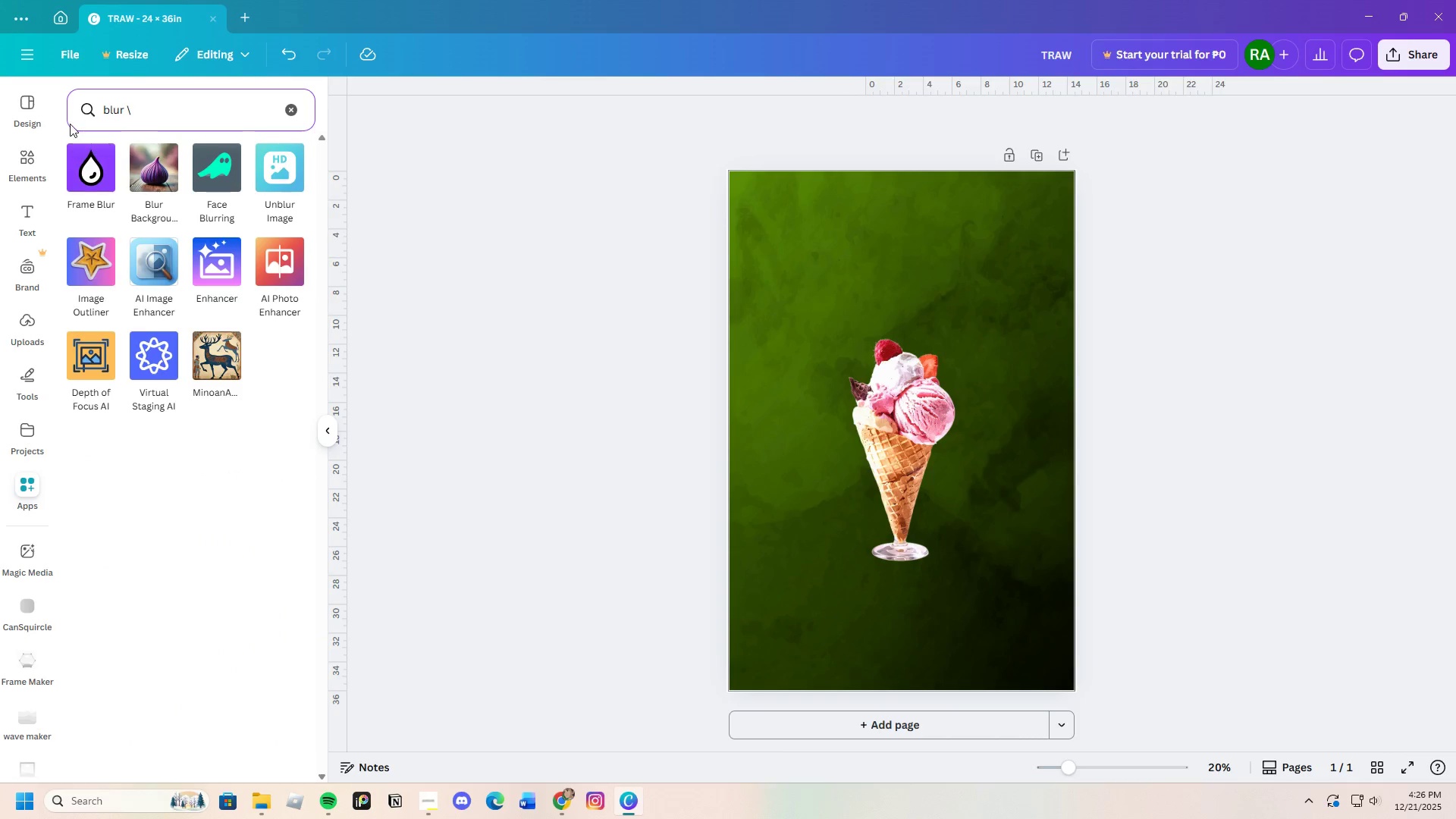 
left_click([185, 121])
 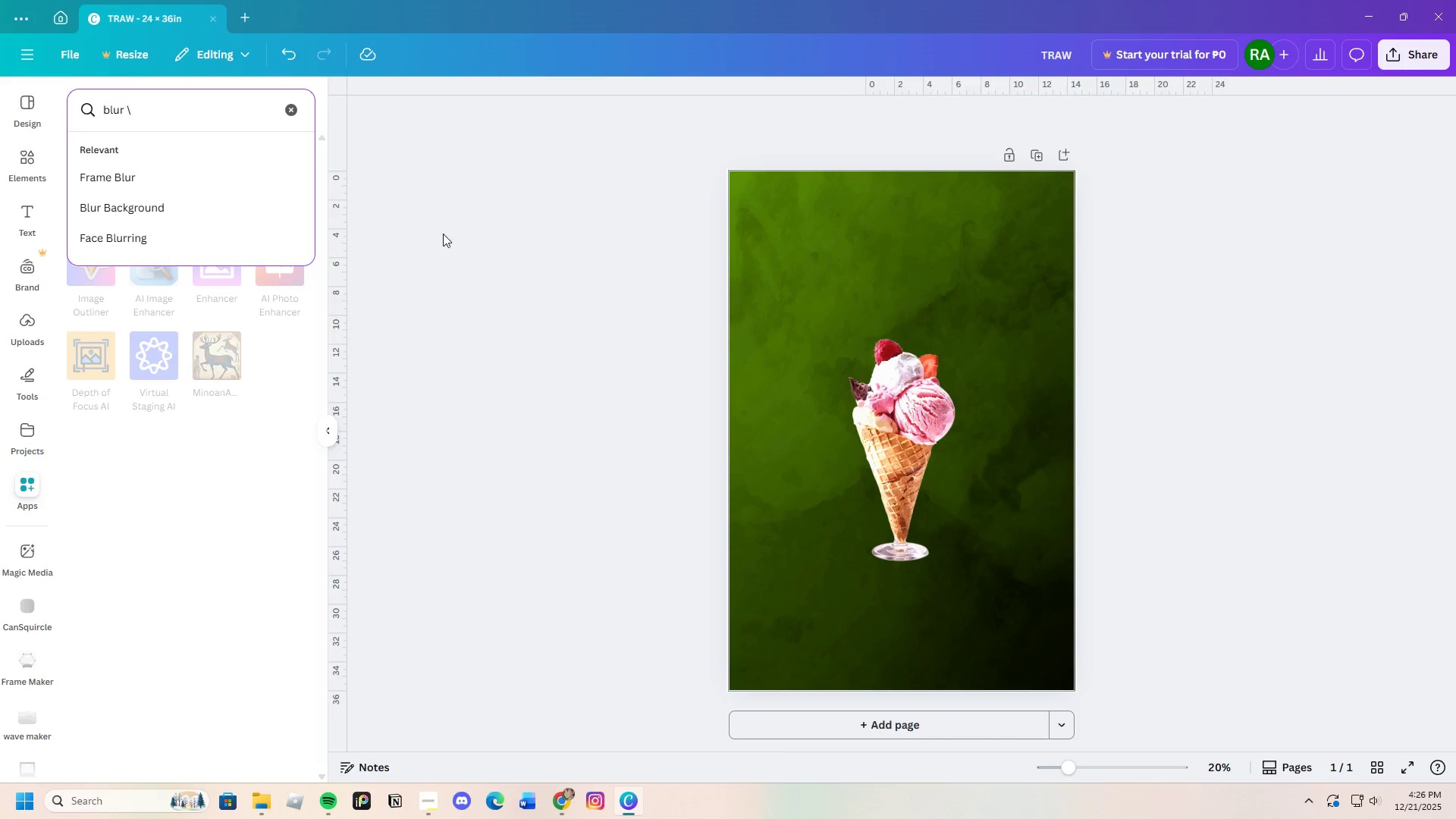 
key(Backspace)
 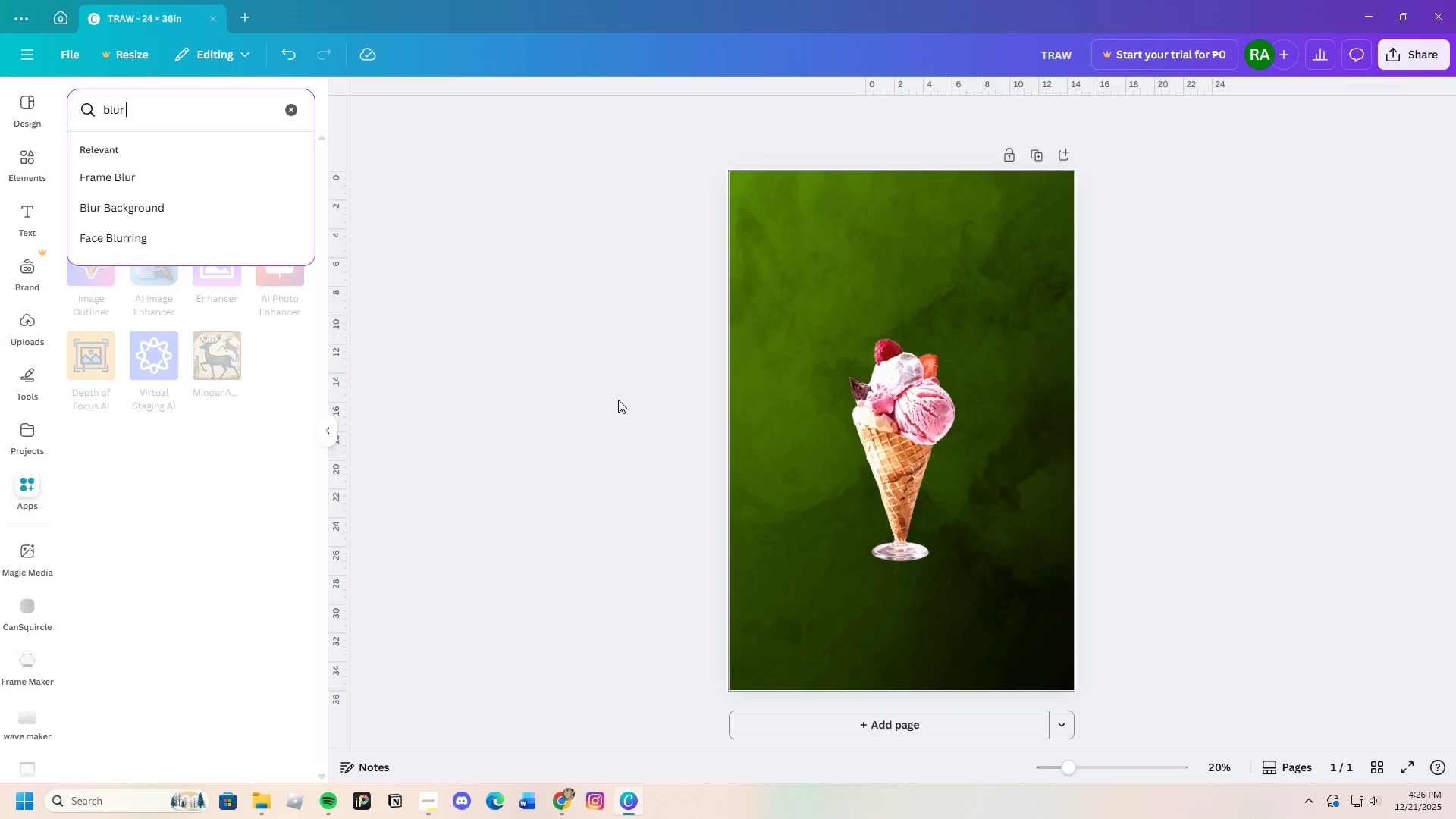 
left_click([620, 401])
 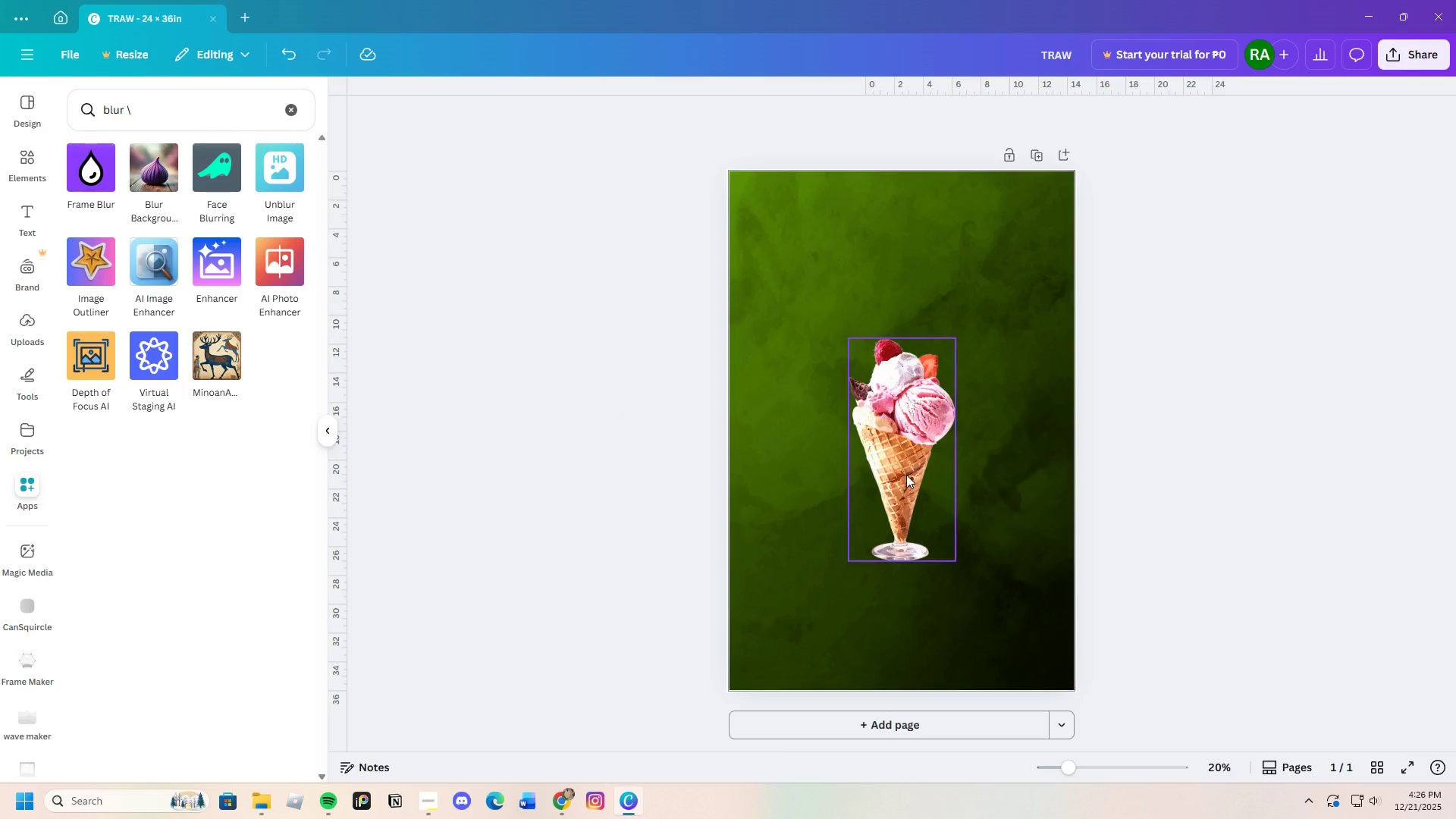 
left_click([906, 475])
 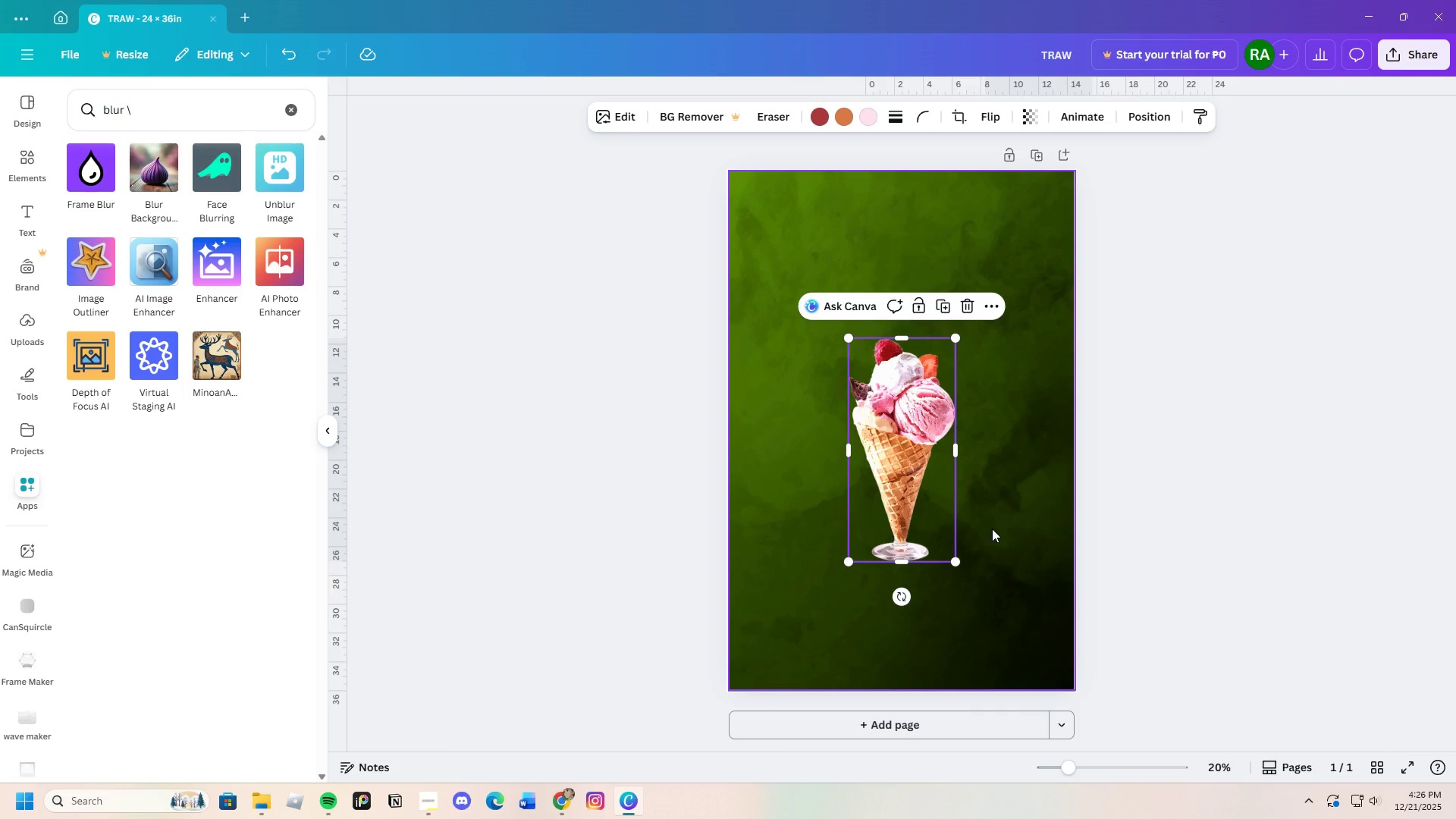 
left_click_drag(start_coordinate=[994, 534], to_coordinate=[1015, 435])
 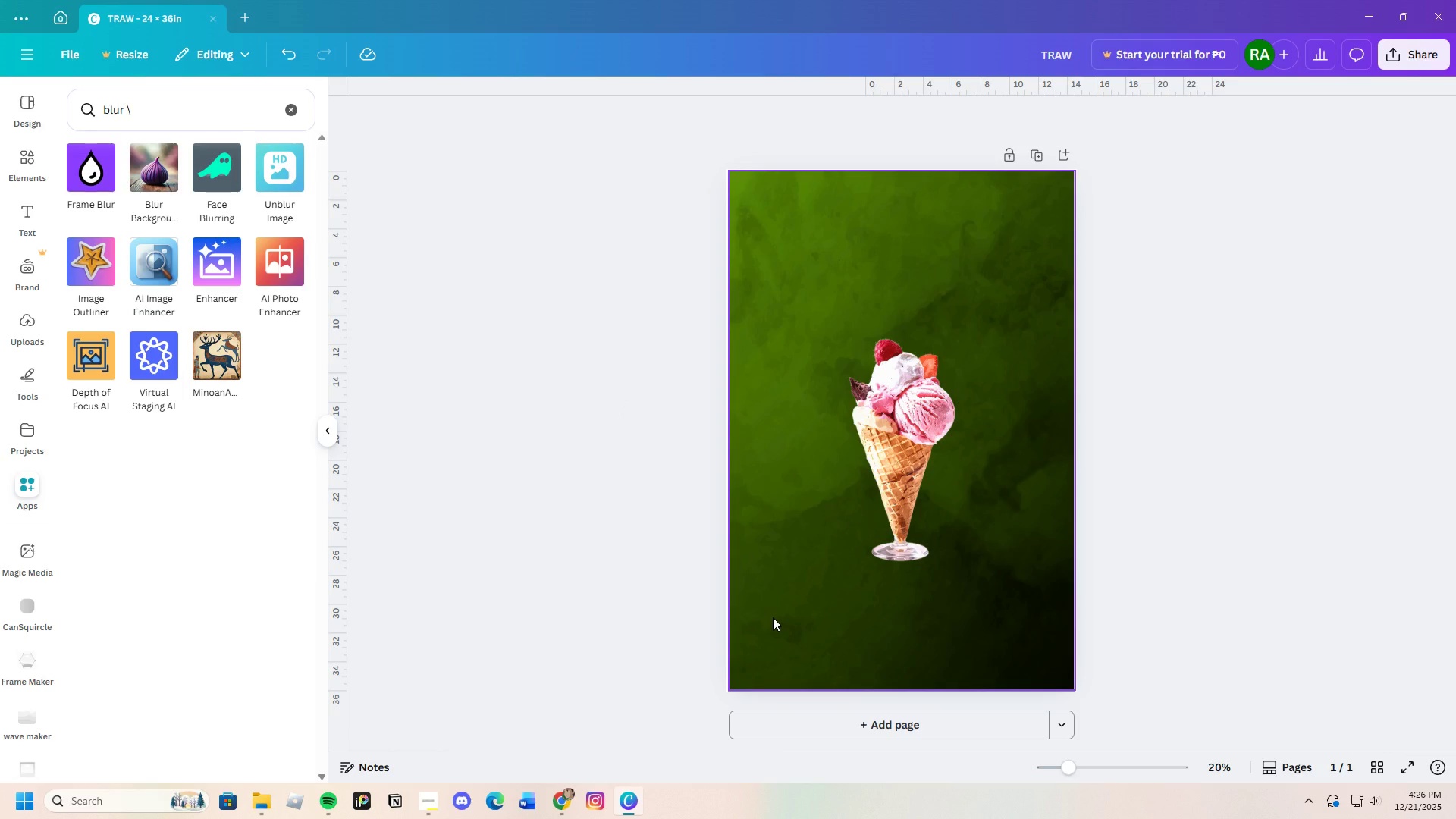 
wait(10.59)
 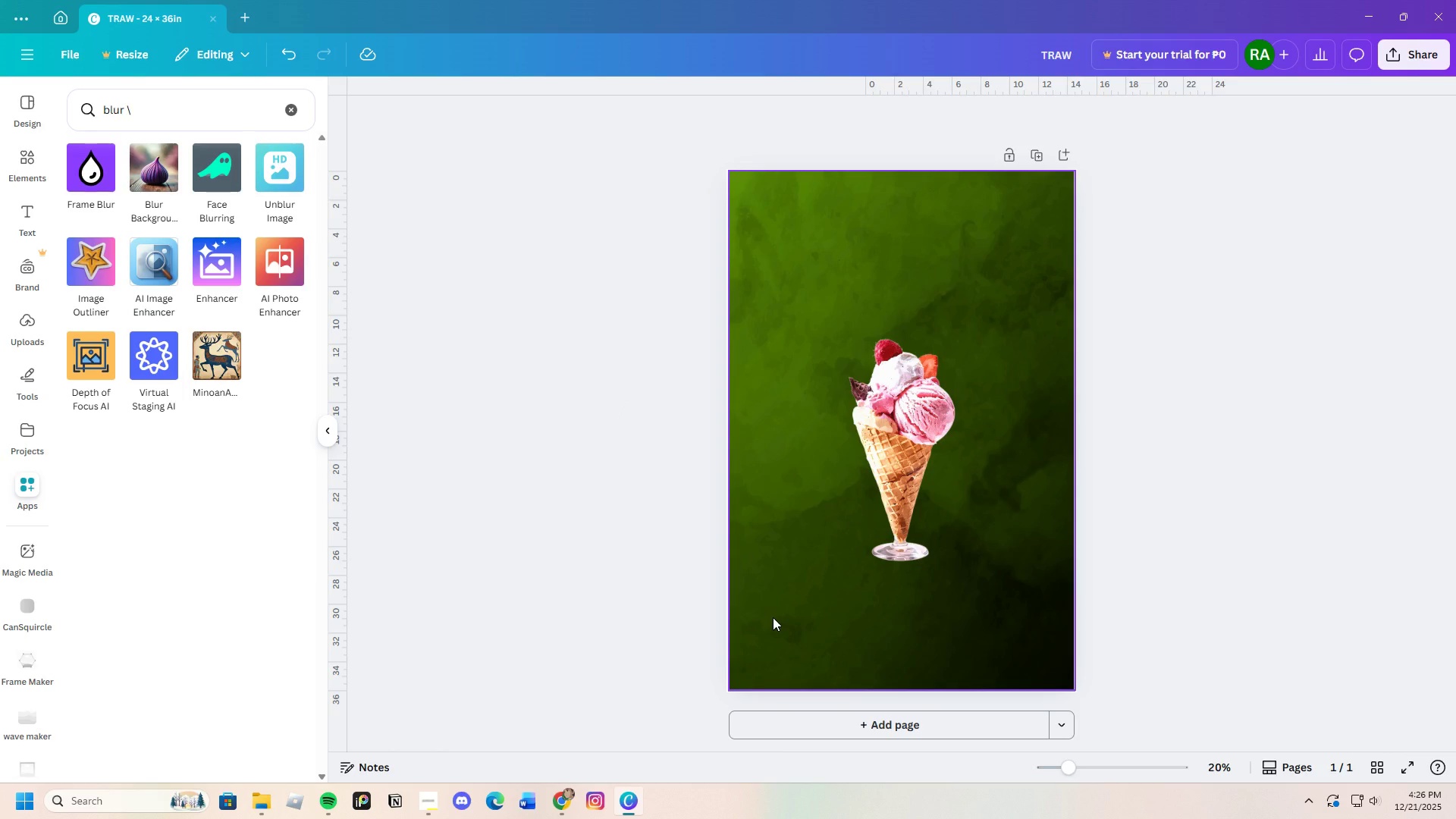 
left_click([95, 184])
 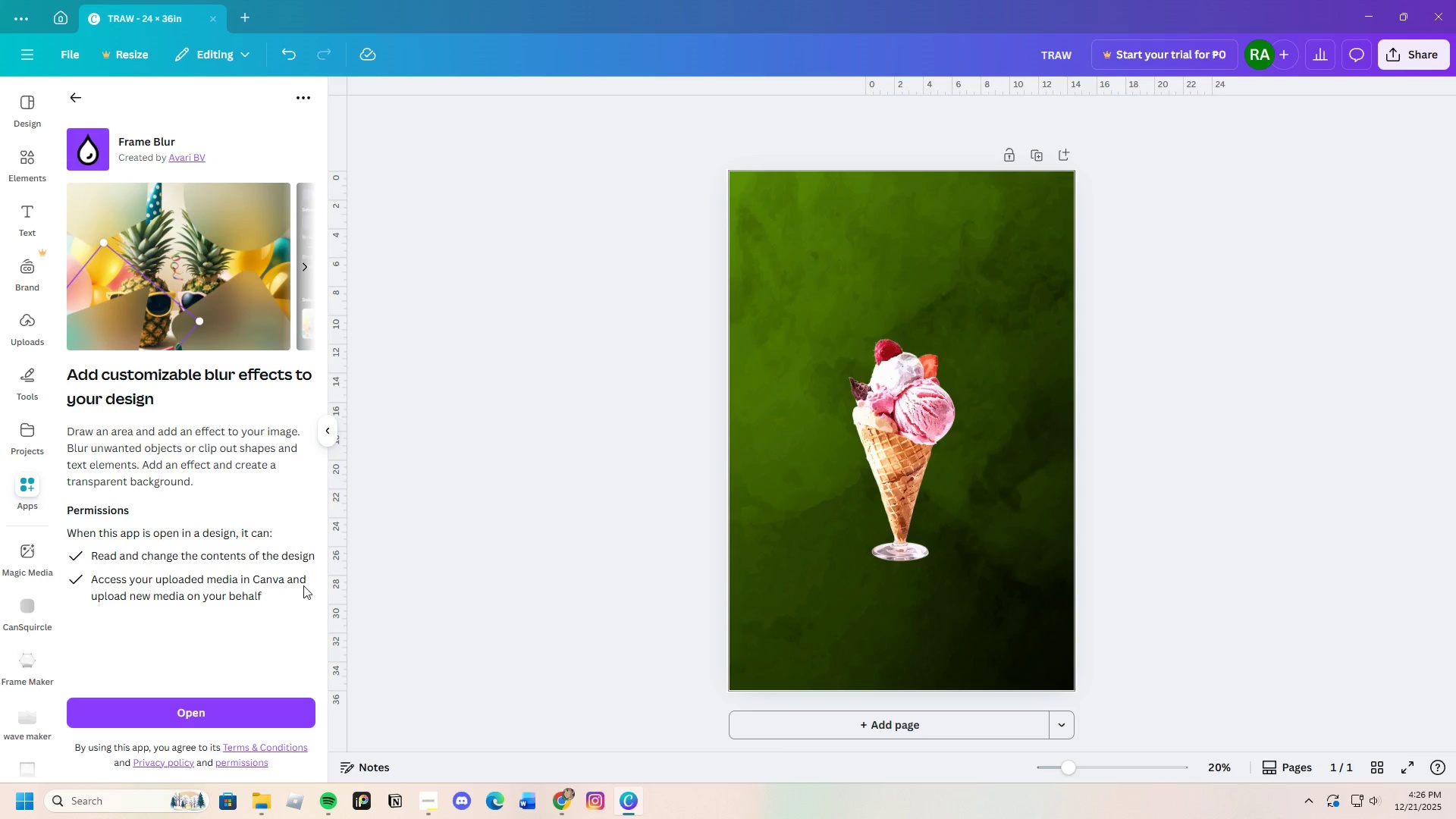 
left_click([254, 713])
 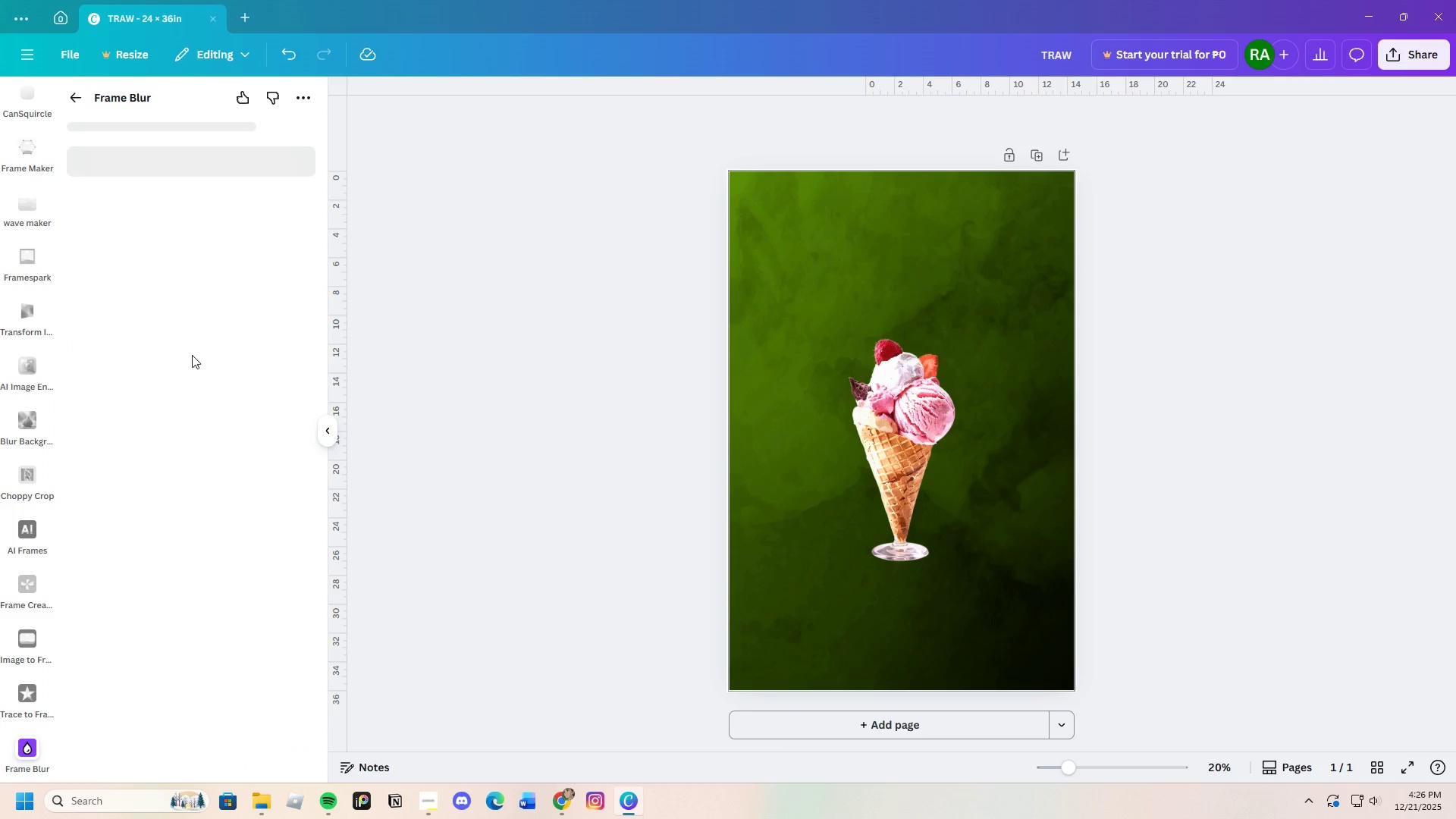 
wait(8.08)
 